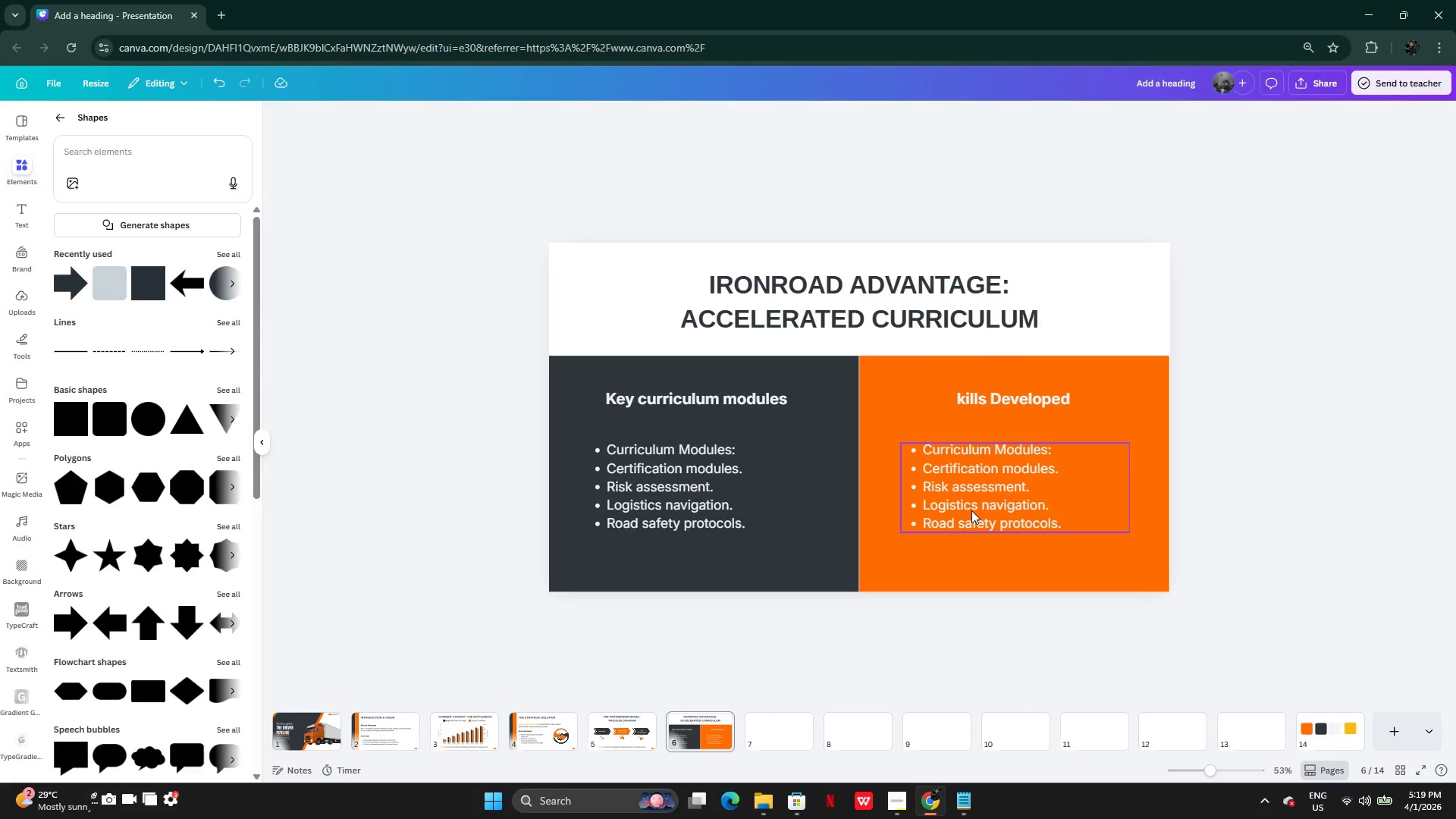 
double_click([971, 510])
 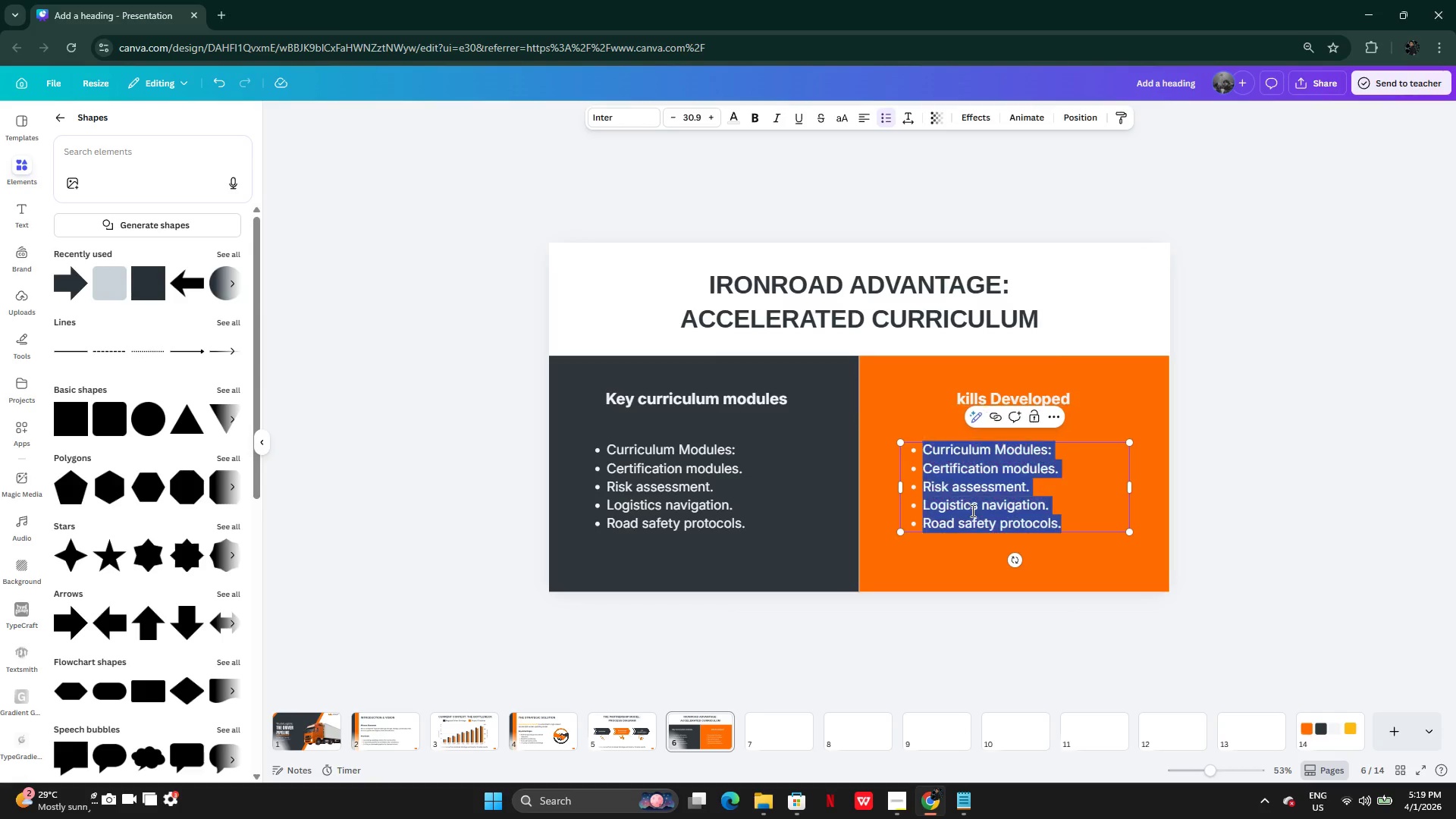 
key(Control+V)
 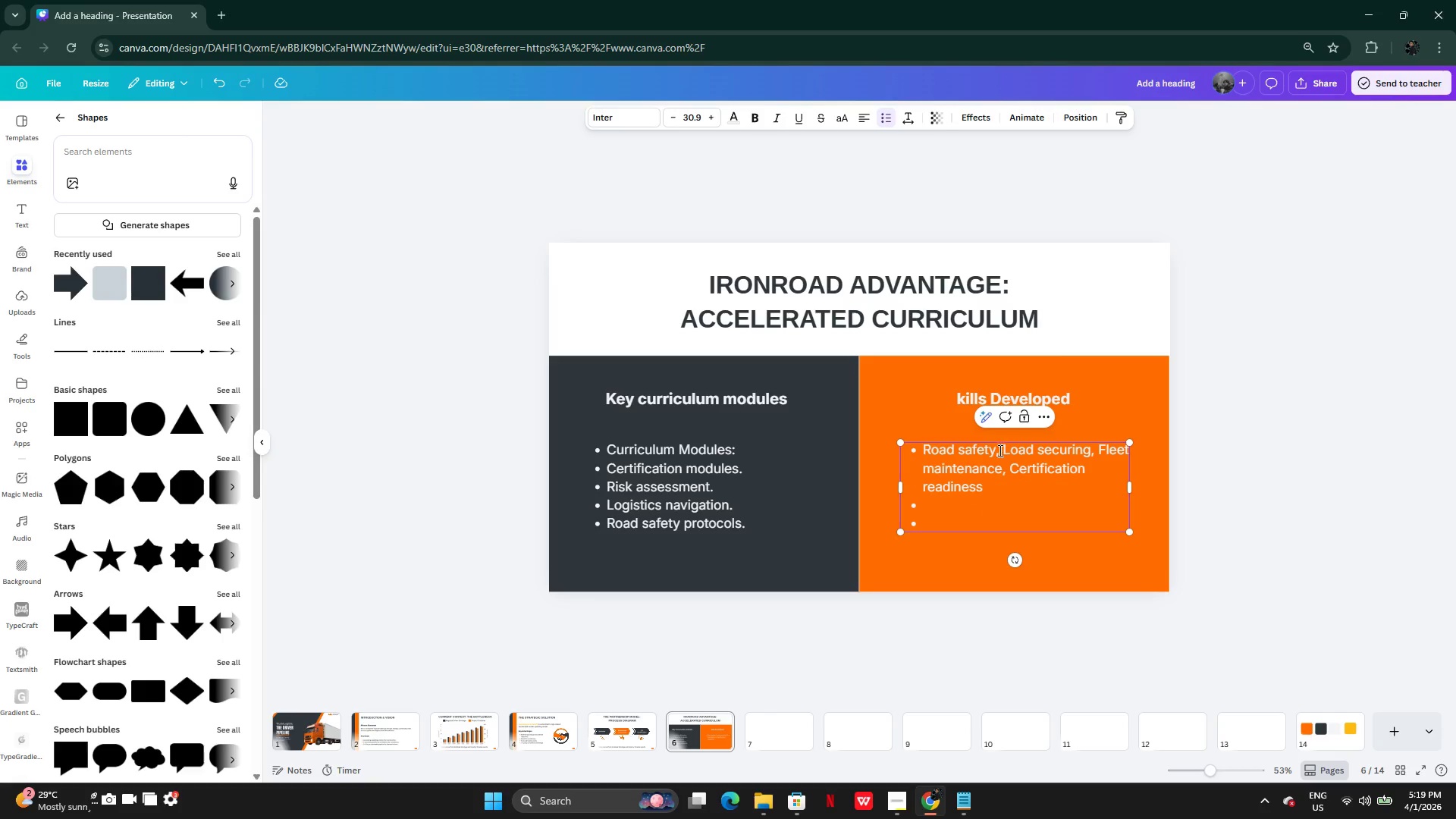 
left_click([1000, 452])
 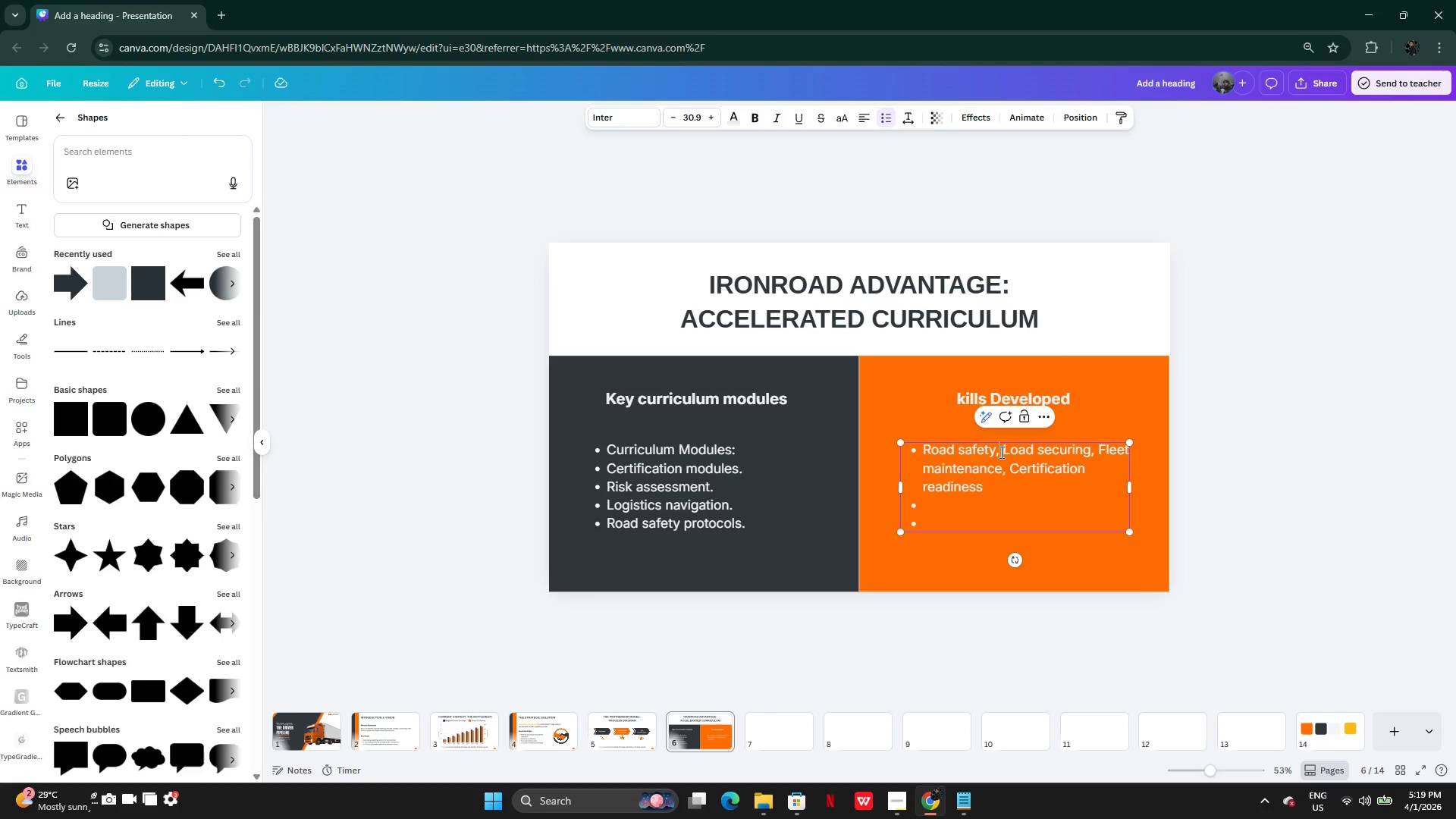 
key(ArrowRight)
 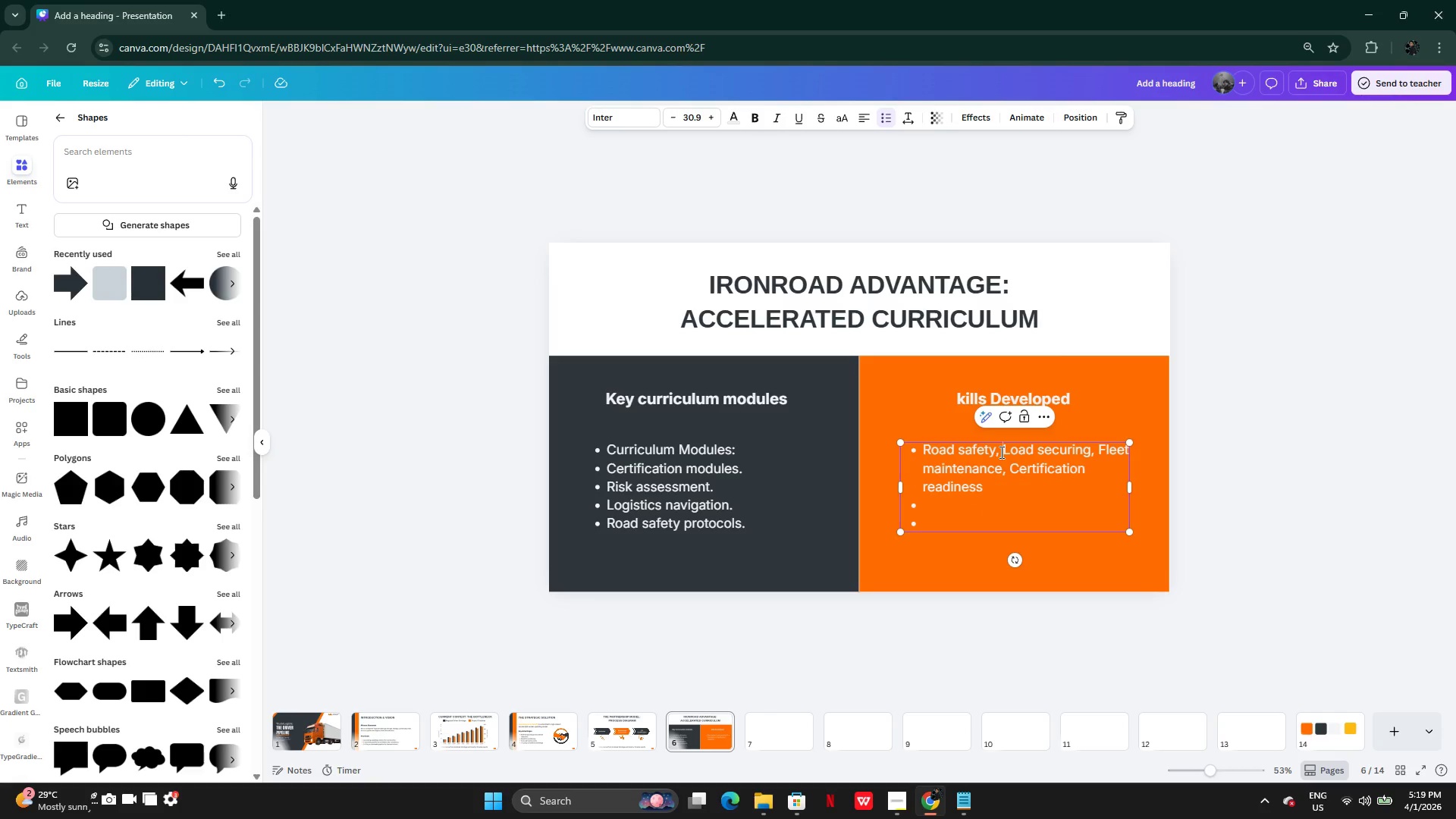 
key(Backspace)
 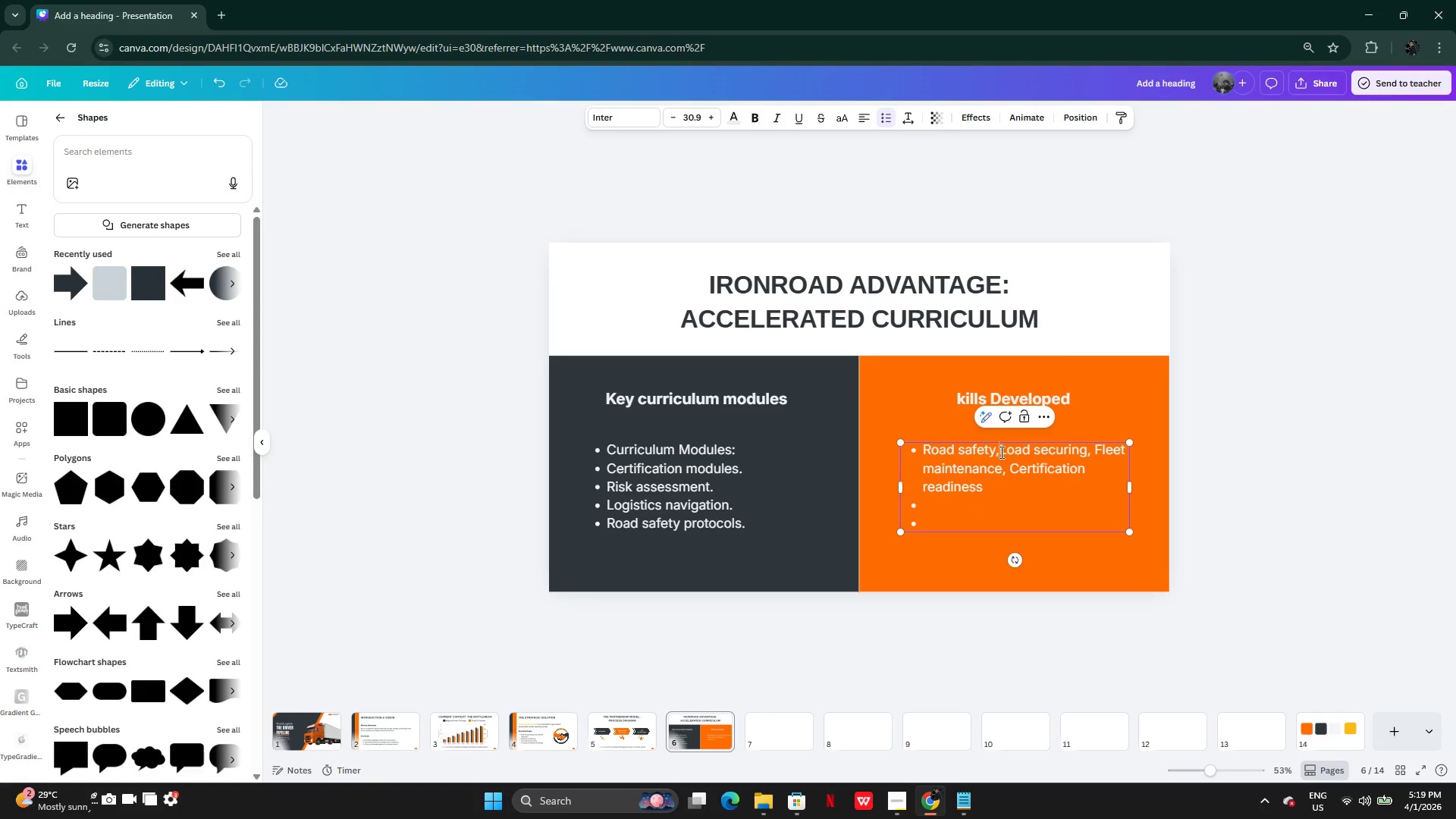 
key(Backspace)
 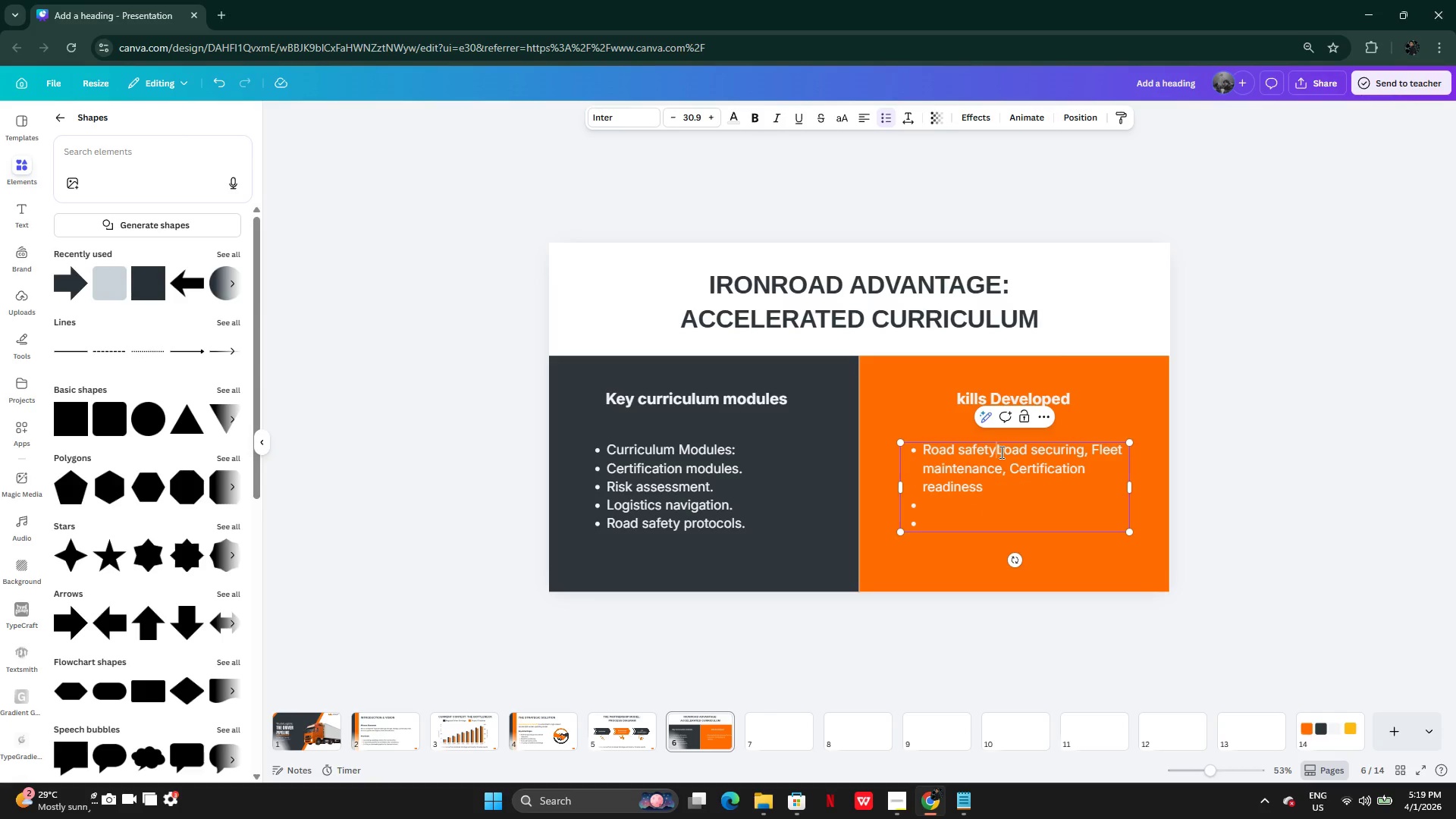 
key(Enter)
 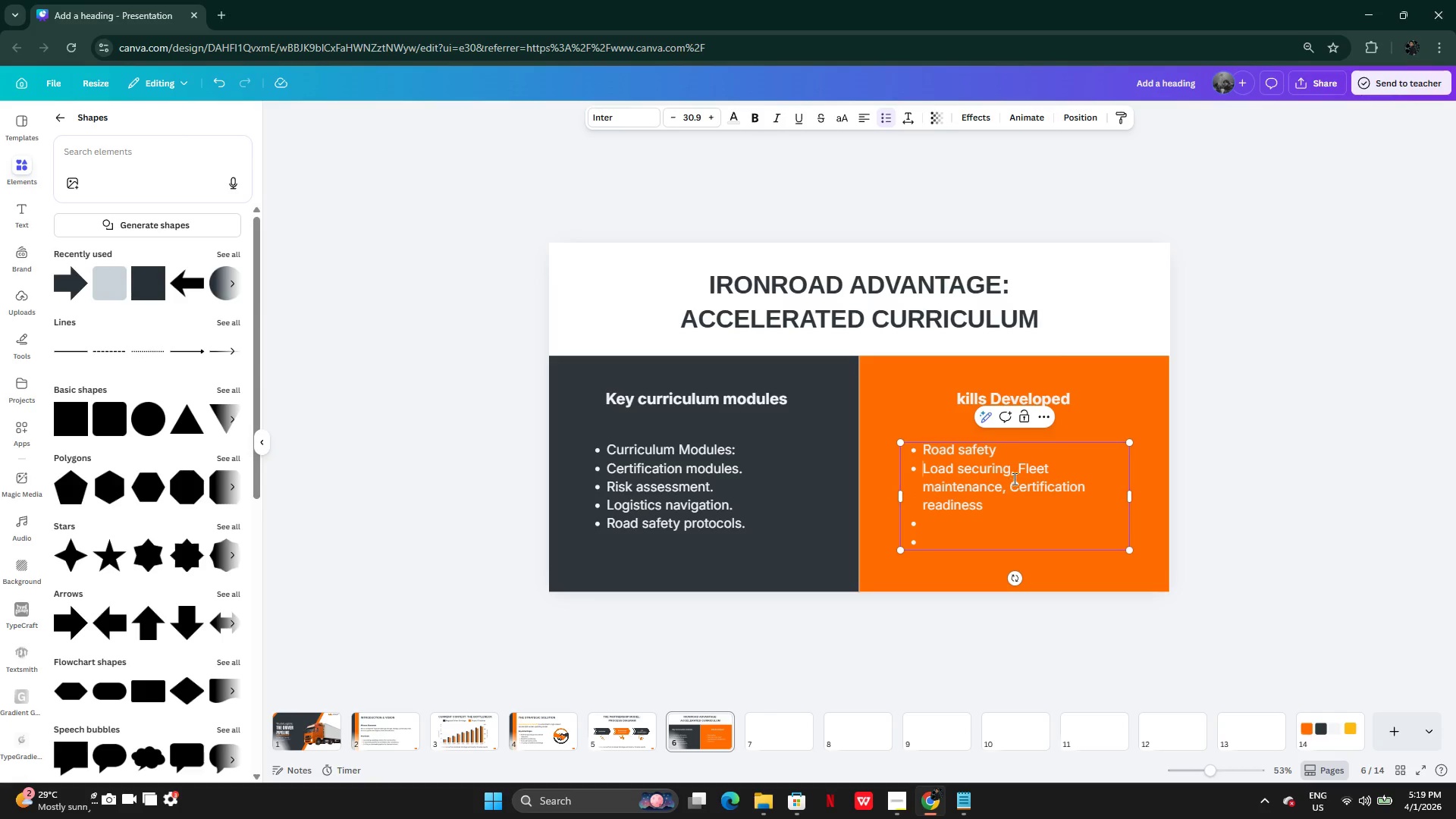 
left_click([1018, 472])
 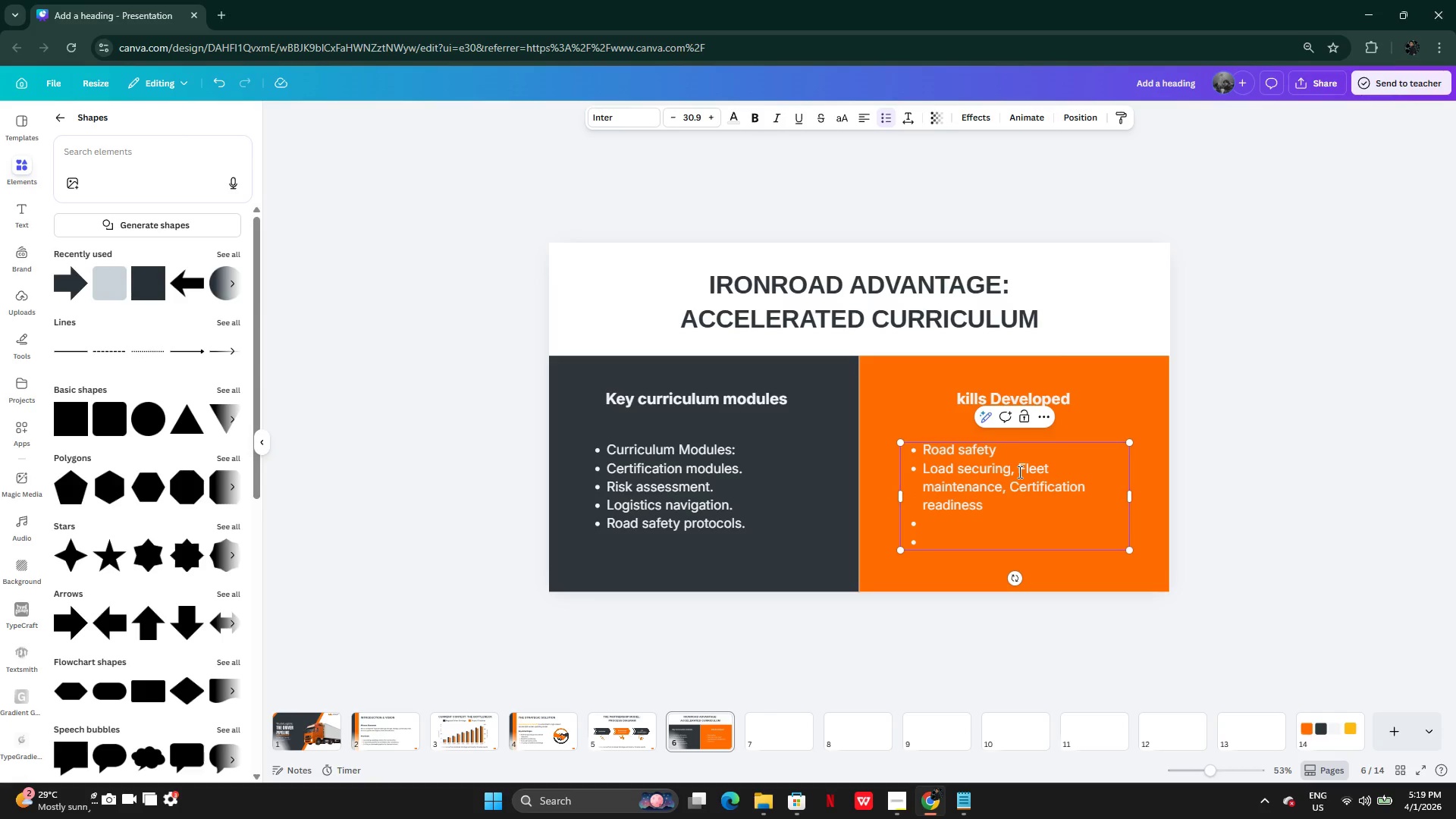 
key(Backspace)
 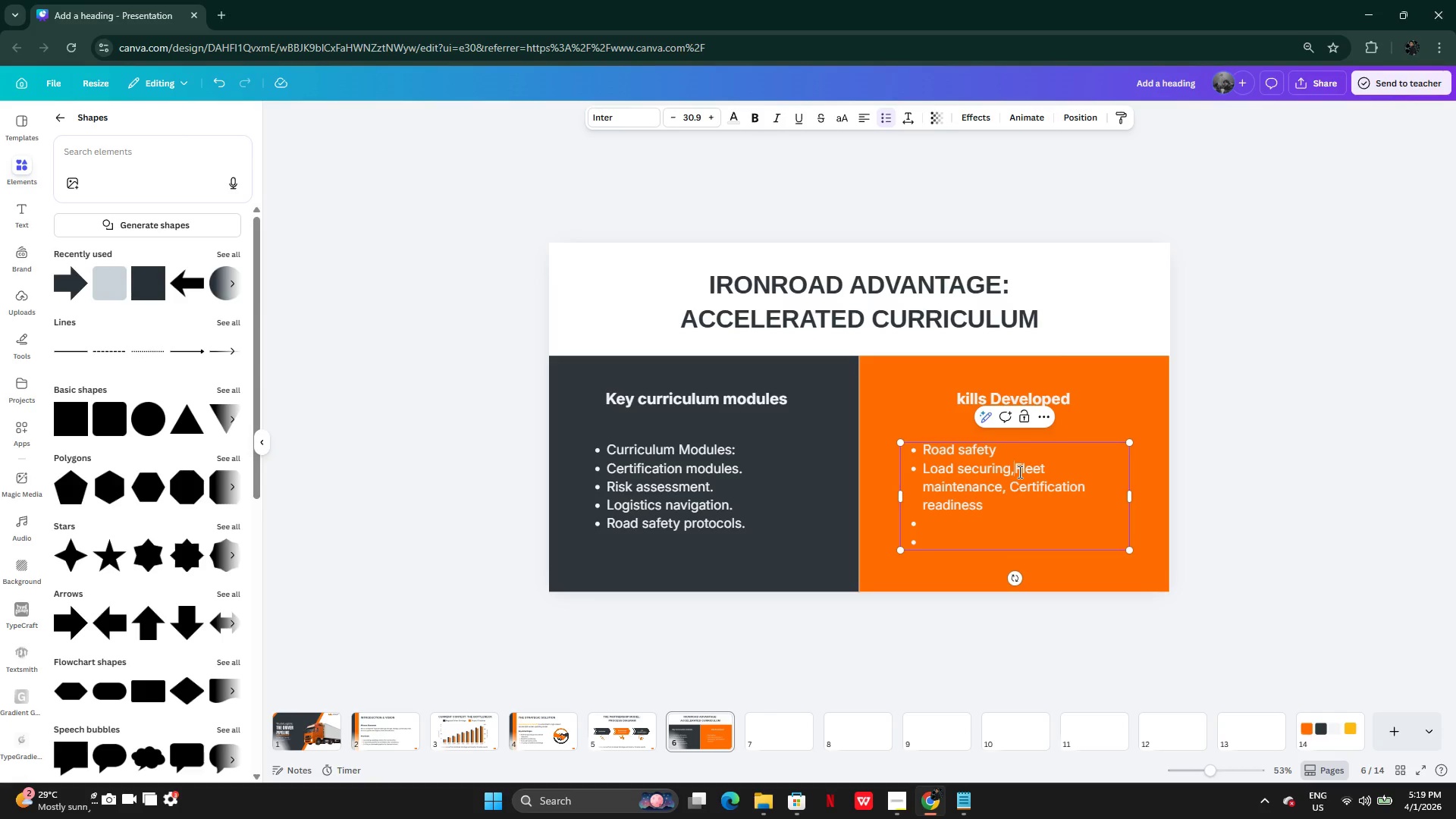 
key(Backspace)
 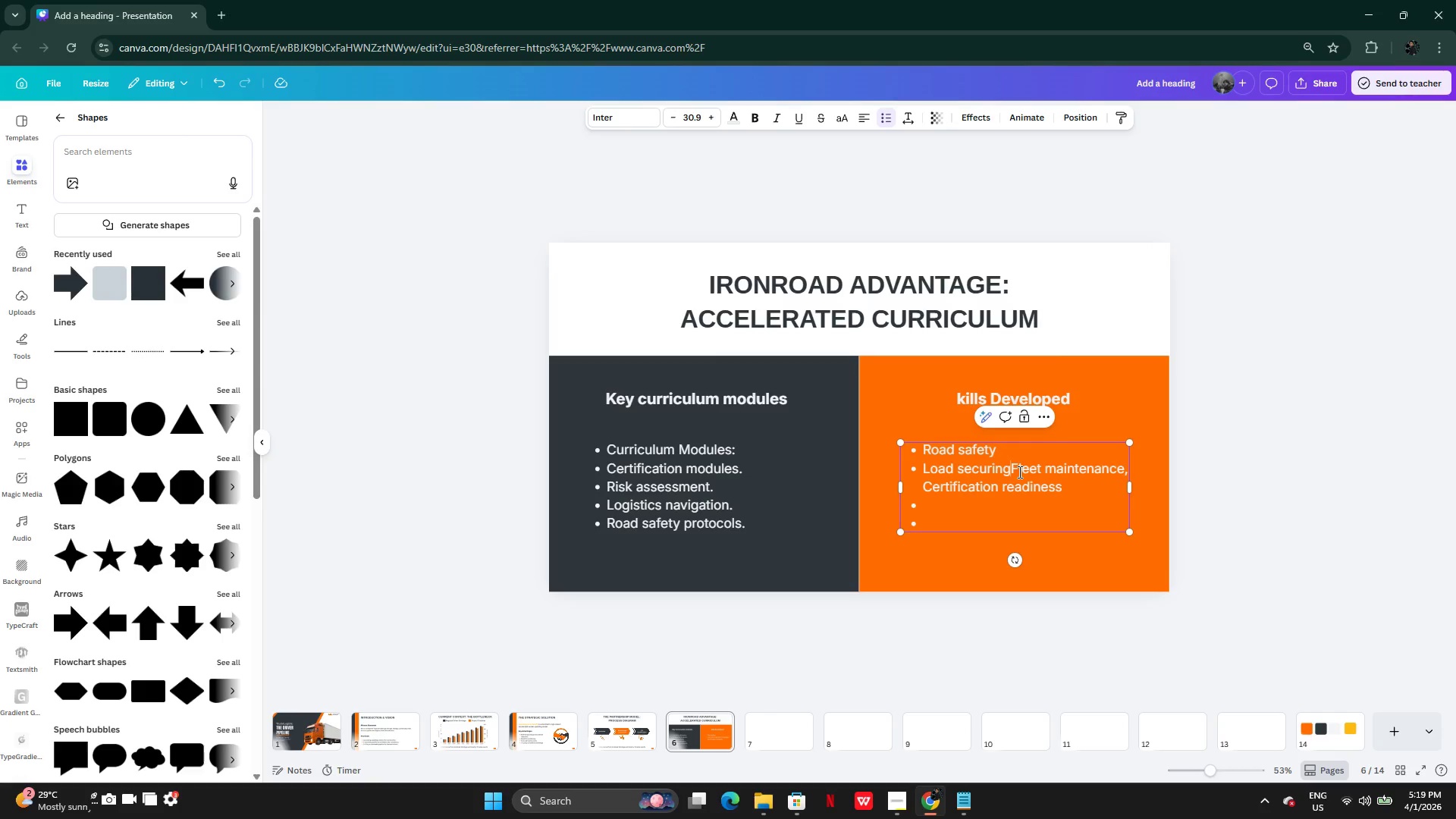 
key(Enter)
 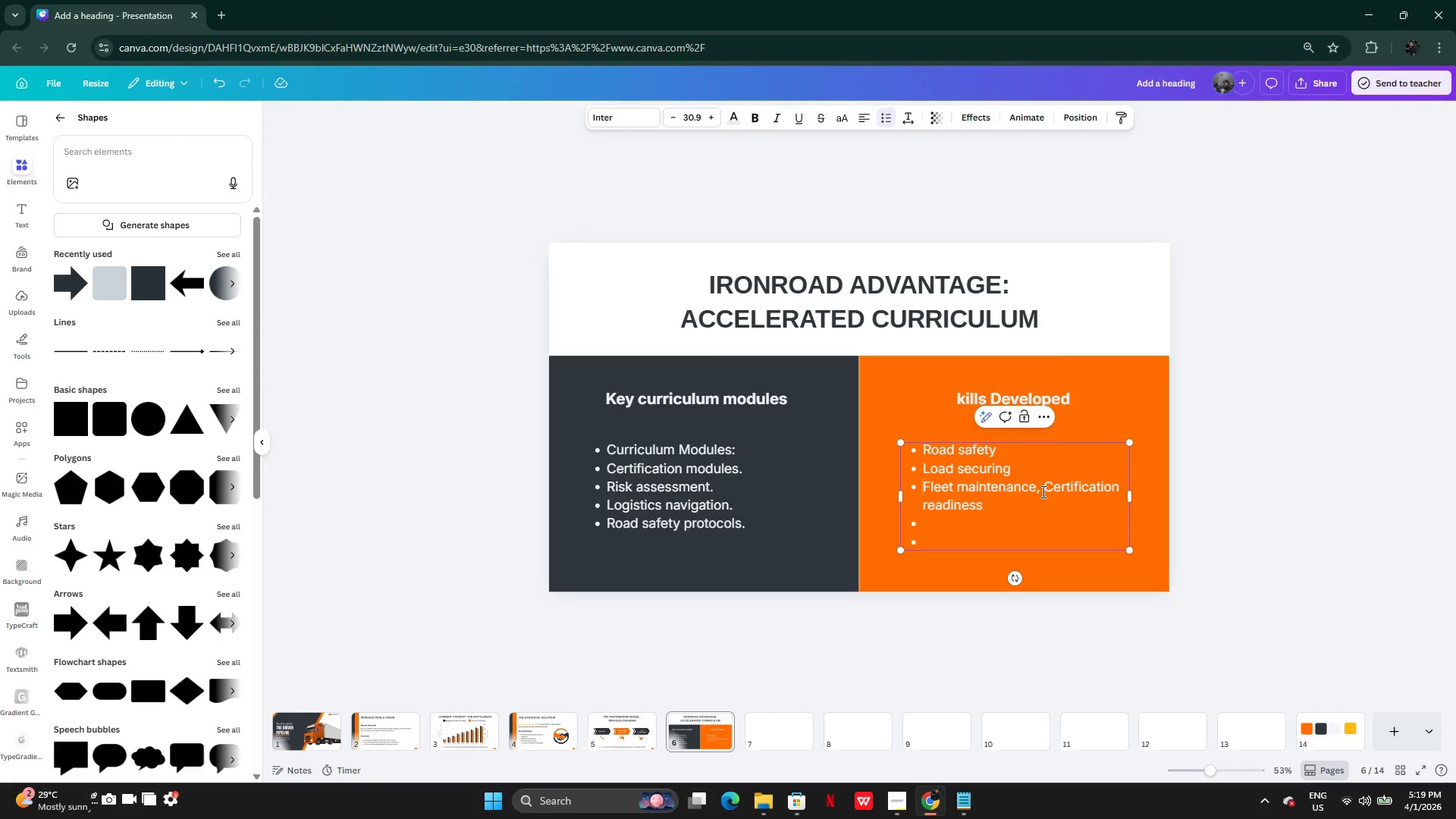 
left_click([1040, 491])
 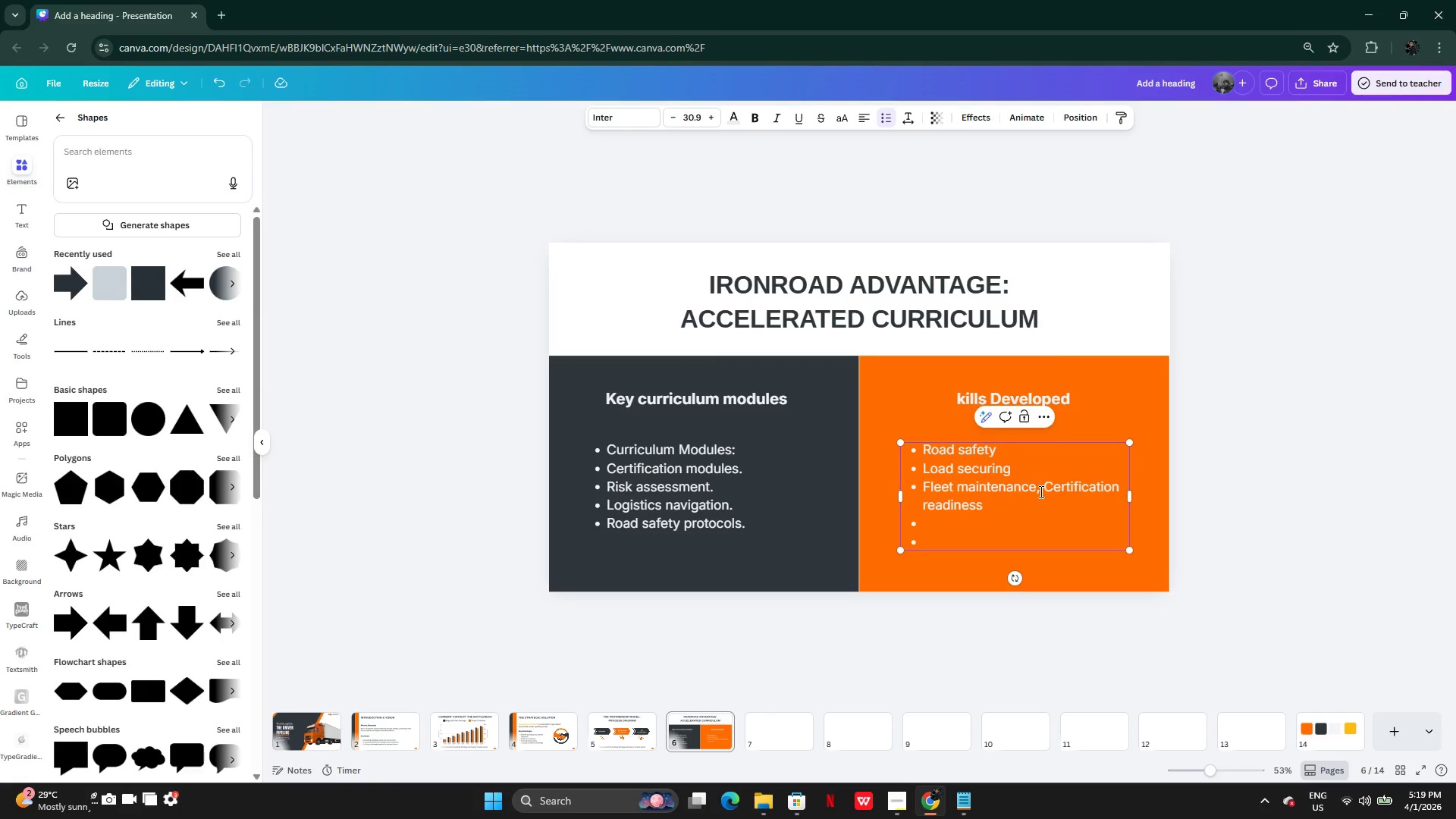 
key(Backspace)
 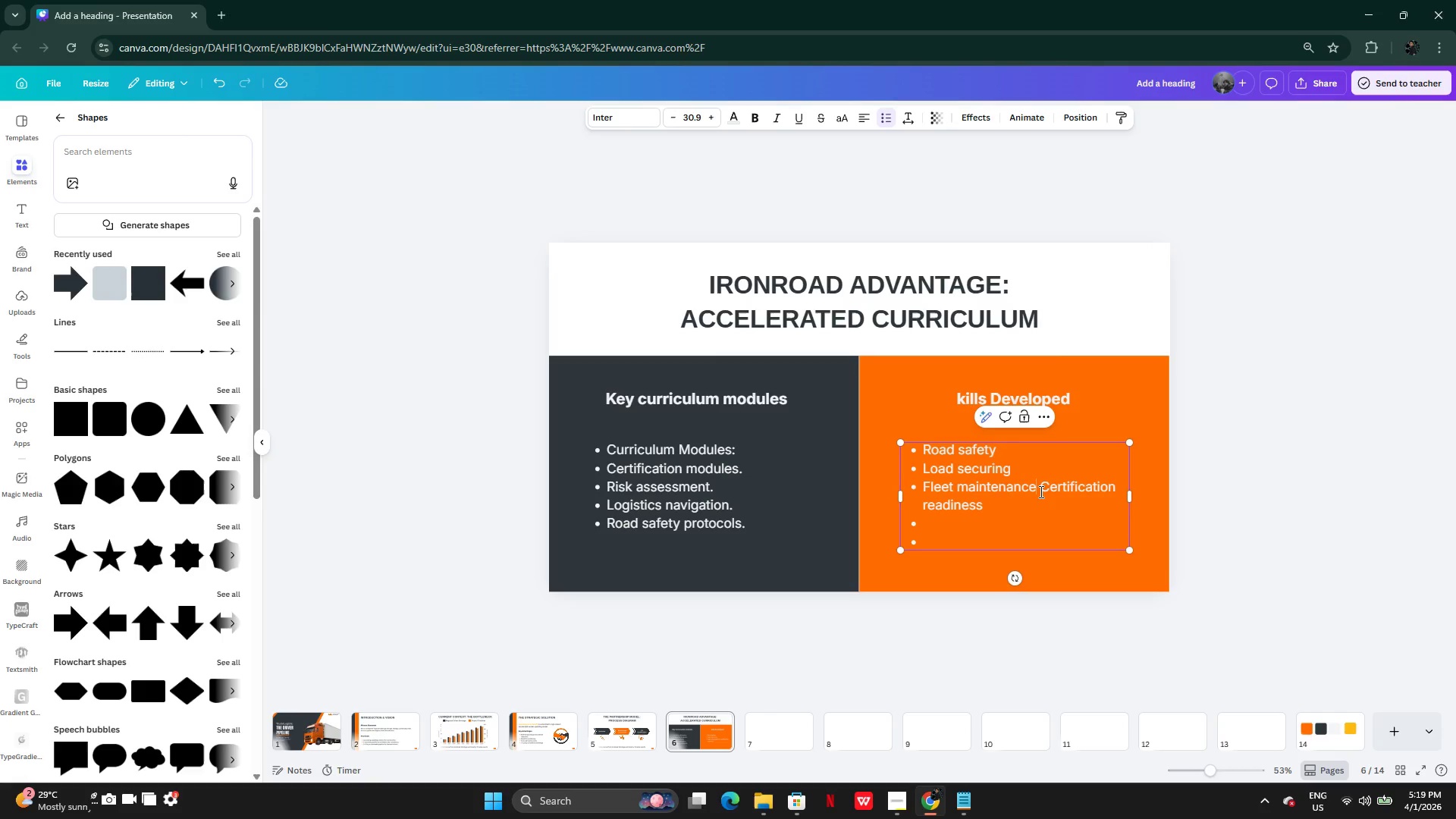 
key(Enter)
 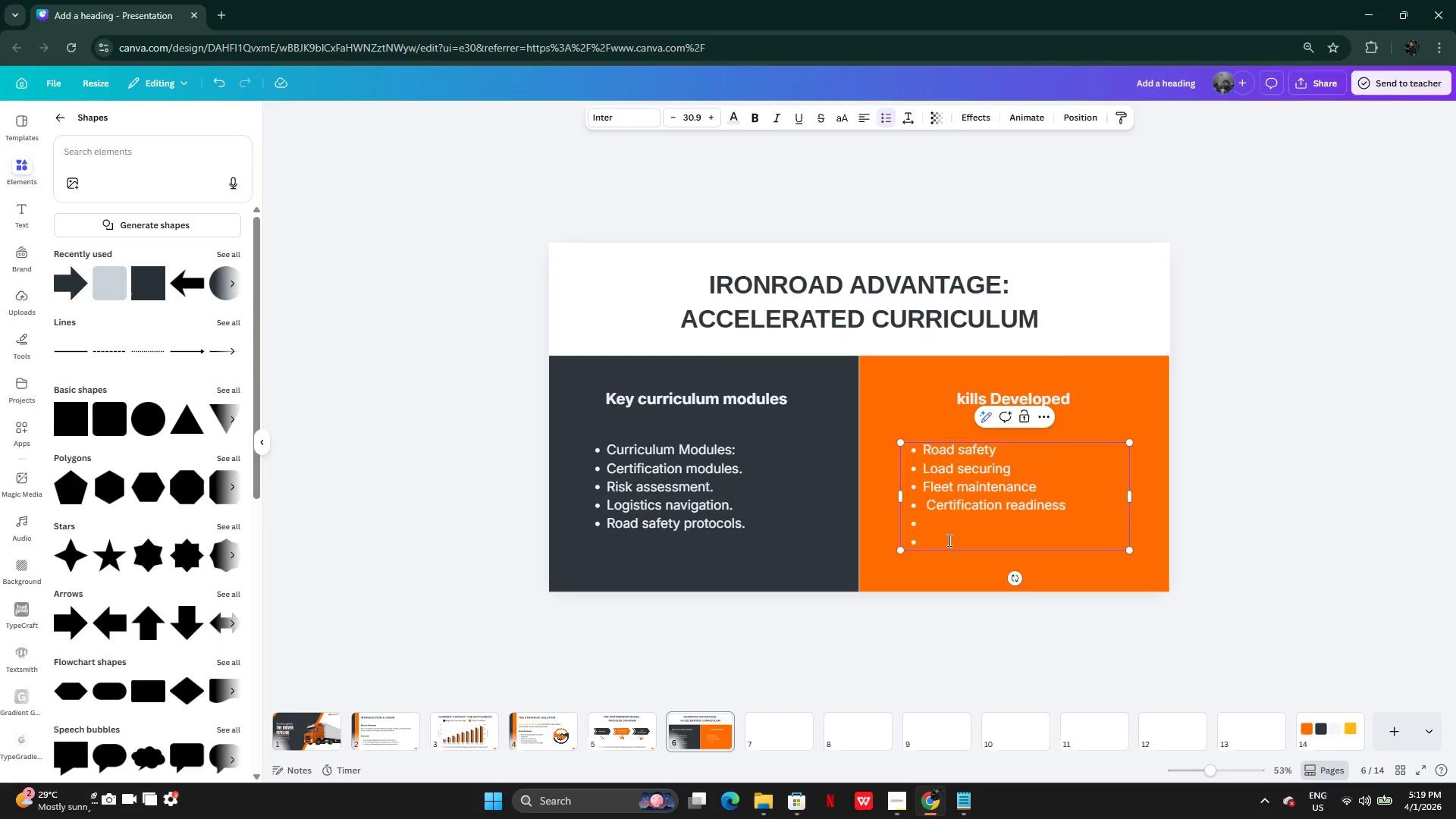 
left_click([947, 538])
 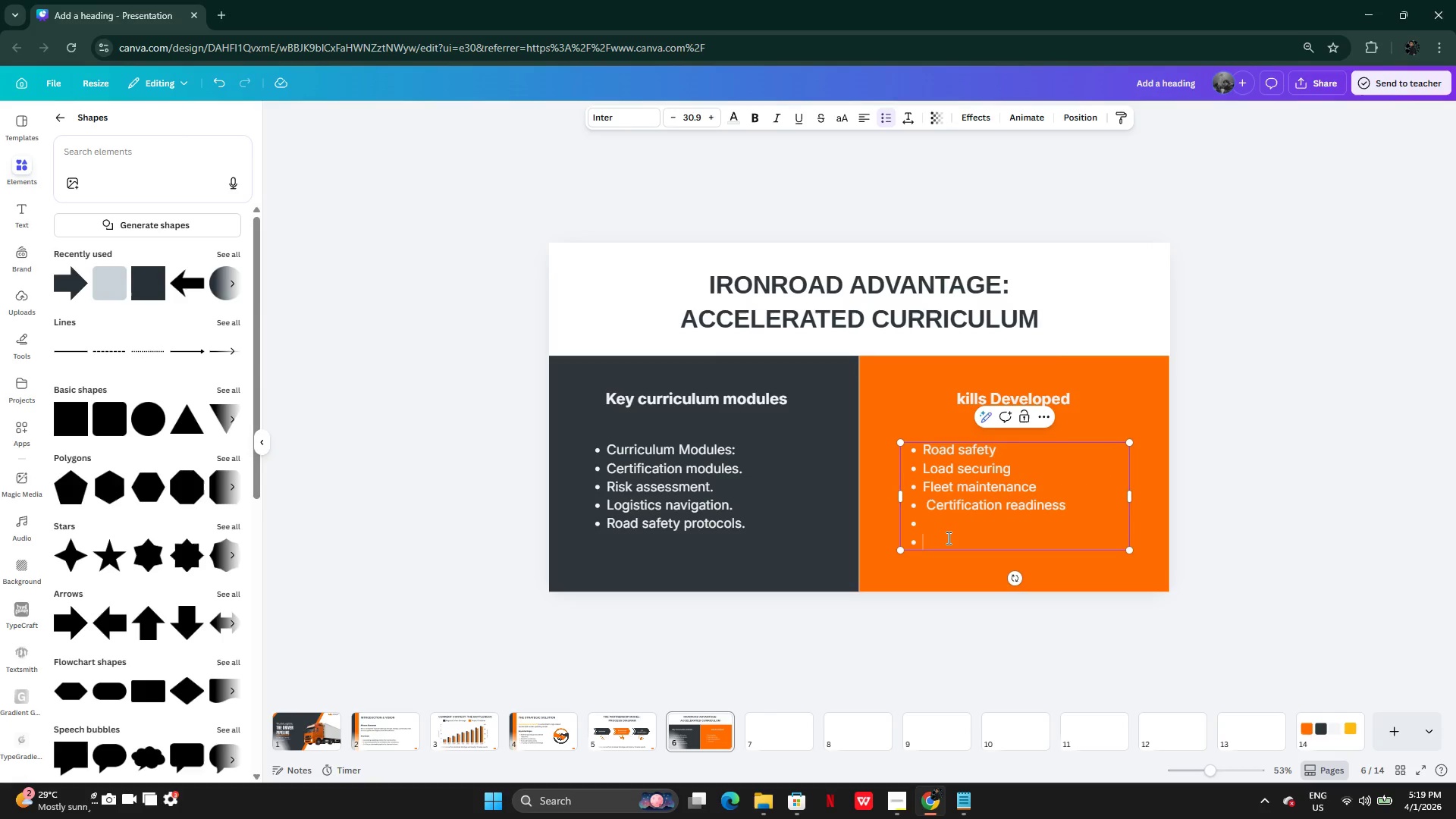 
key(Enter)
 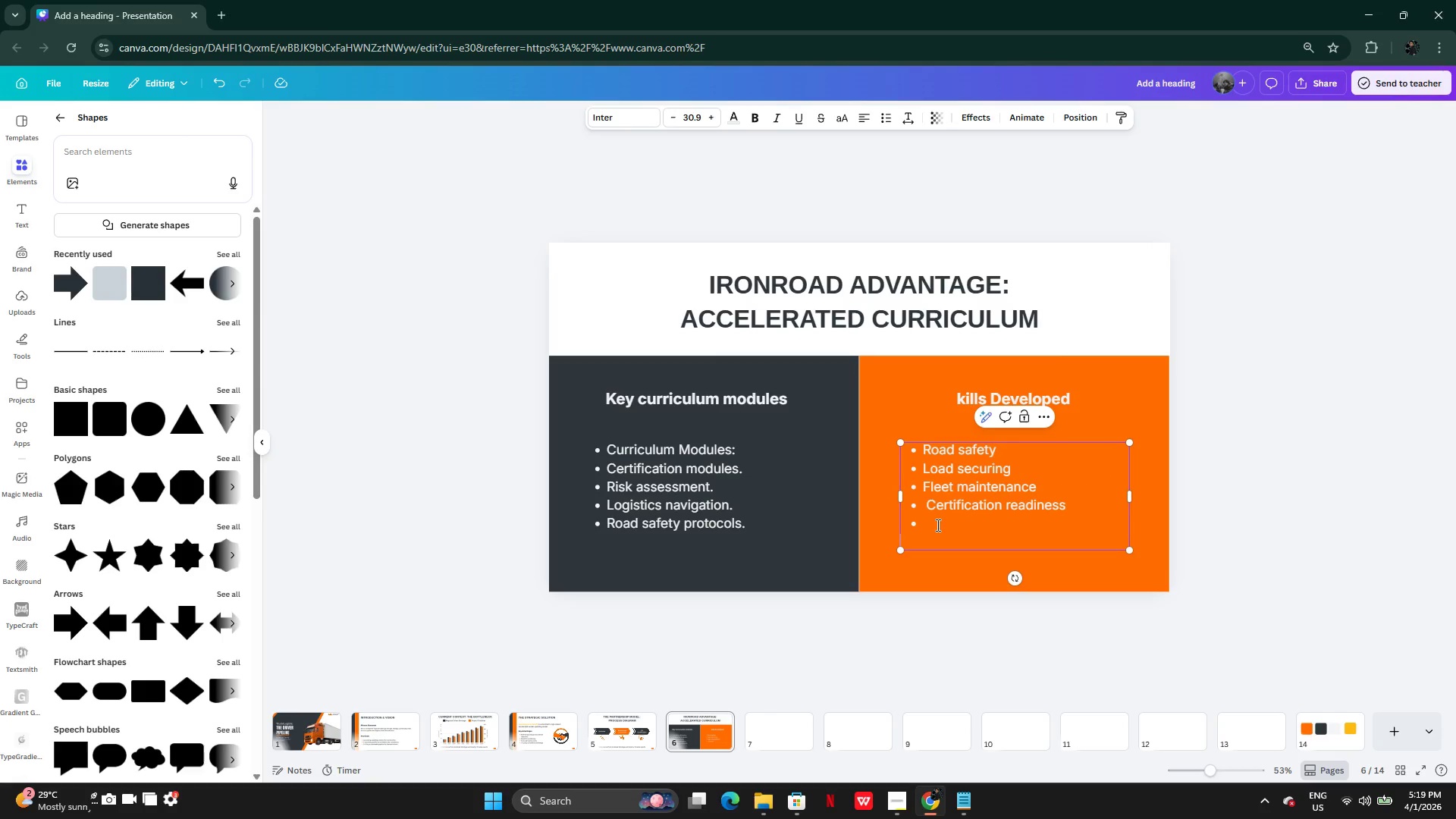 
left_click([937, 522])
 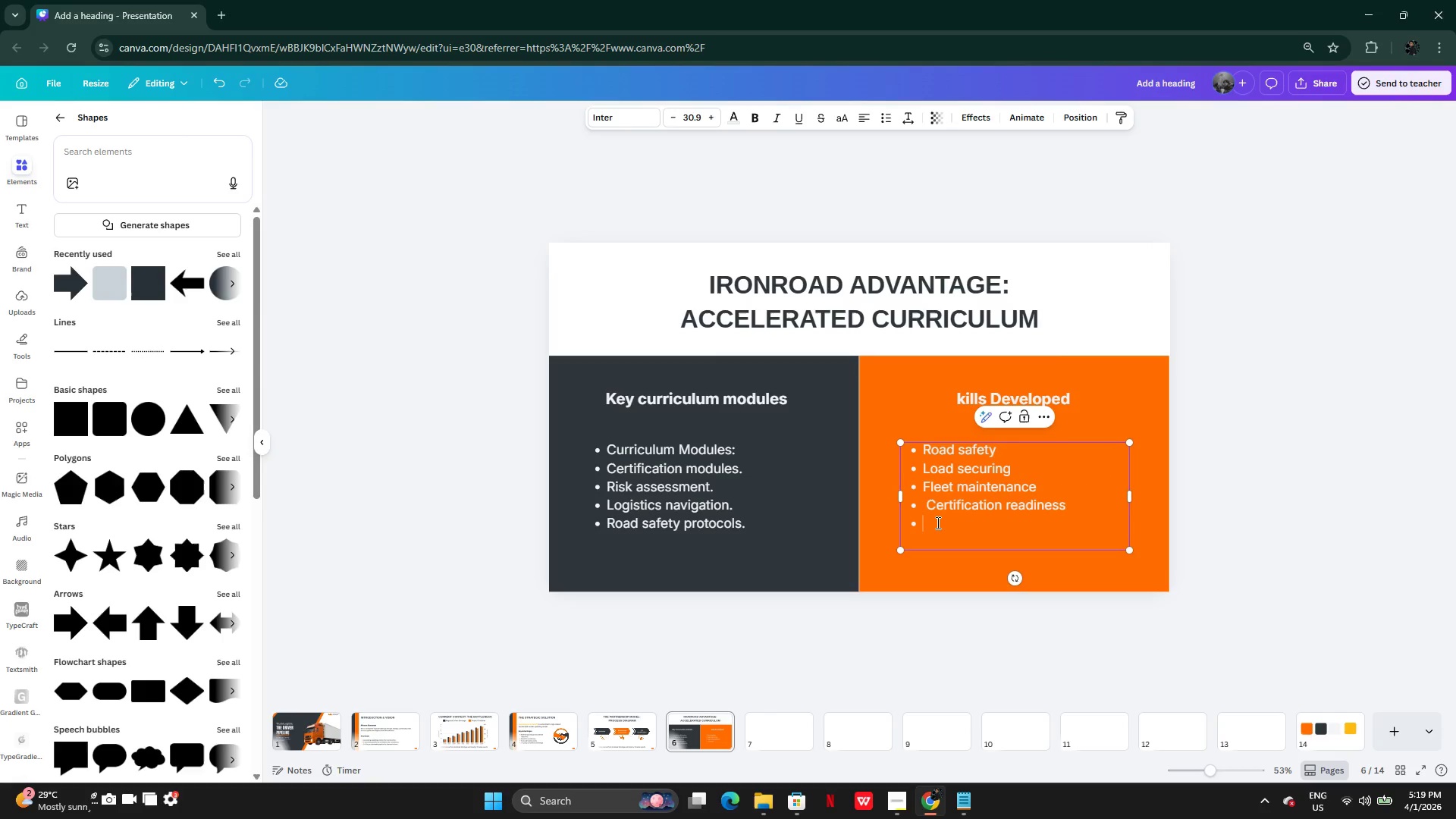 
key(Enter)
 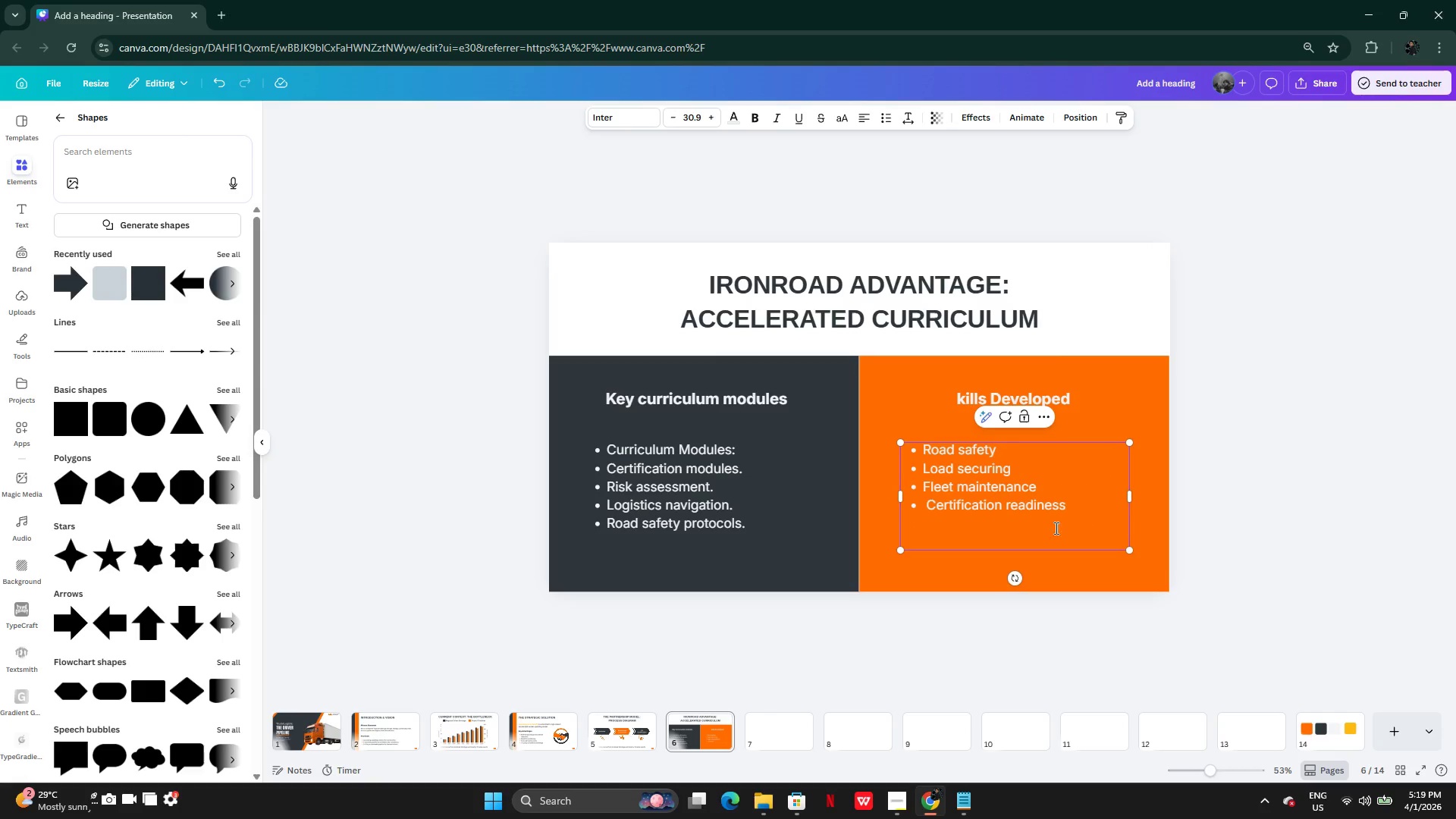 
left_click([1022, 544])
 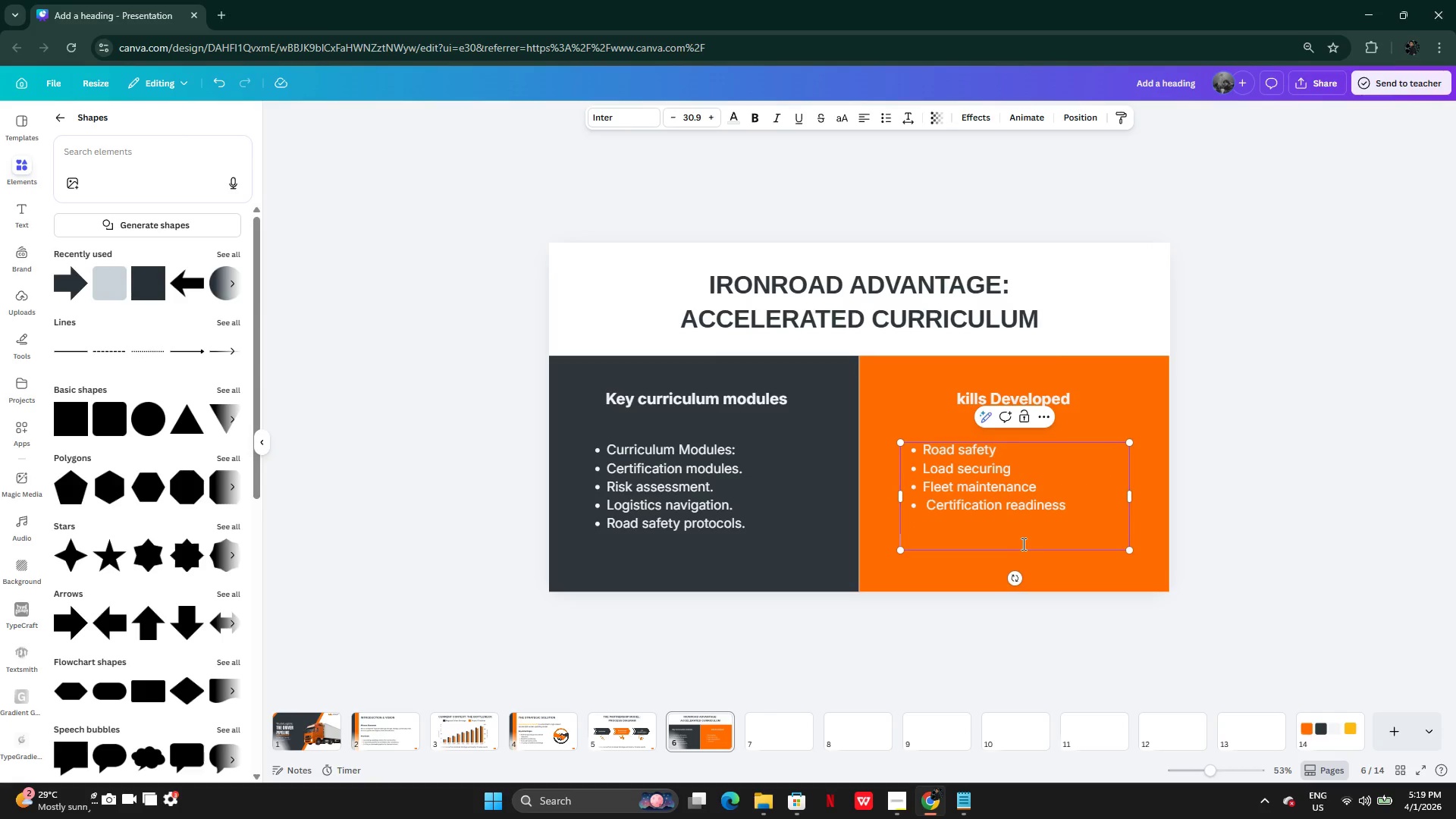 
key(Backspace)
 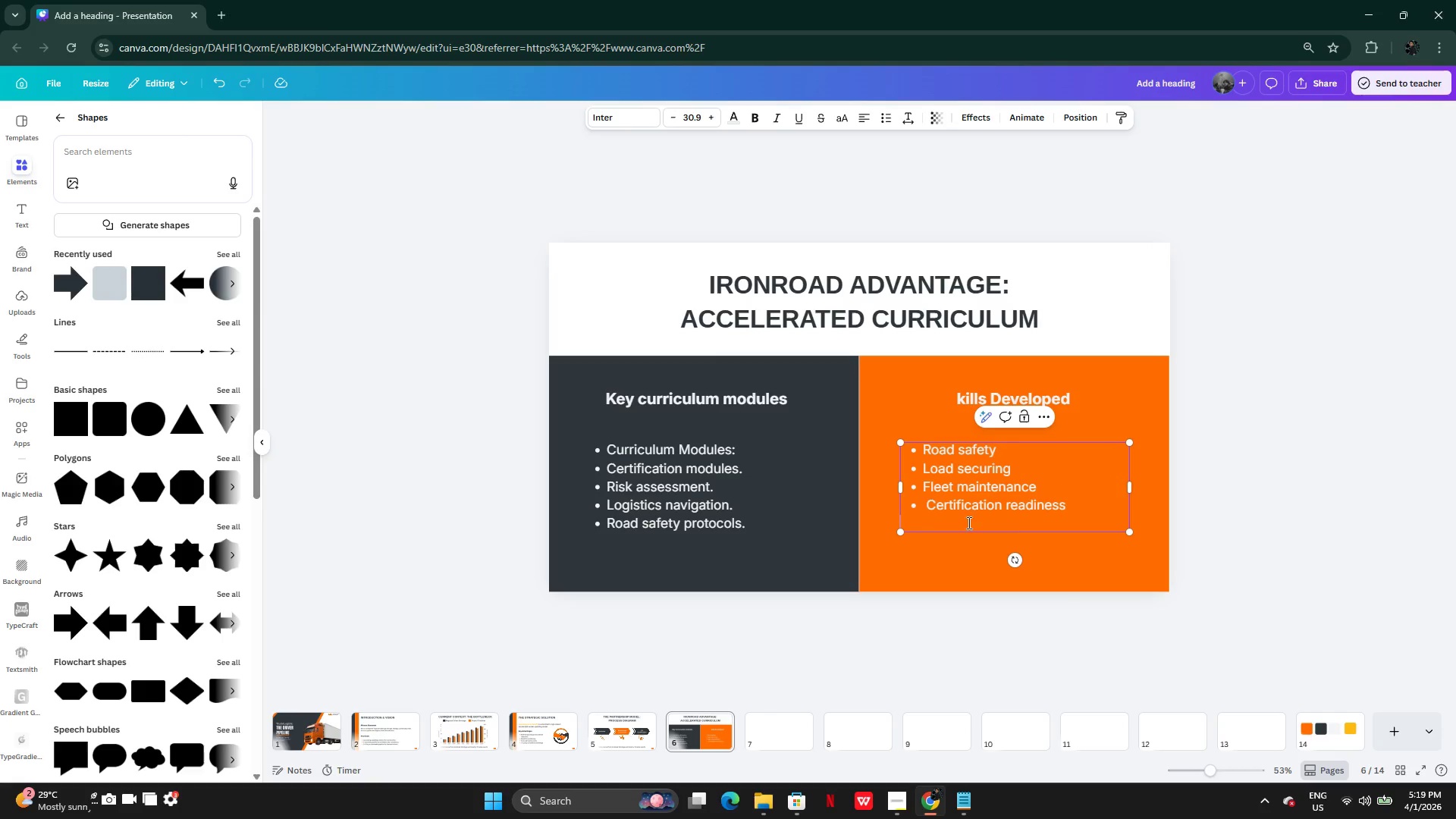 
key(Backspace)
 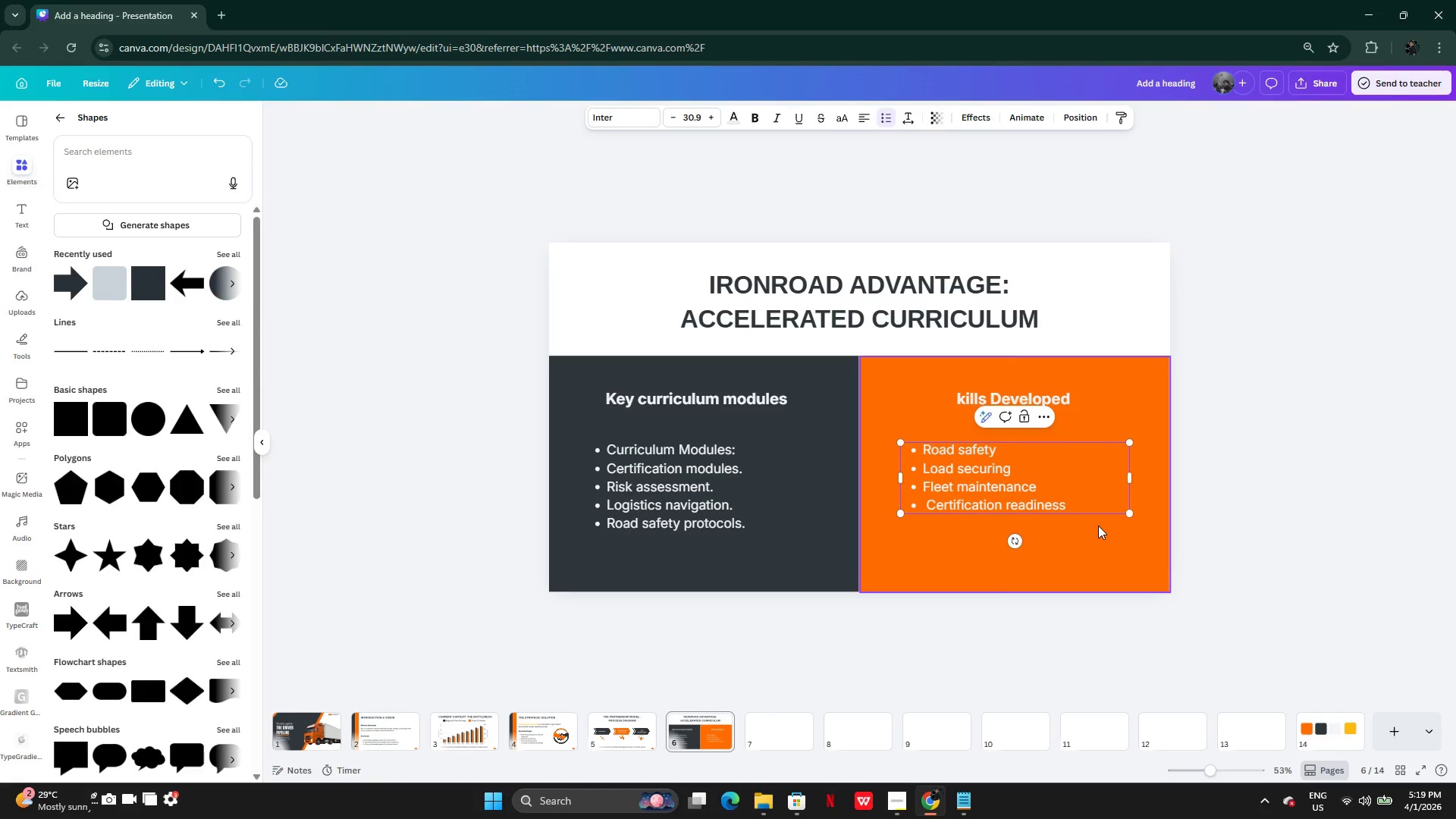 
left_click([1098, 526])
 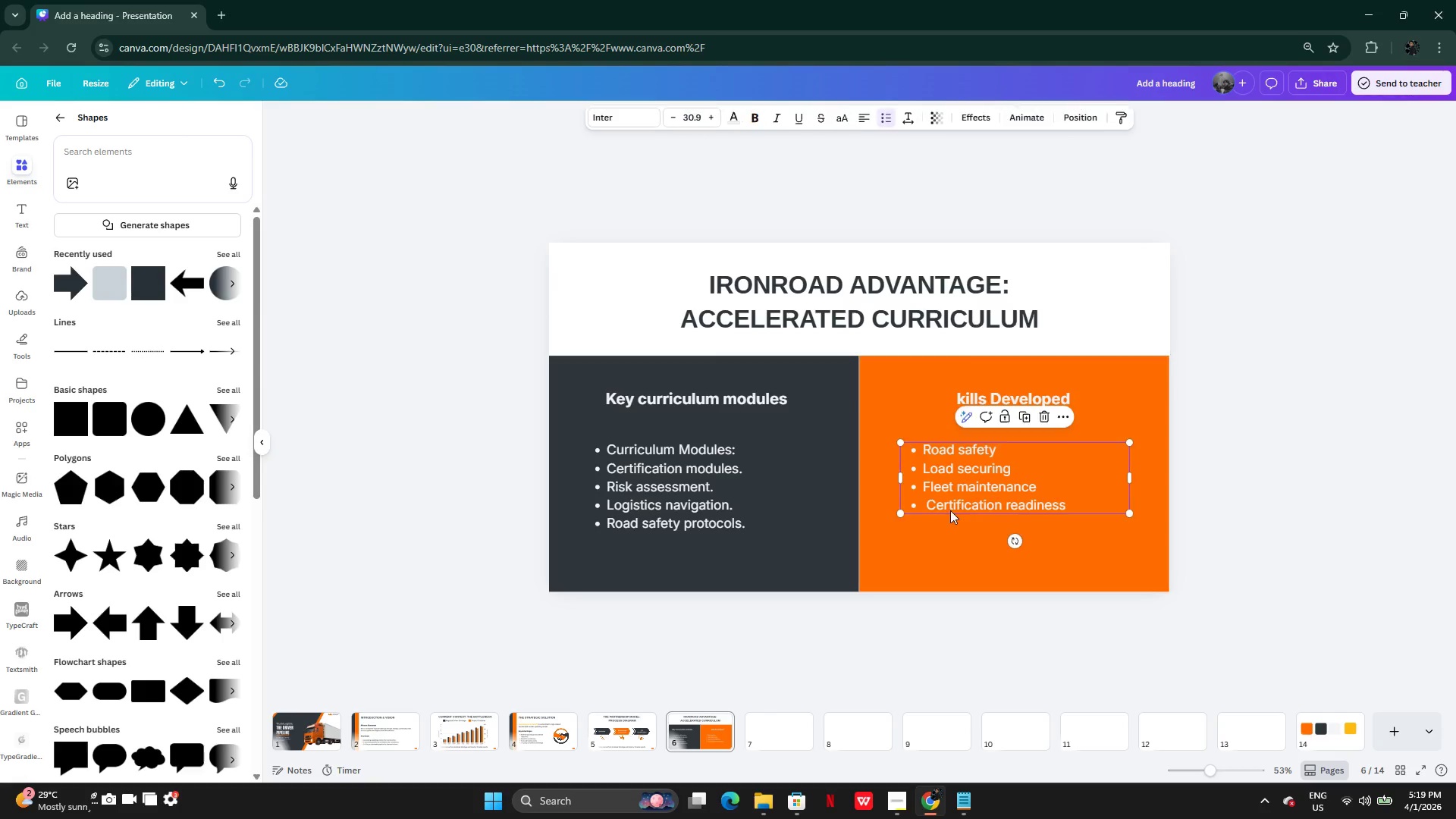 
double_click([934, 510])
 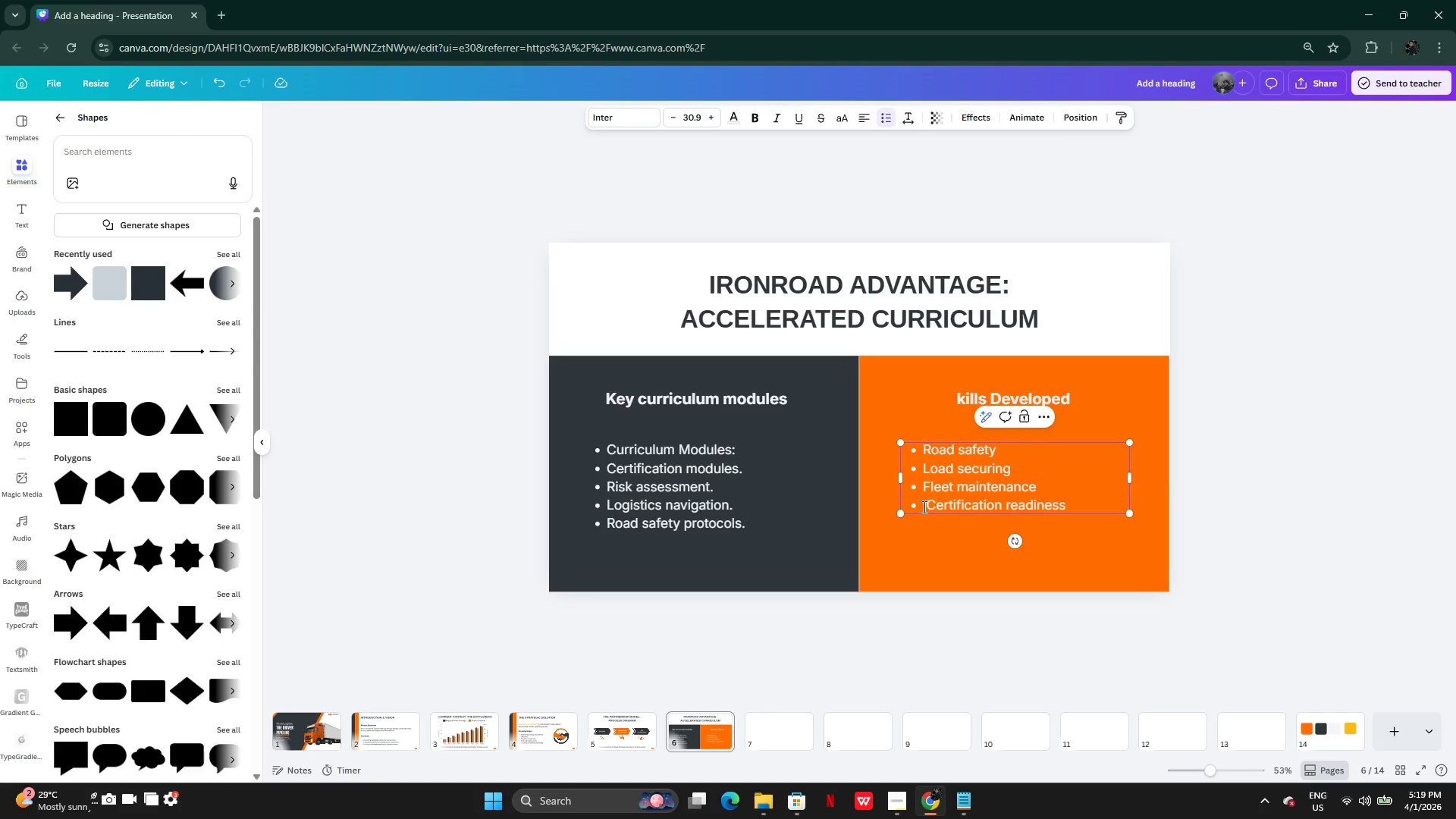 
left_click([923, 507])
 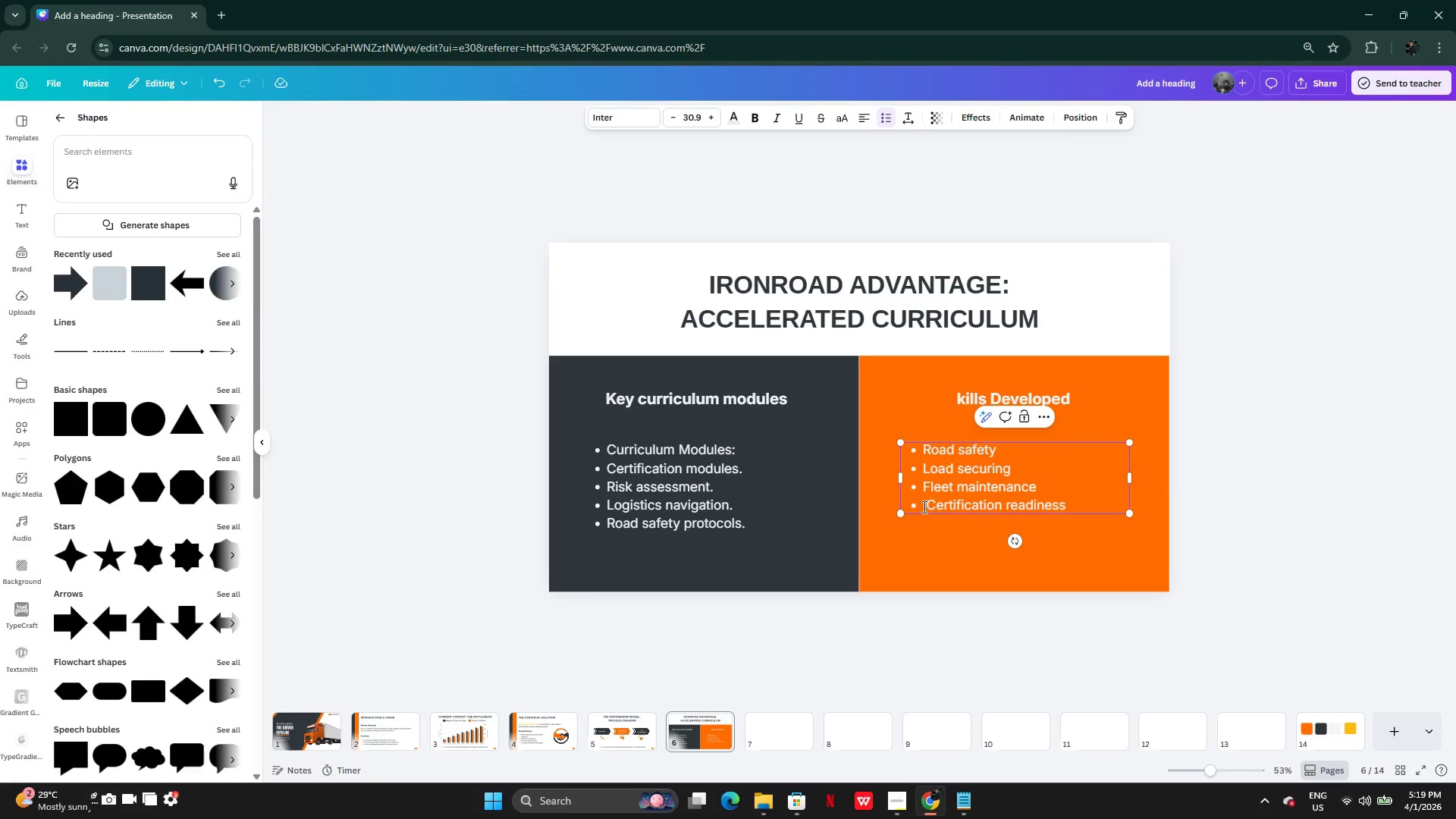 
key(ArrowRight)
 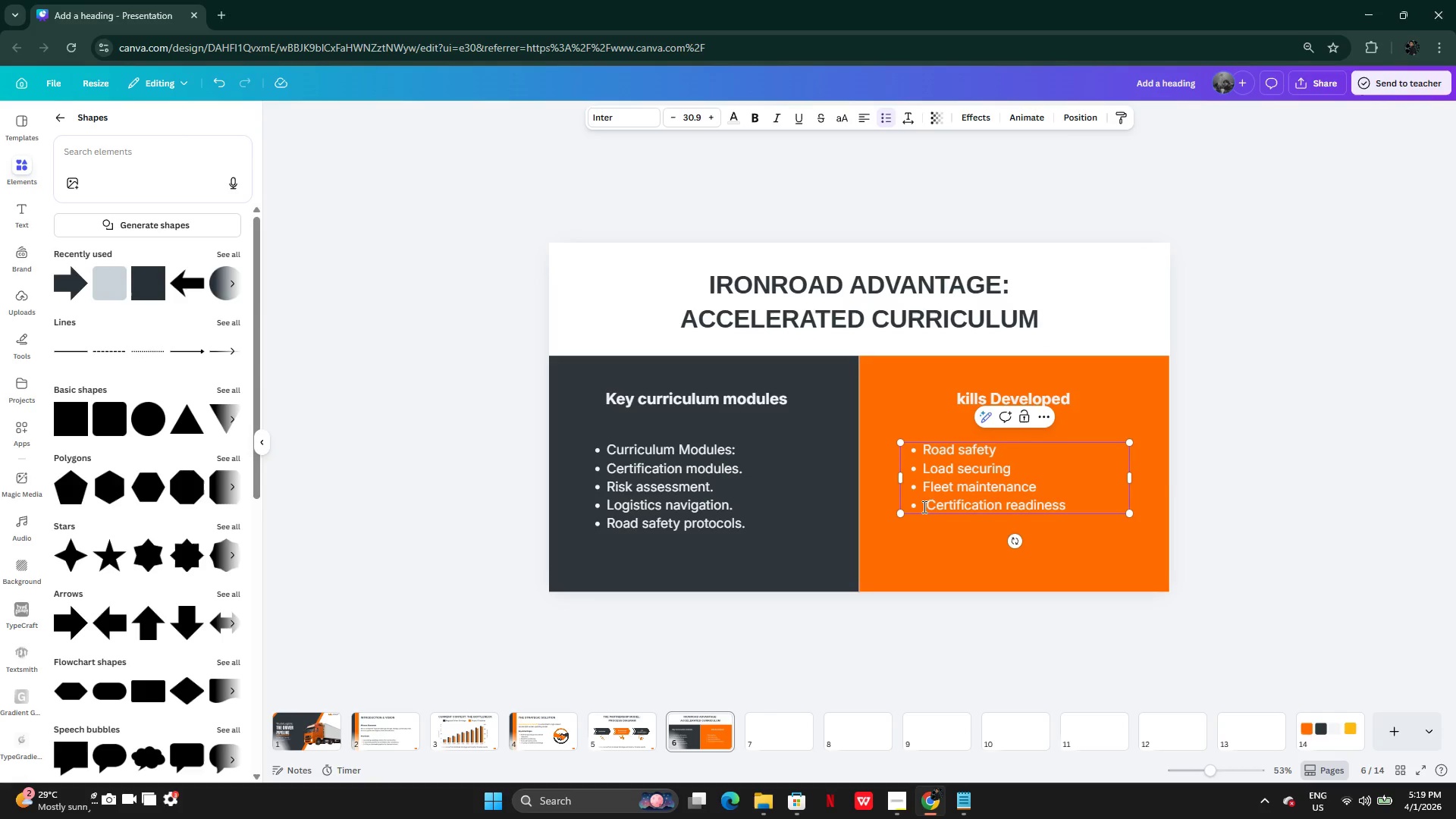 
key(Backspace)
 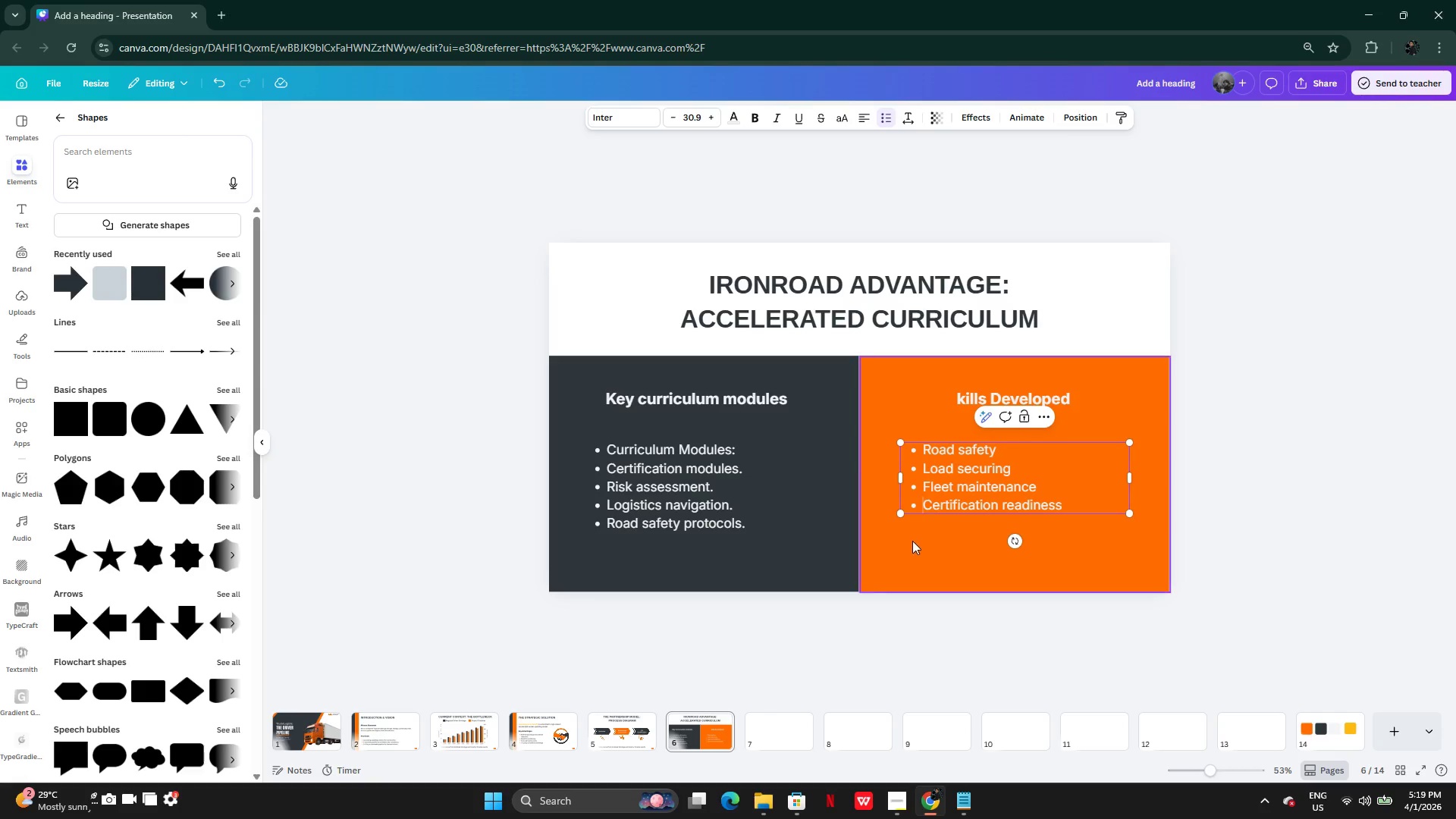 
left_click([901, 554])
 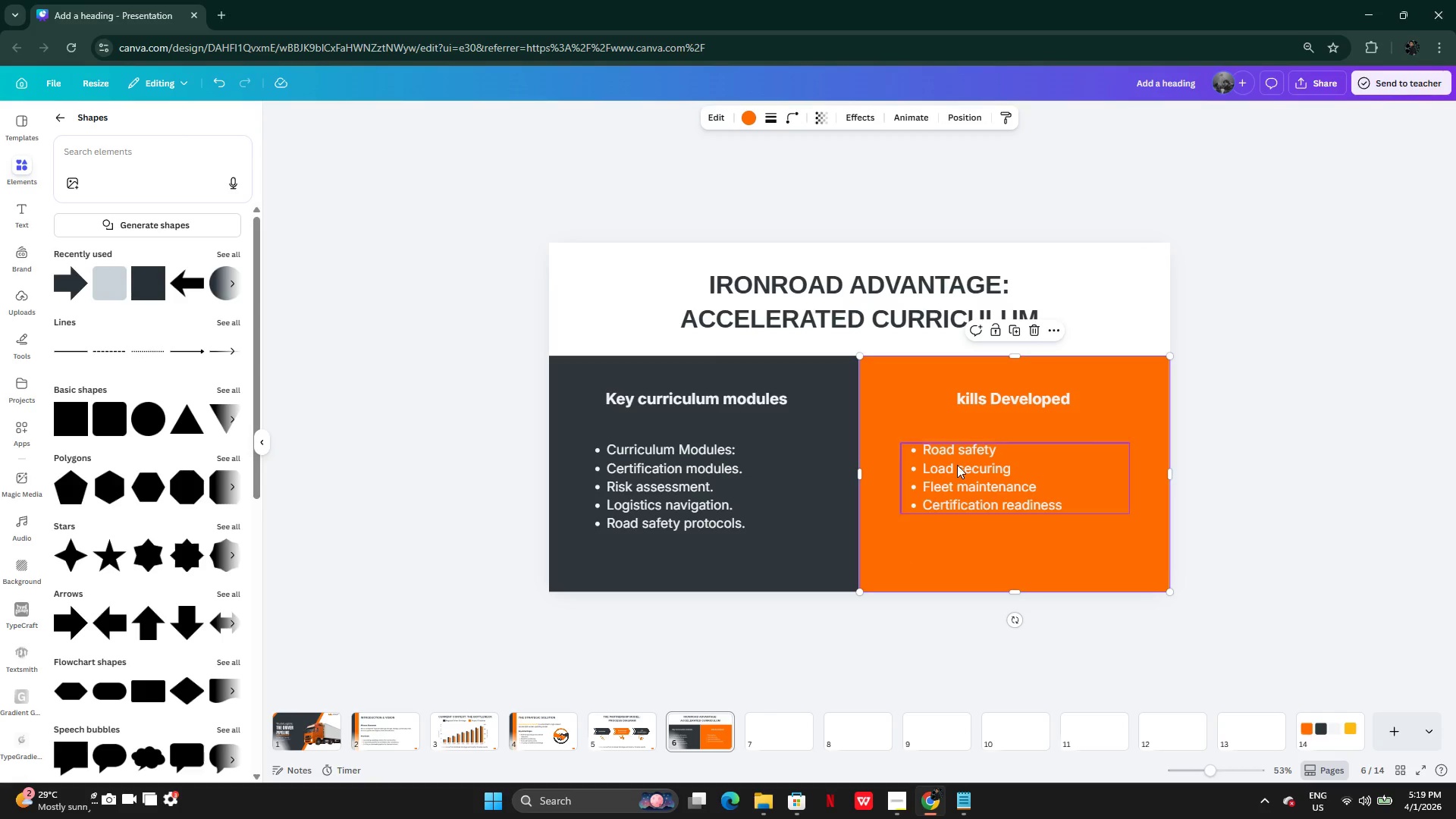 
left_click([957, 465])
 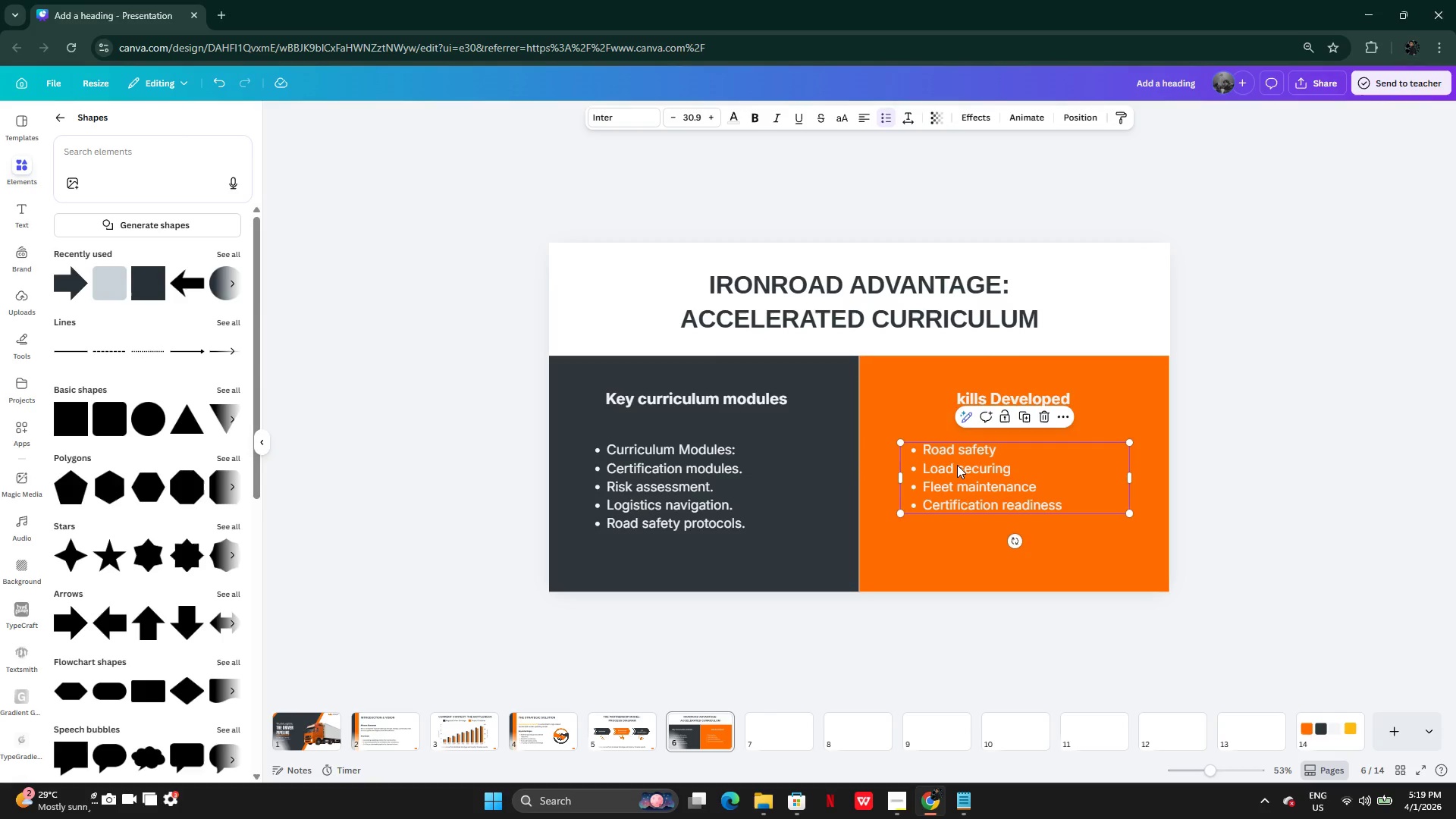 
left_click_drag(start_coordinate=[957, 465], to_coordinate=[962, 476])
 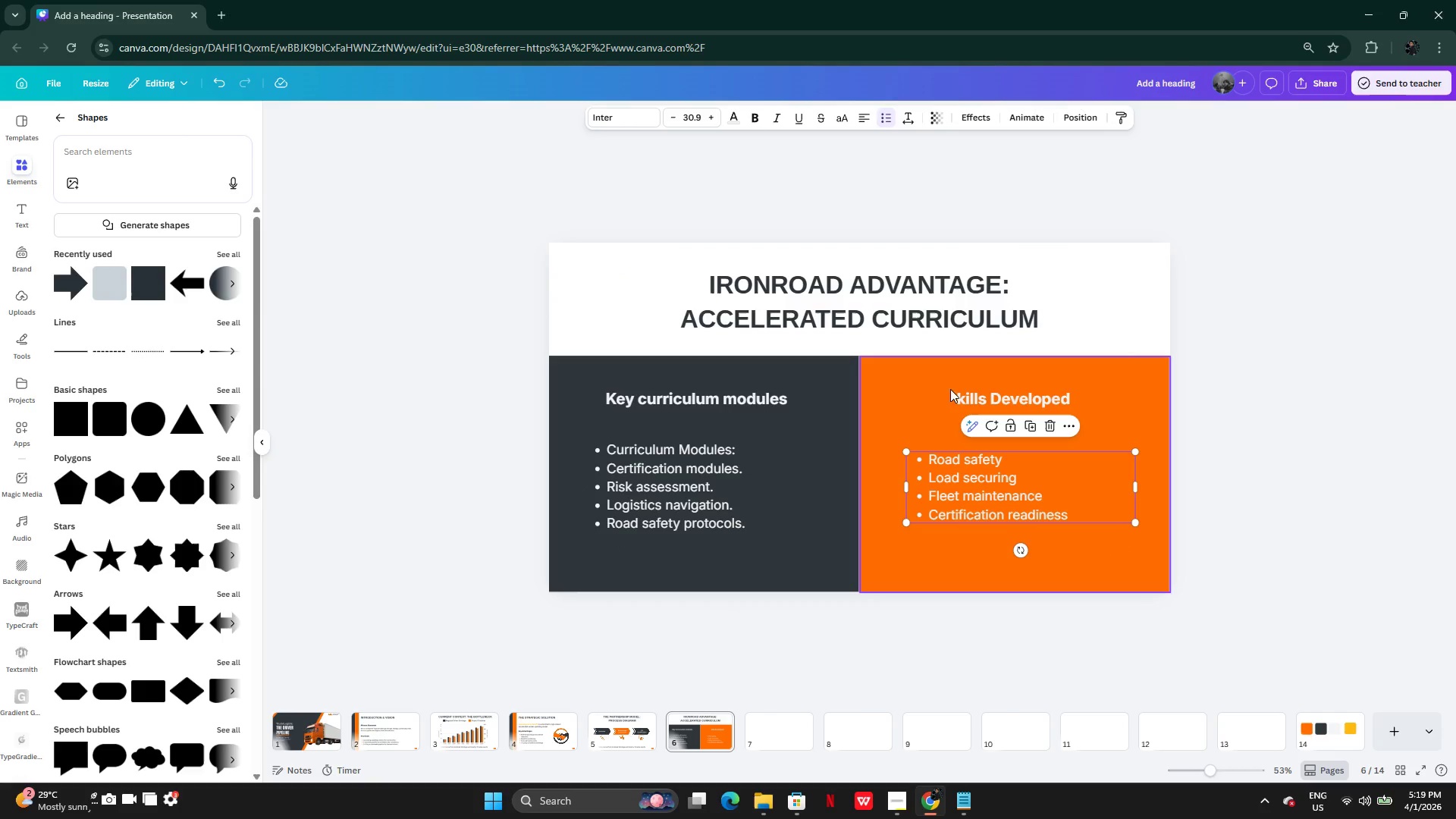 
left_click([986, 400])
 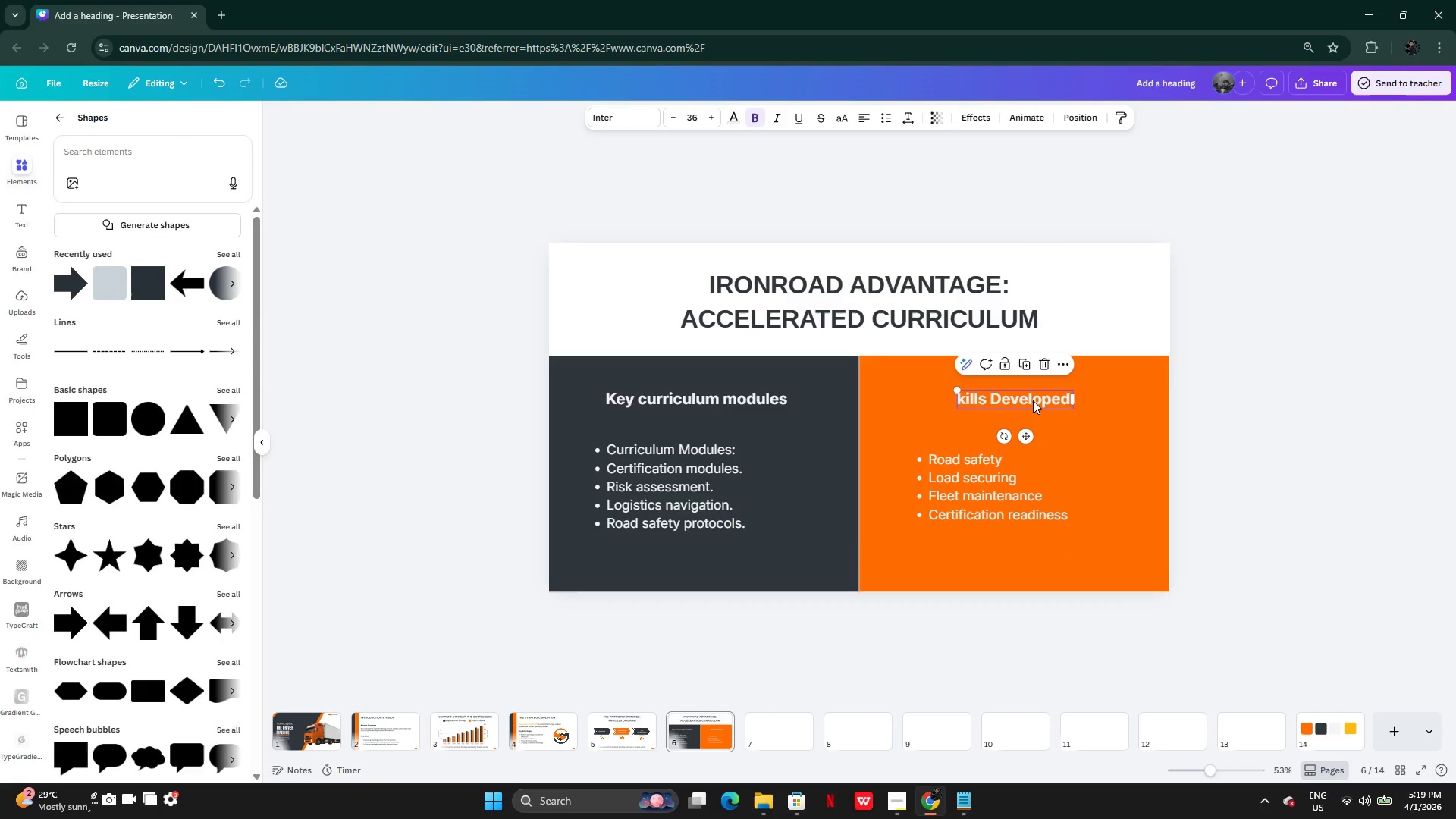 
left_click_drag(start_coordinate=[1033, 400], to_coordinate=[1033, 408])
 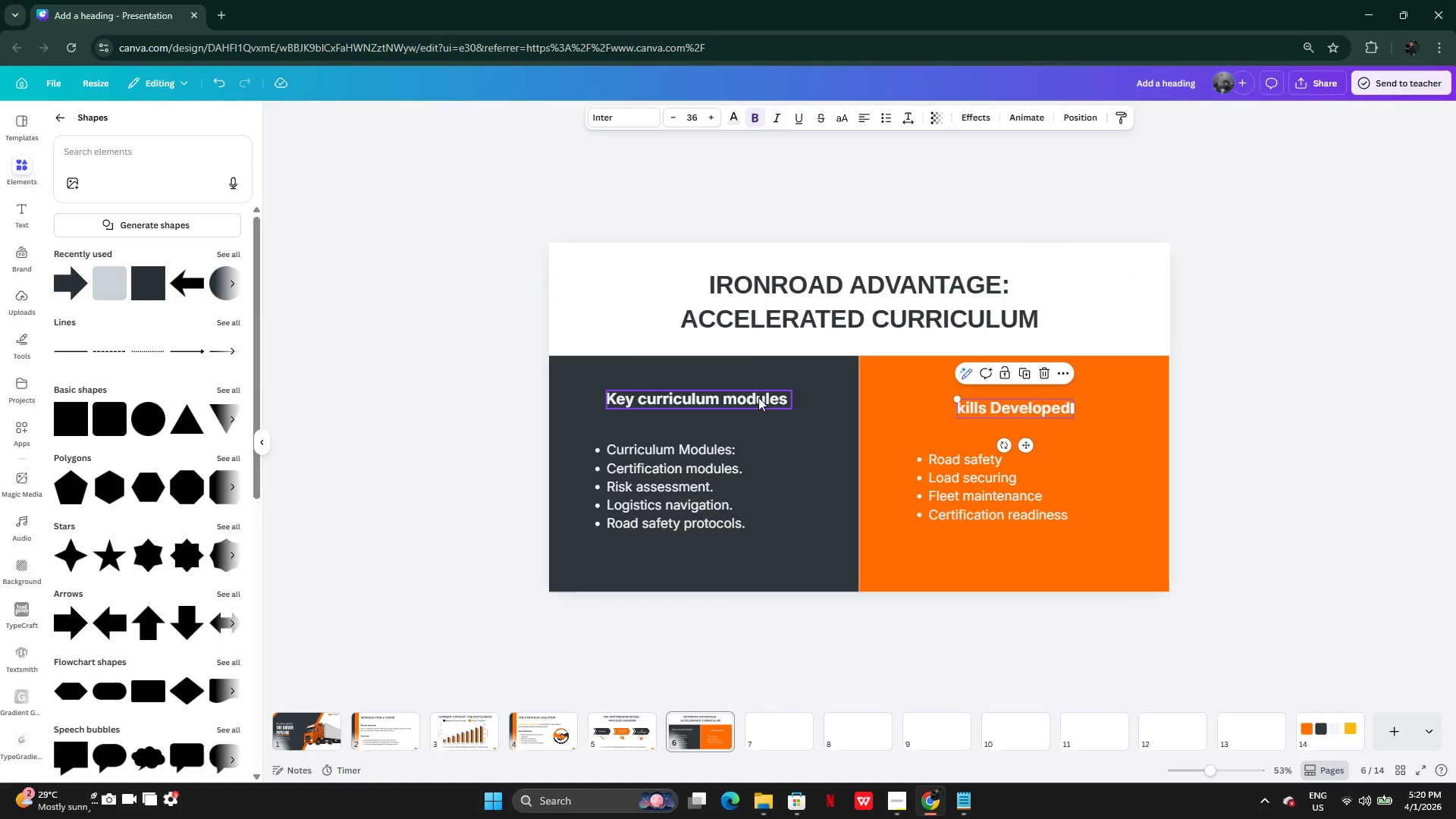 
left_click([758, 397])
 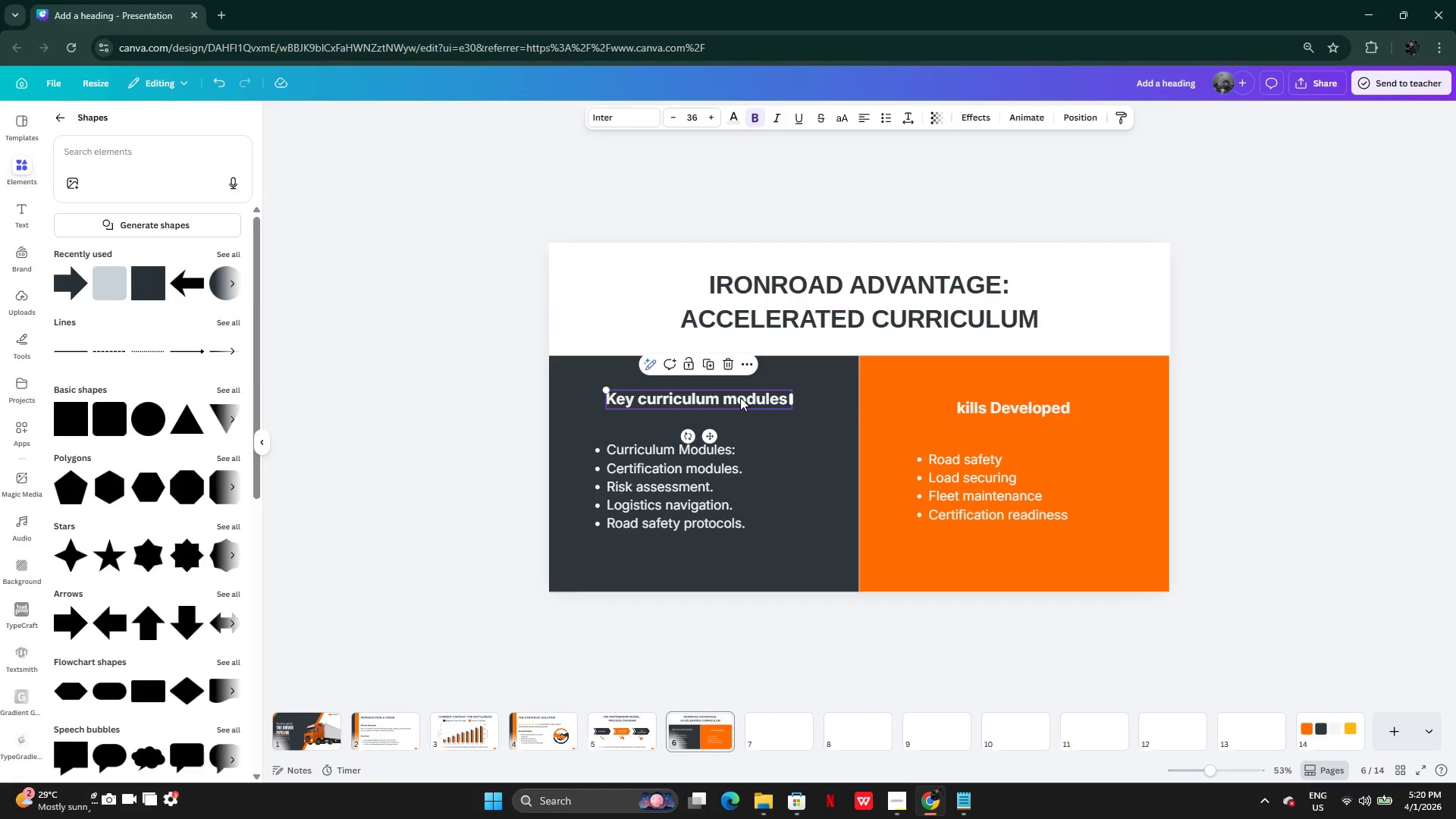 
left_click_drag(start_coordinate=[740, 397], to_coordinate=[739, 405])
 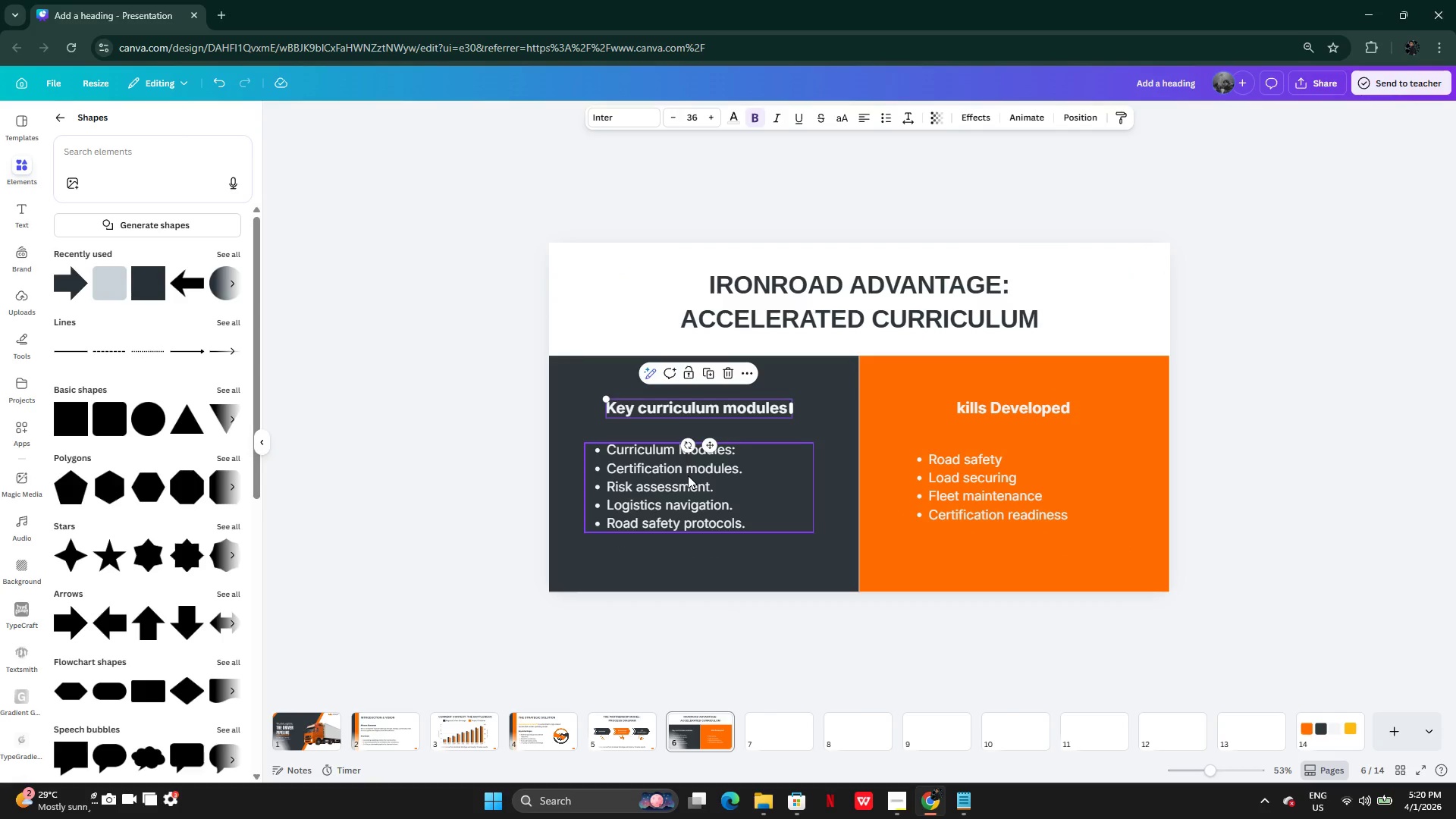 
left_click([688, 475])
 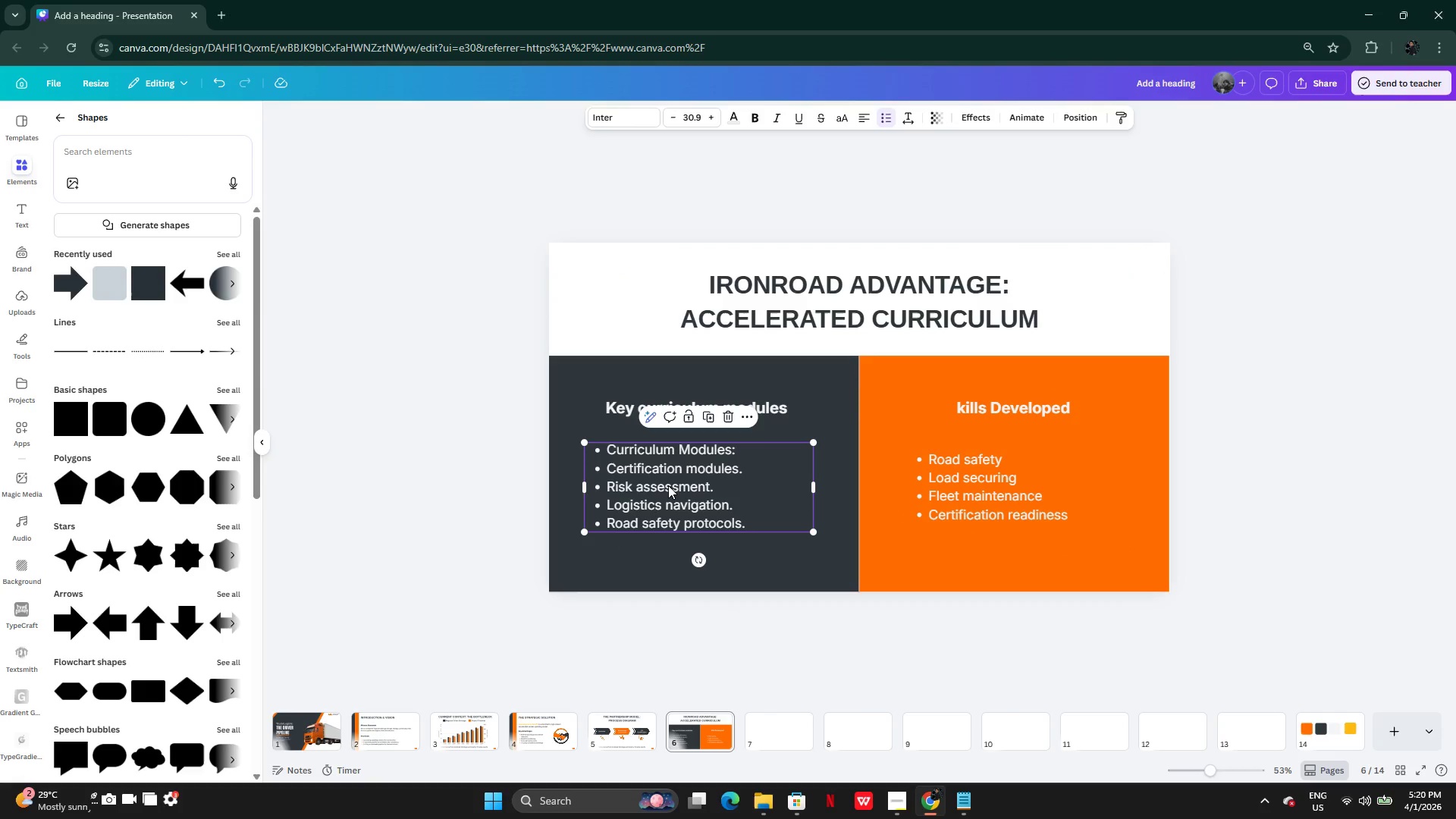 
left_click_drag(start_coordinate=[668, 485], to_coordinate=[684, 482])
 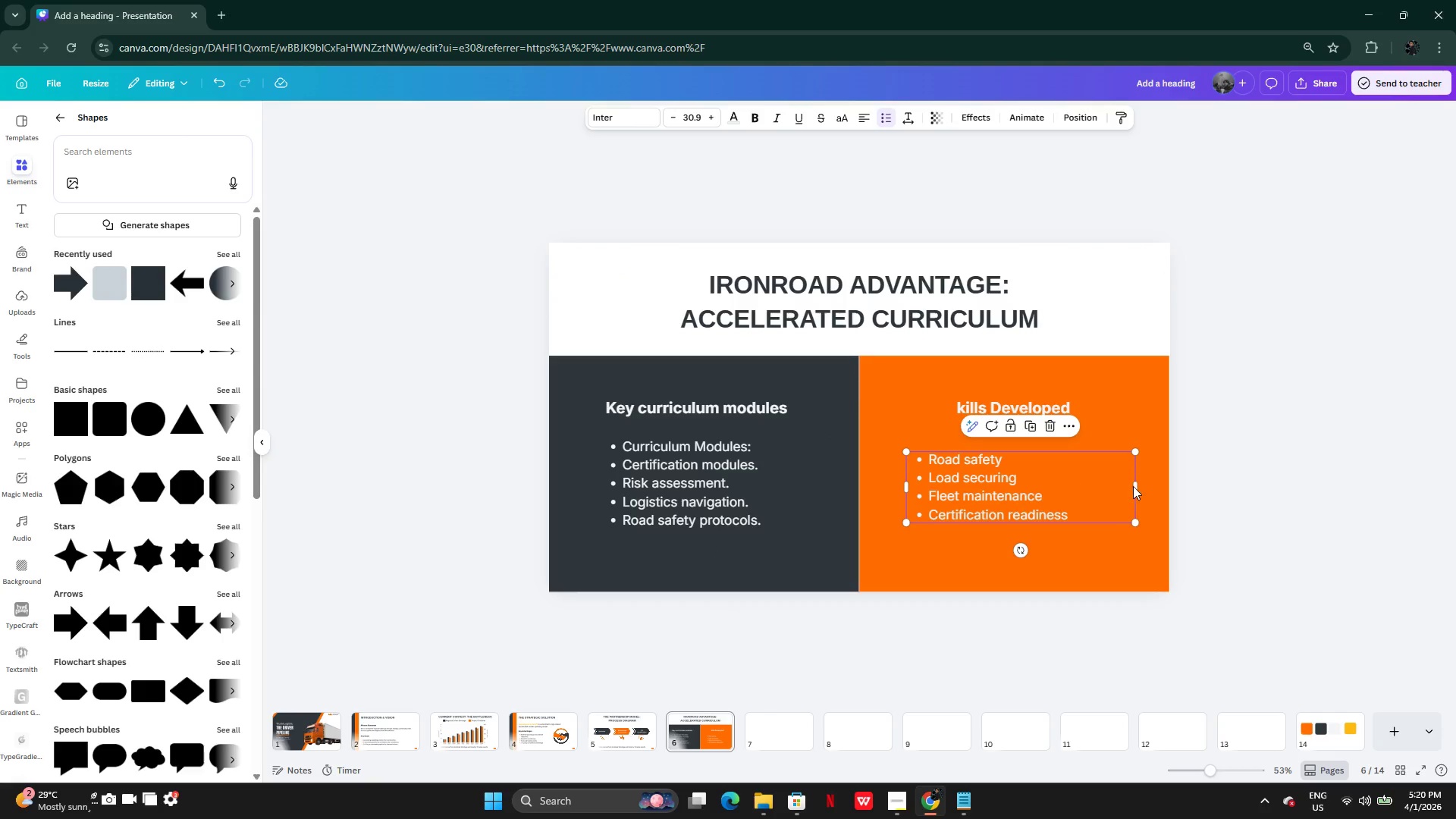 
left_click_drag(start_coordinate=[1141, 488], to_coordinate=[1075, 488])
 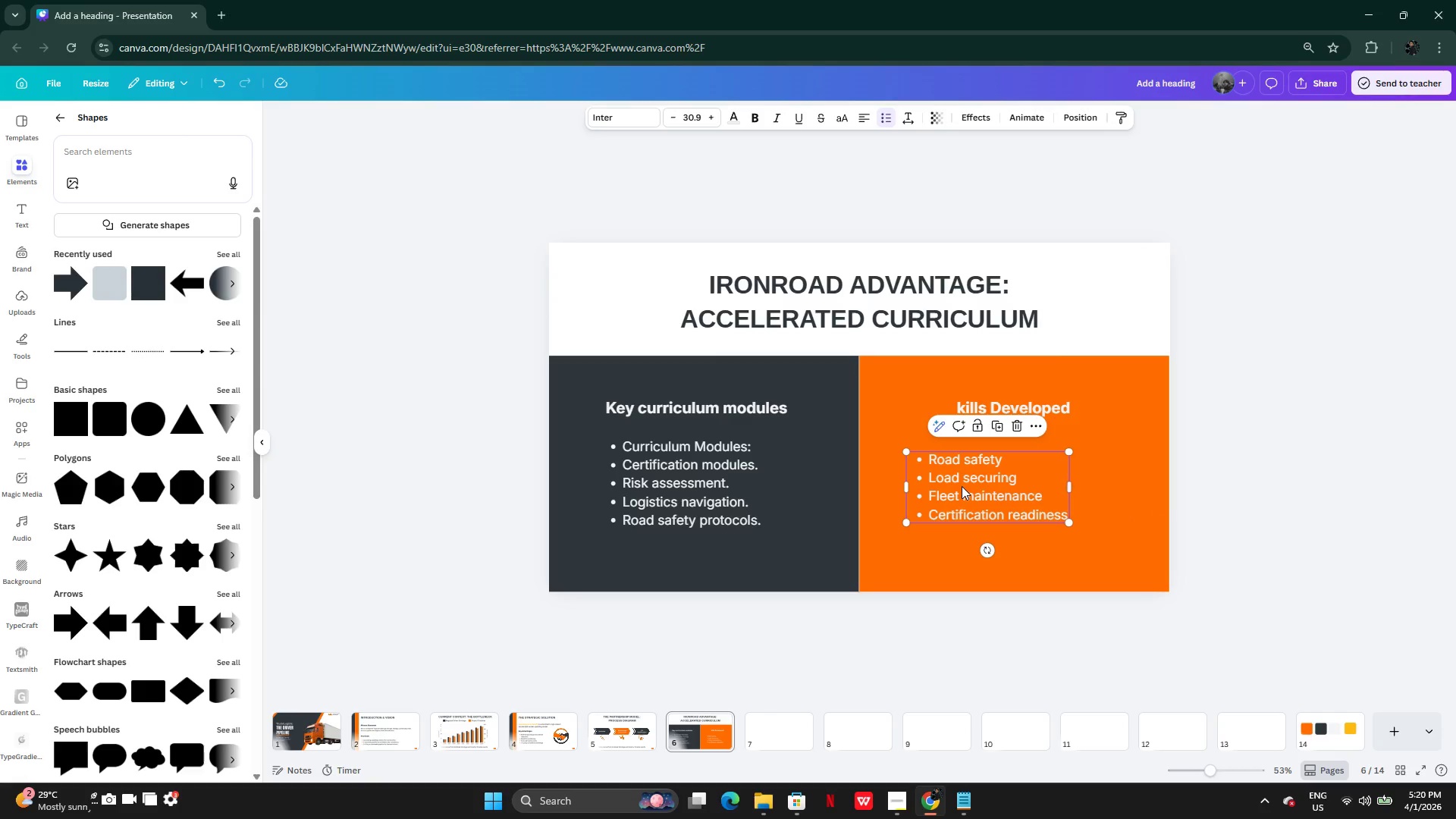 
left_click_drag(start_coordinate=[962, 486], to_coordinate=[990, 476])
 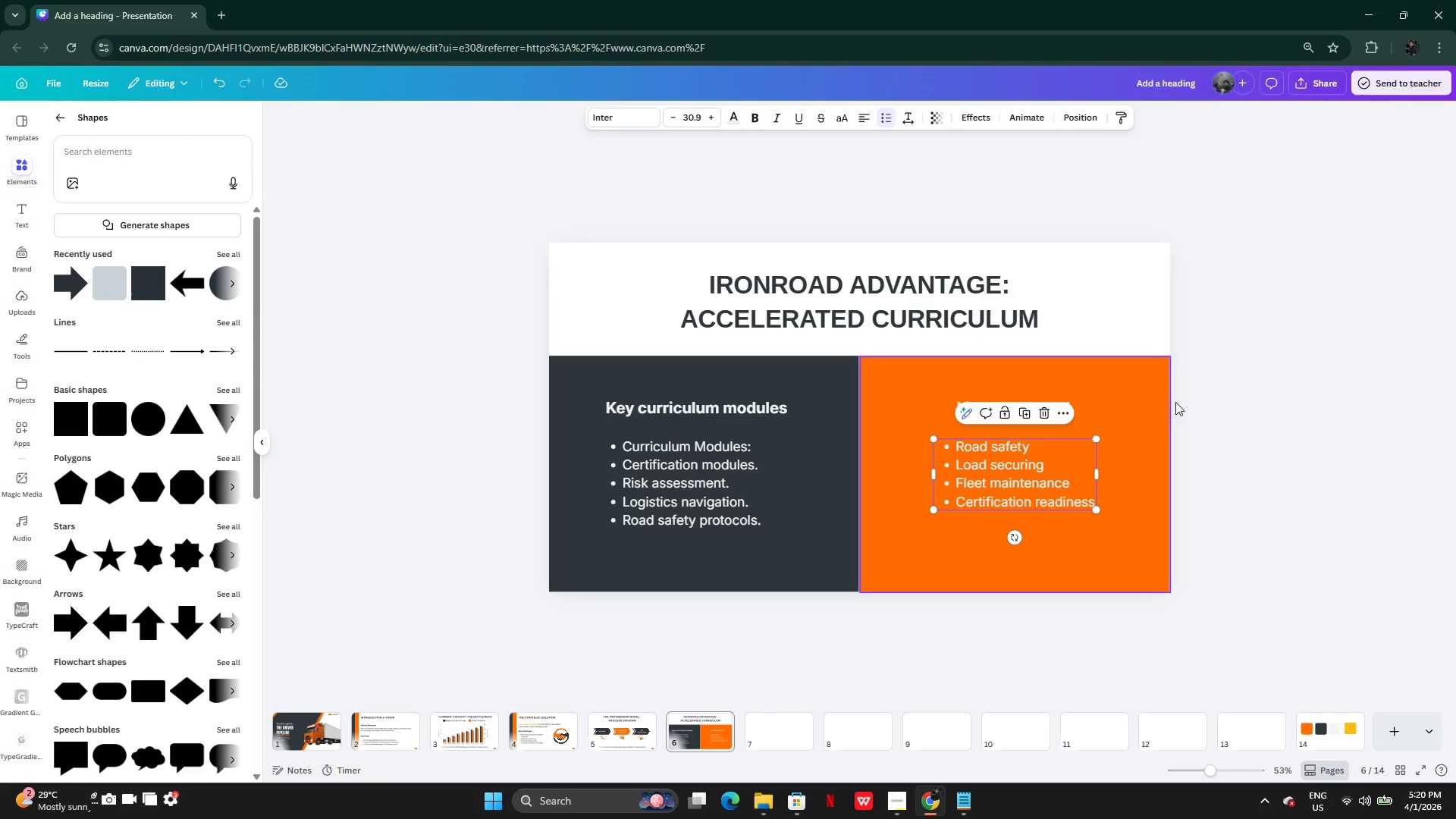 
left_click([1205, 400])
 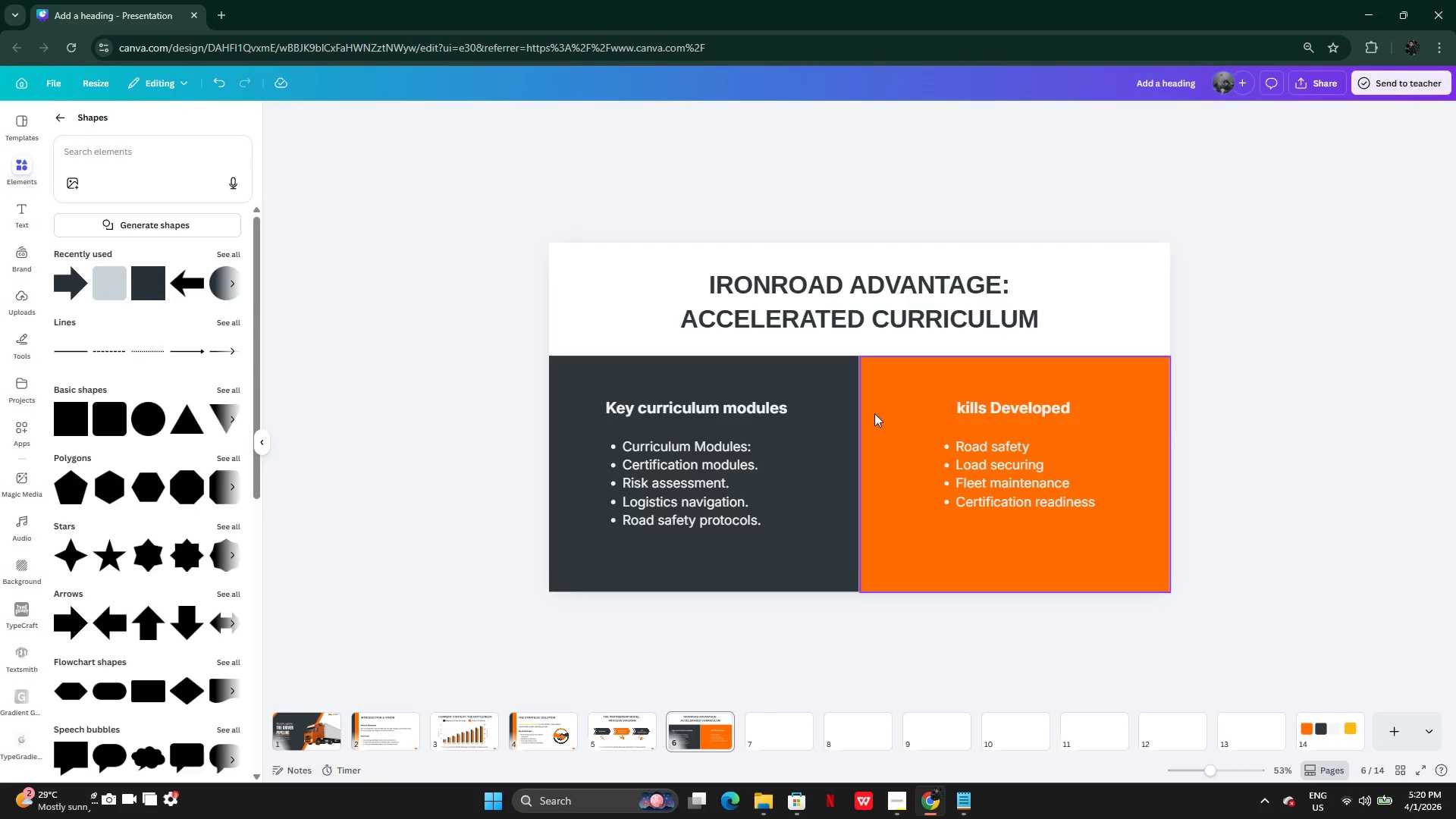 
left_click([850, 430])
 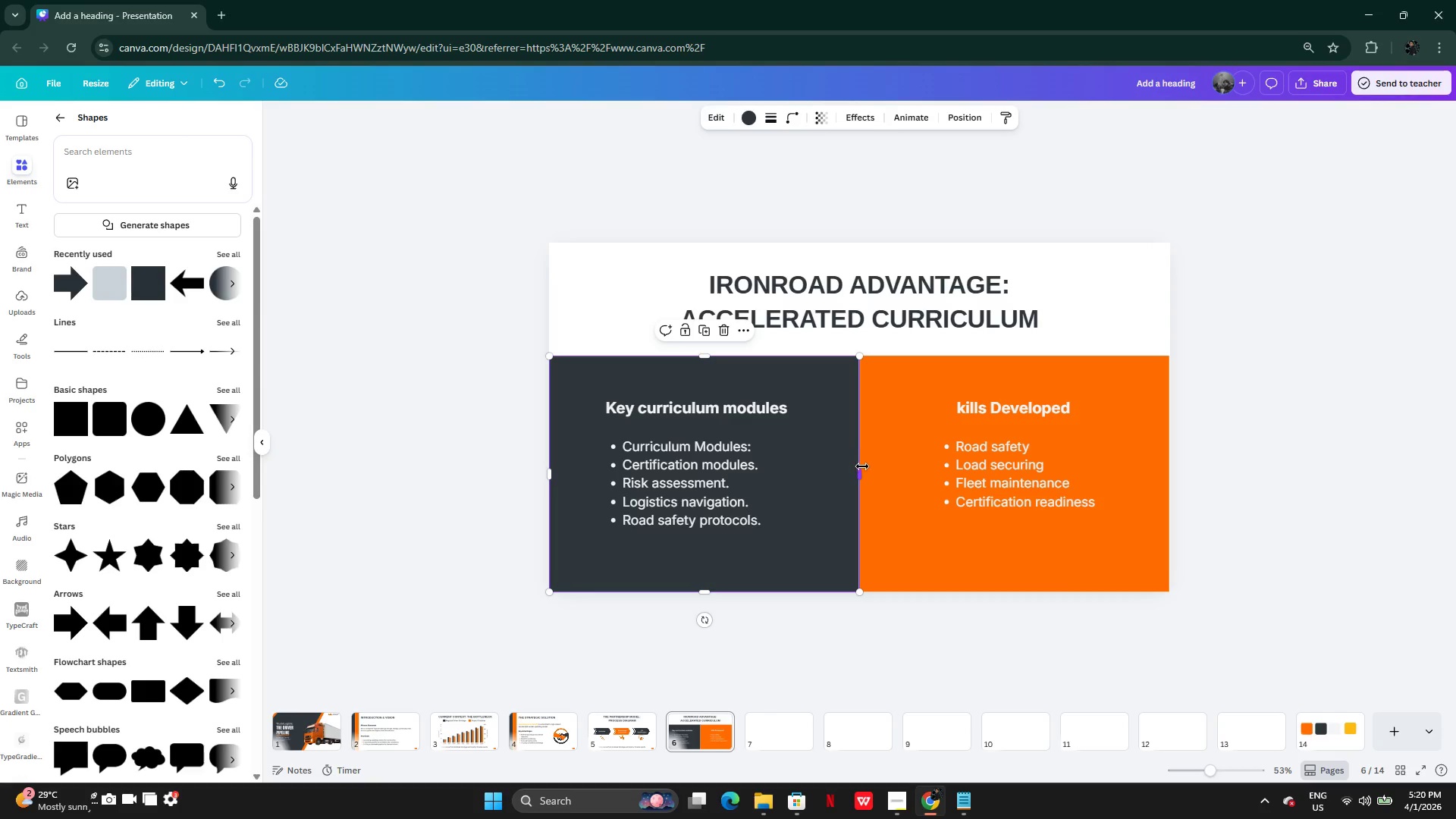 
left_click_drag(start_coordinate=[861, 470], to_coordinate=[849, 470])
 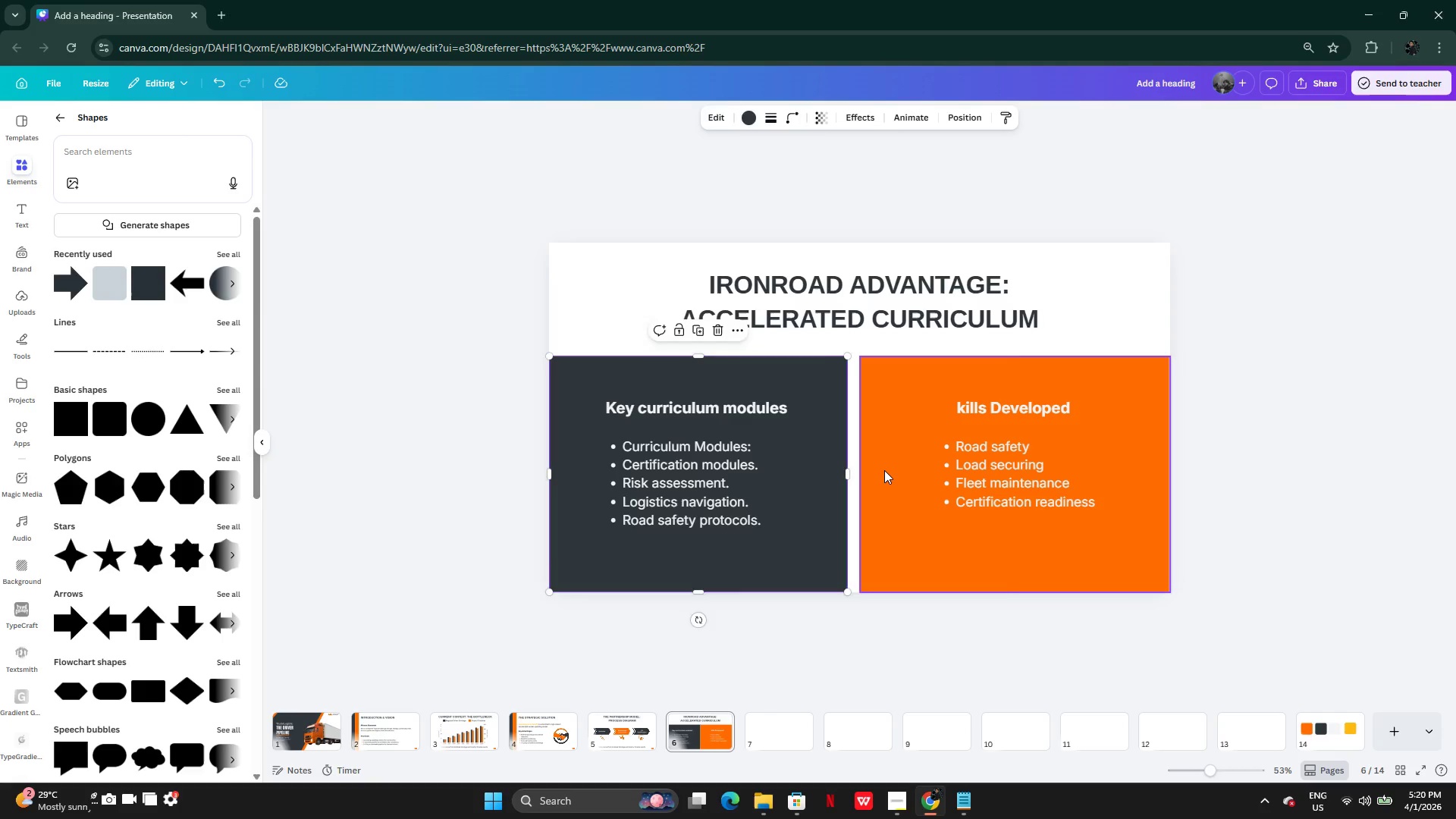 
left_click([884, 470])
 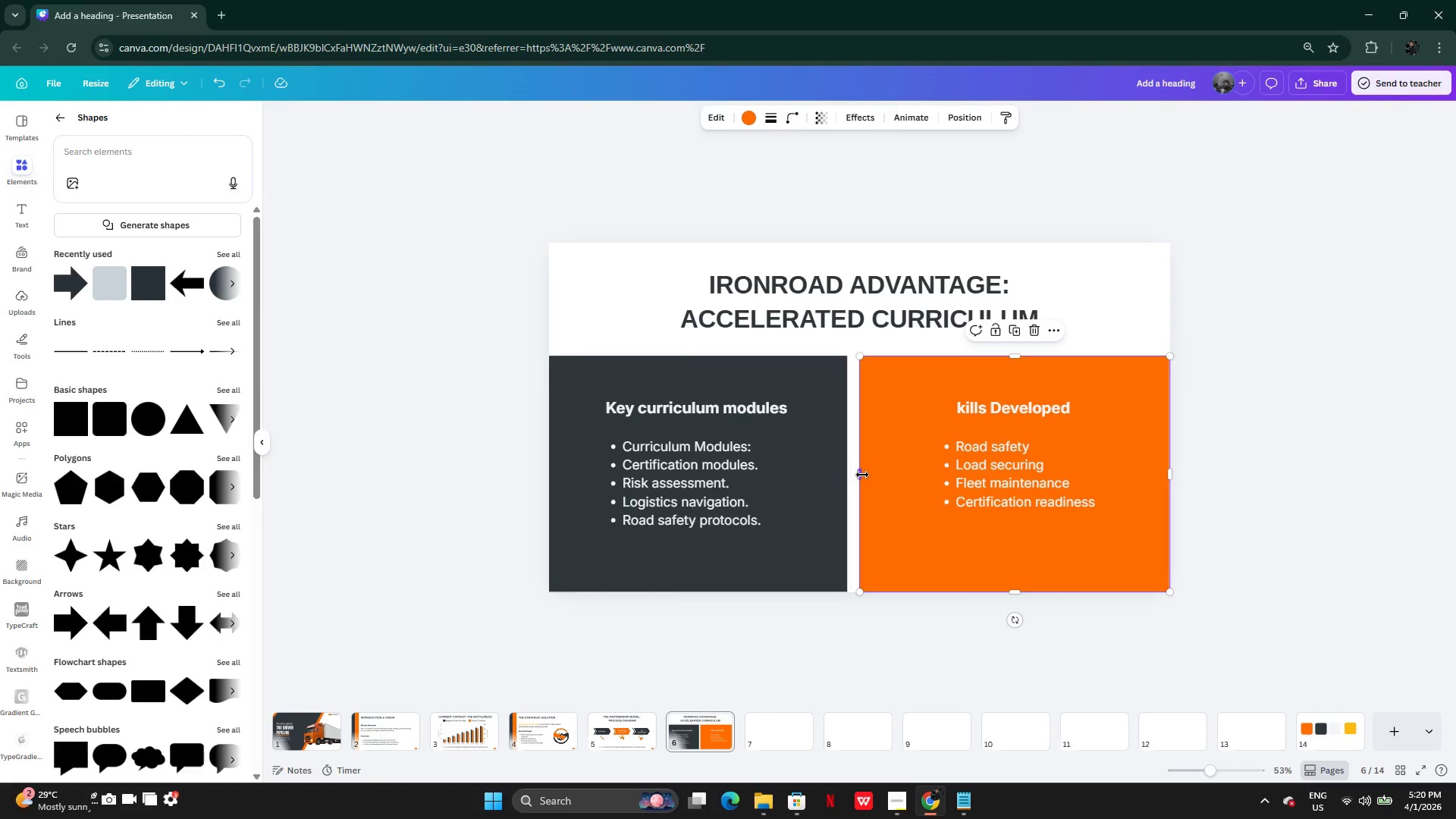 
left_click_drag(start_coordinate=[862, 475], to_coordinate=[873, 475])
 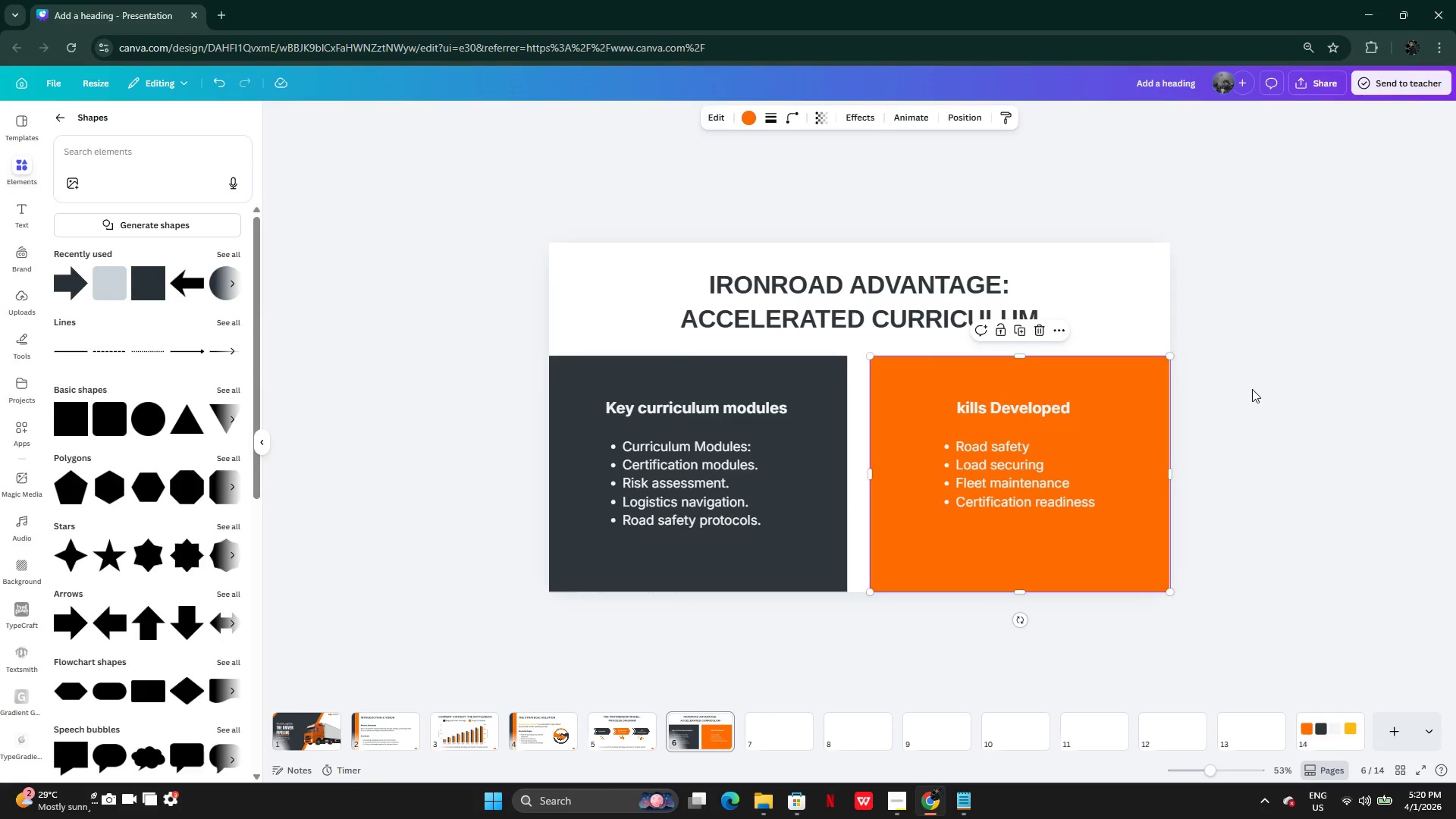 
left_click([1252, 389])
 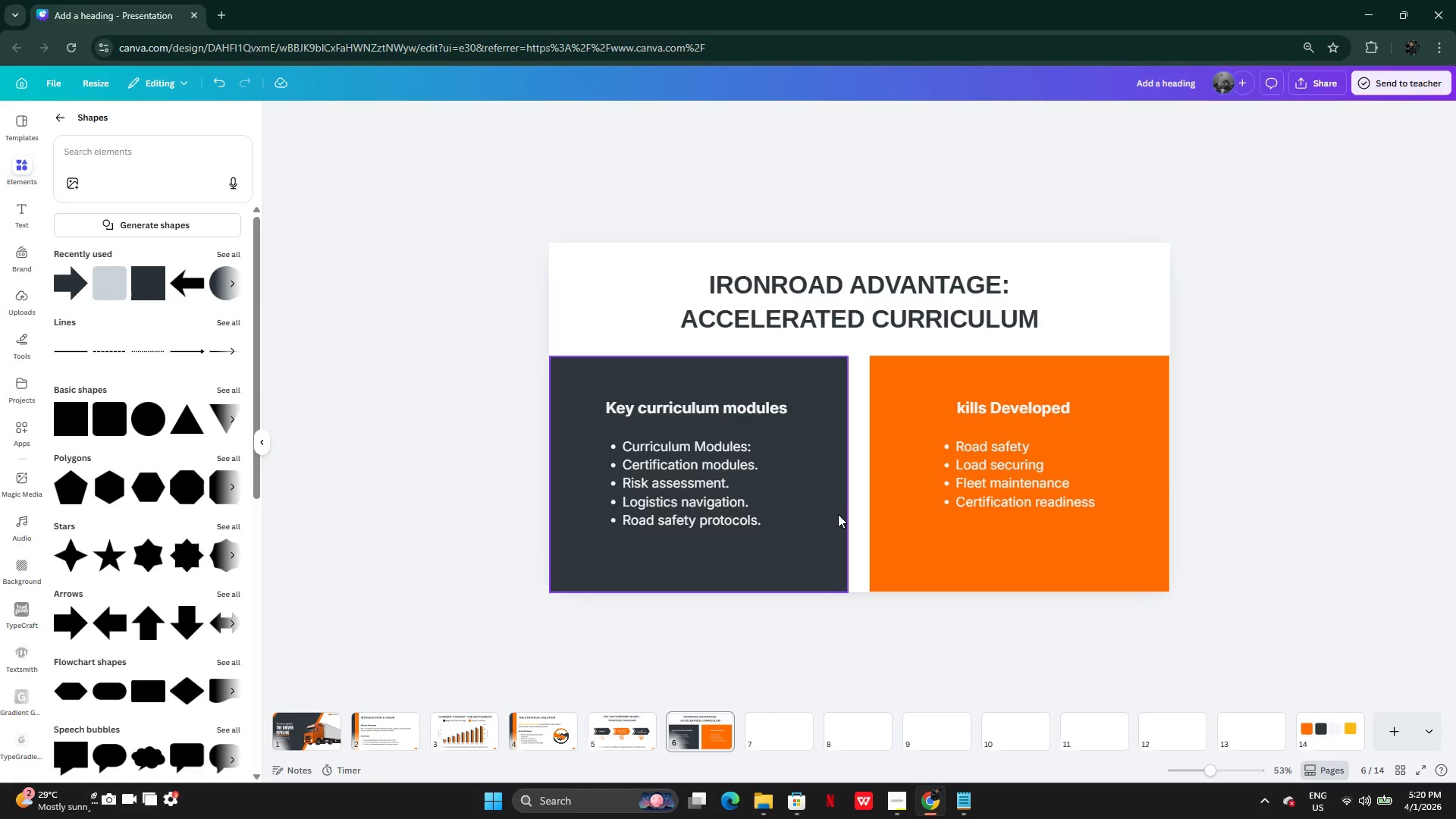 
wait(8.84)
 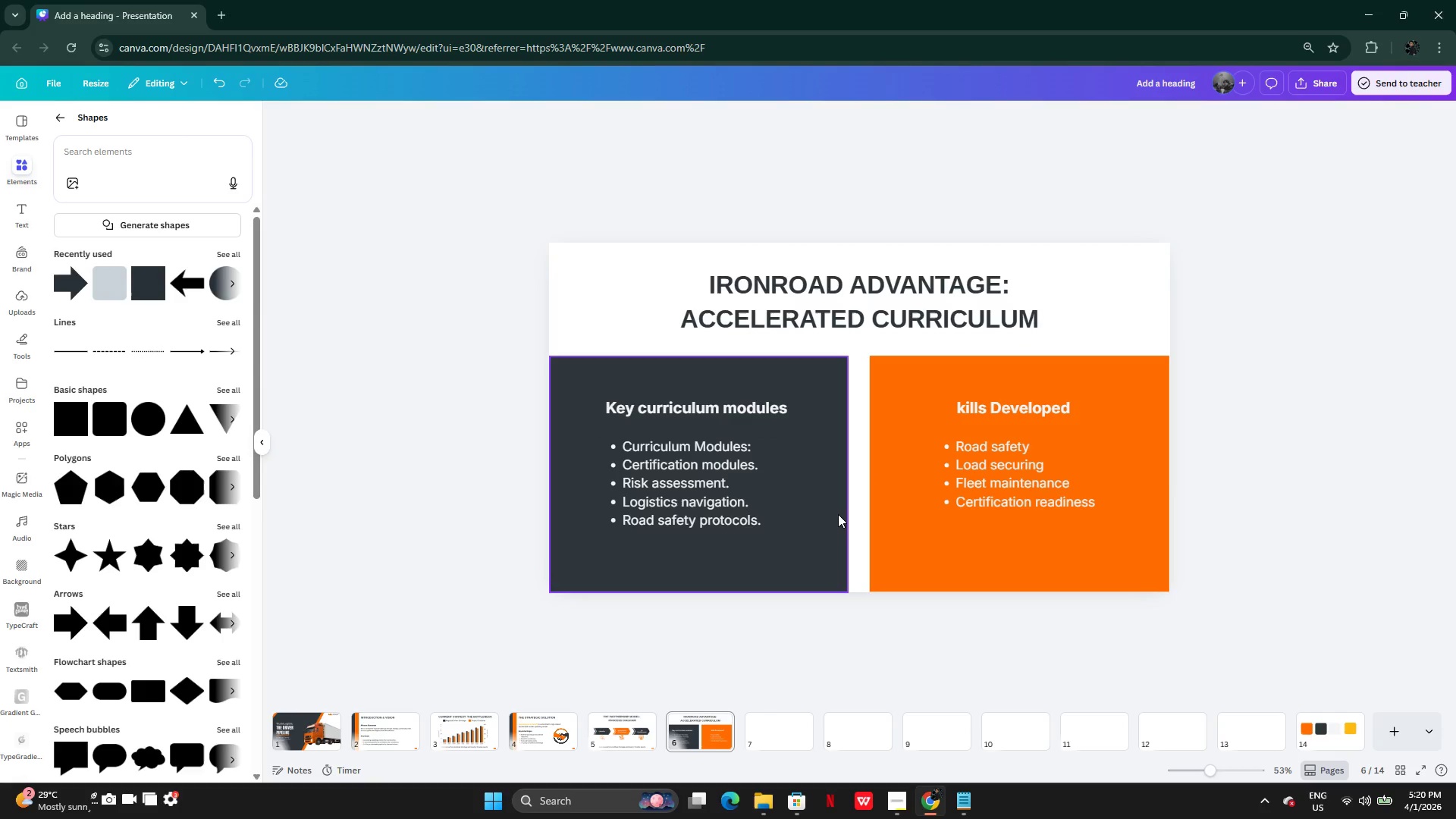 
left_click([832, 482])
 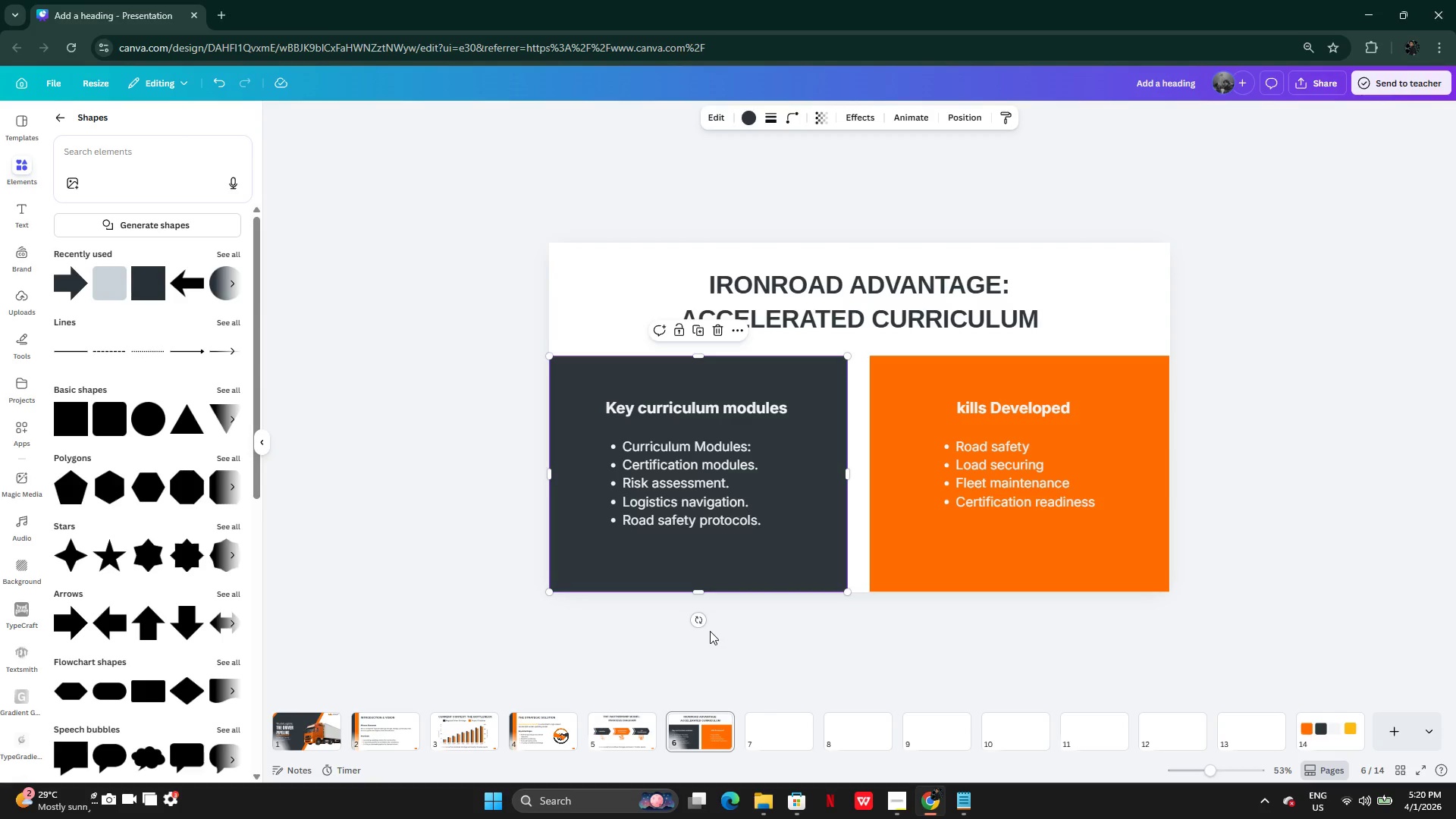 
left_click_drag(start_coordinate=[700, 623], to_coordinate=[628, 627])
 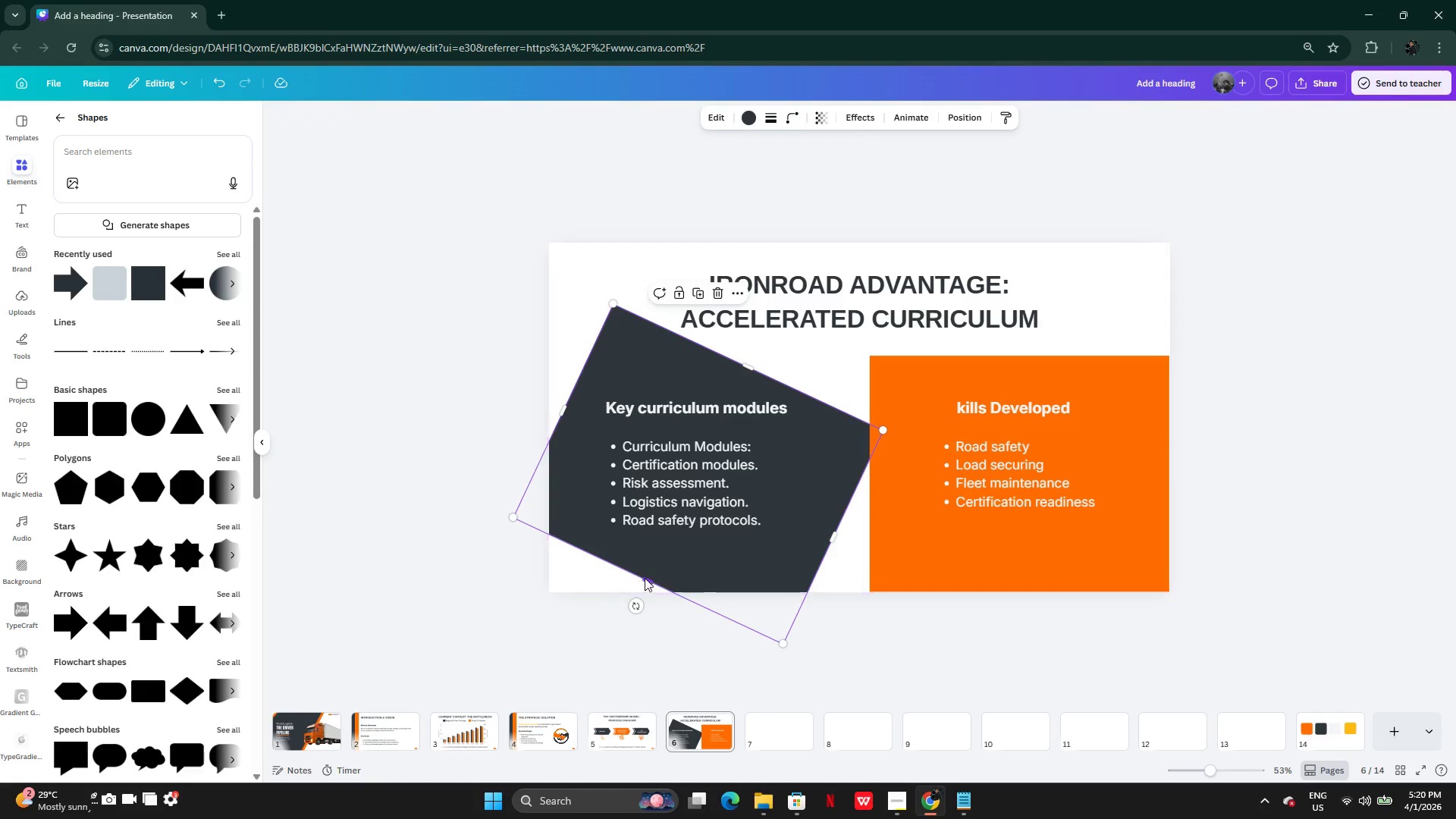 
left_click_drag(start_coordinate=[645, 578], to_coordinate=[589, 615])
 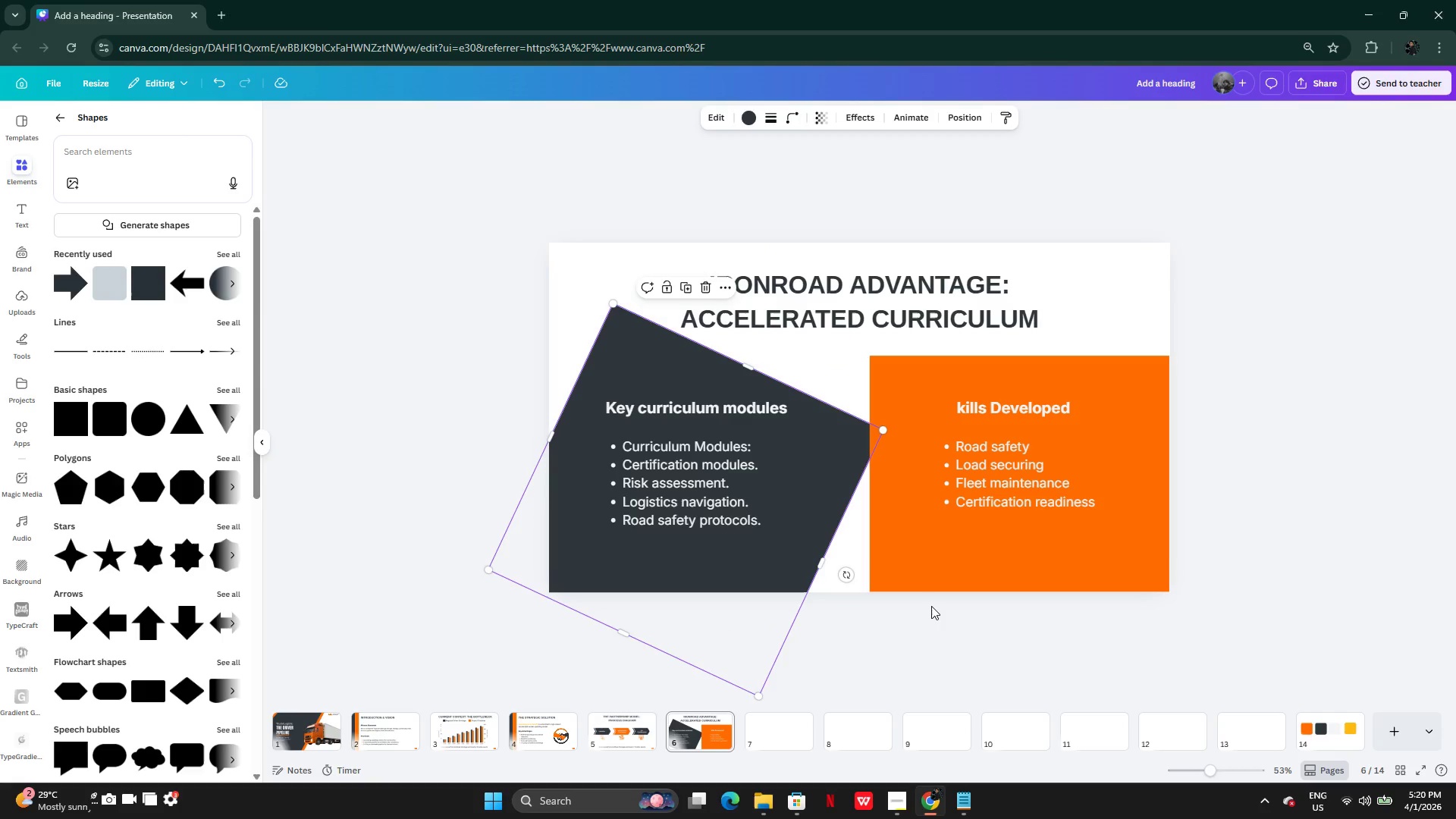 
left_click([931, 606])
 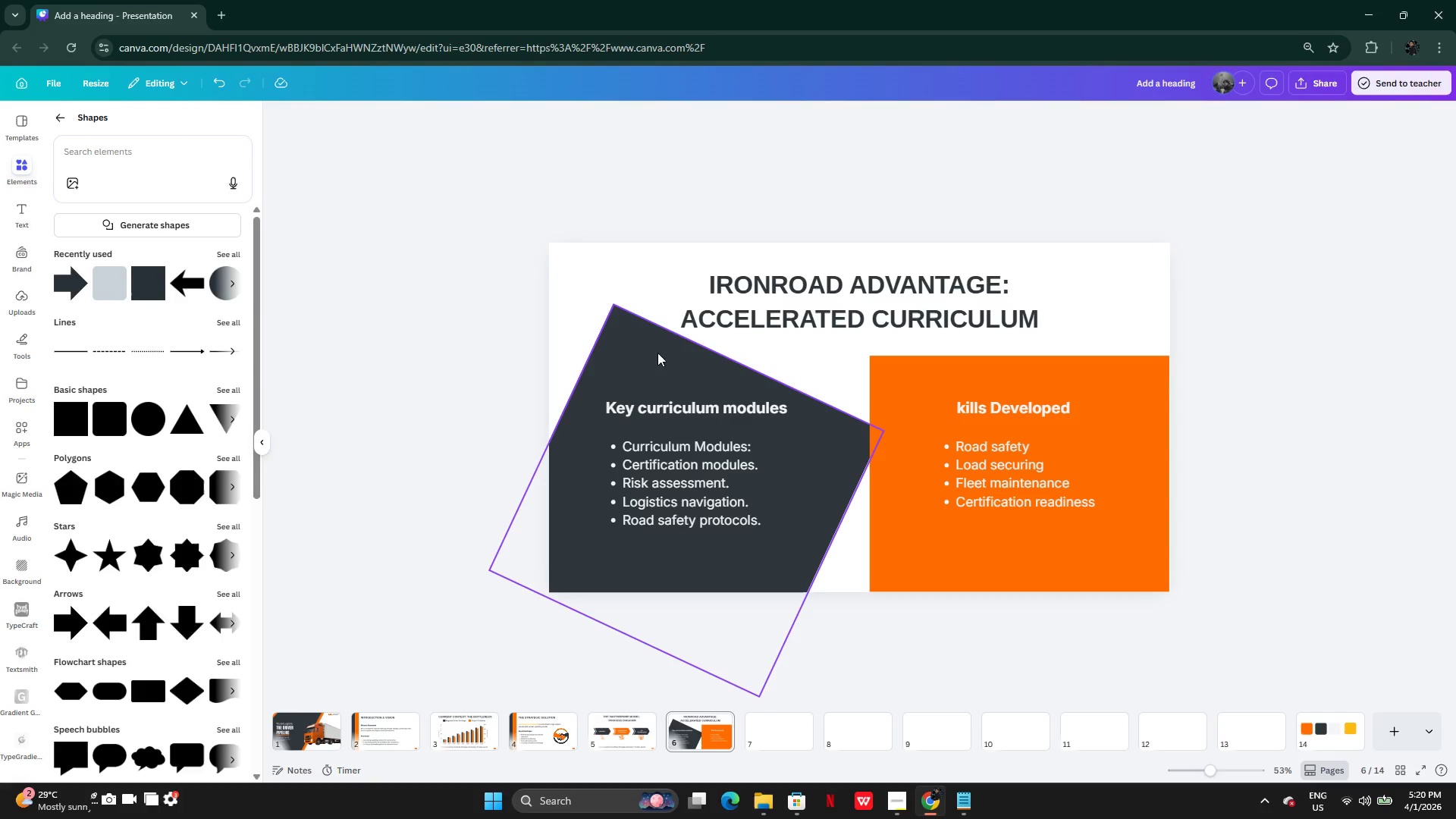 
left_click([916, 549])
 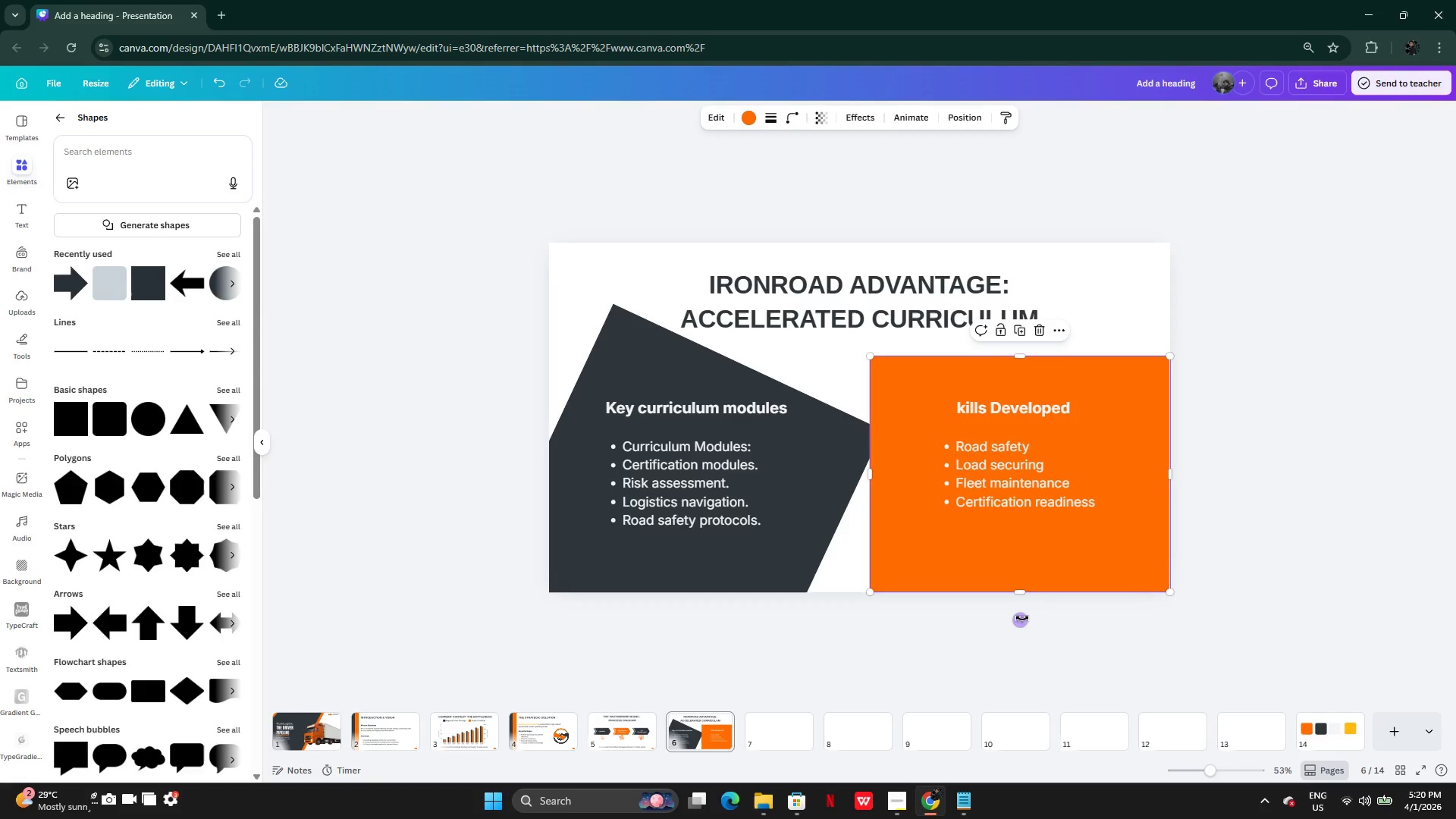 
left_click_drag(start_coordinate=[1022, 620], to_coordinate=[1062, 553])
 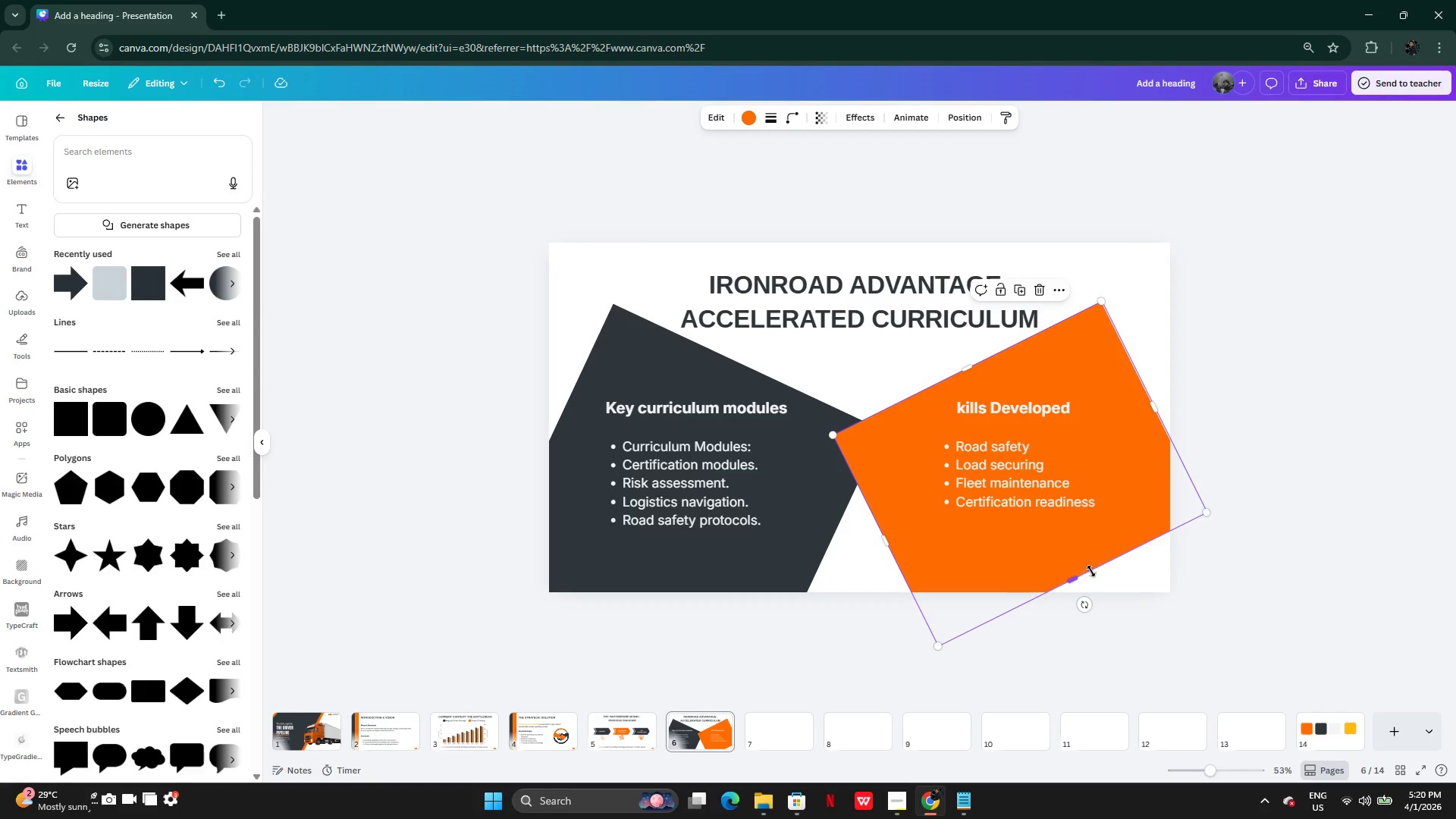 
left_click_drag(start_coordinate=[1080, 575], to_coordinate=[1136, 631])
 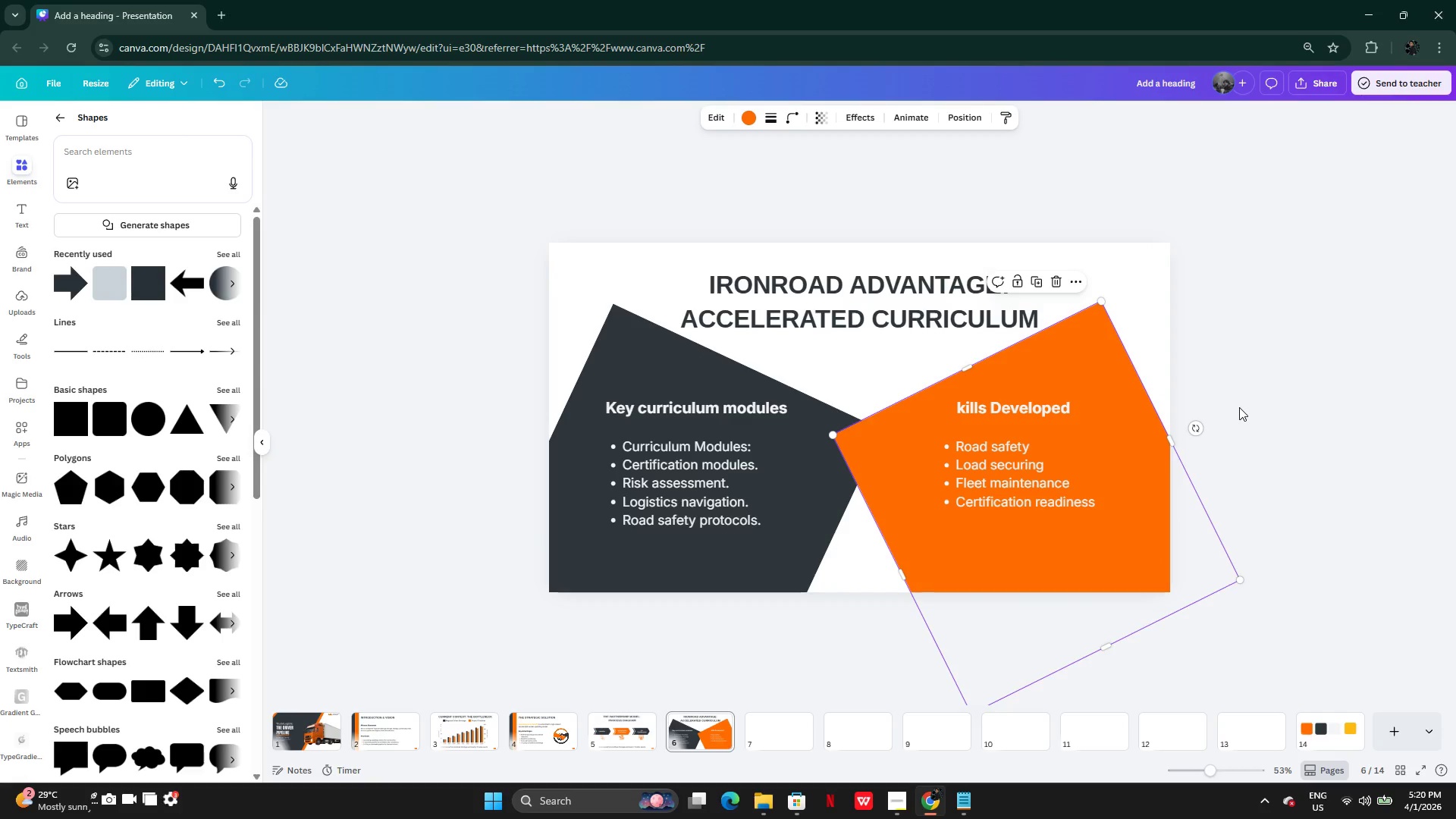 
left_click([1239, 407])
 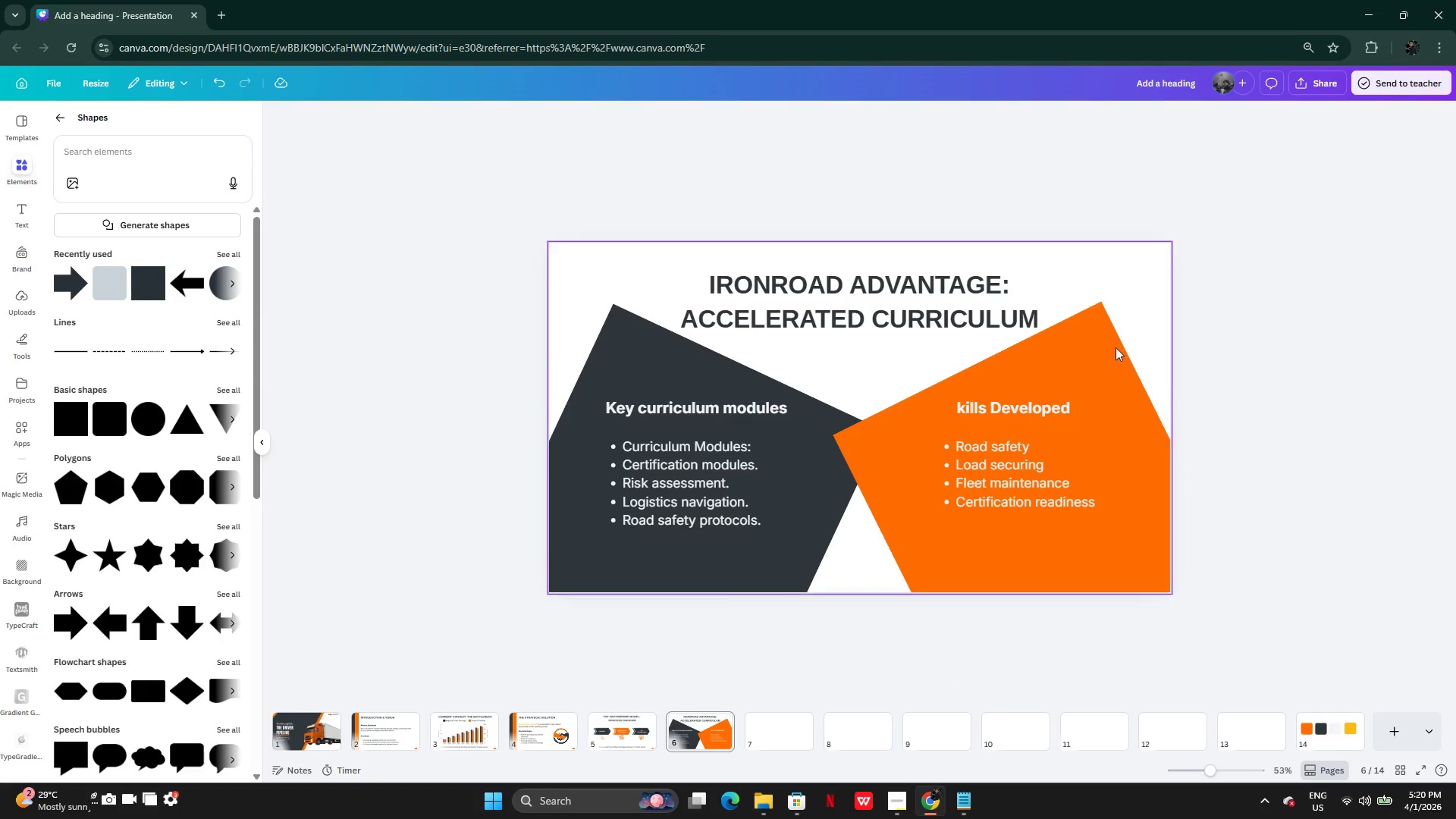 
left_click([870, 283])
 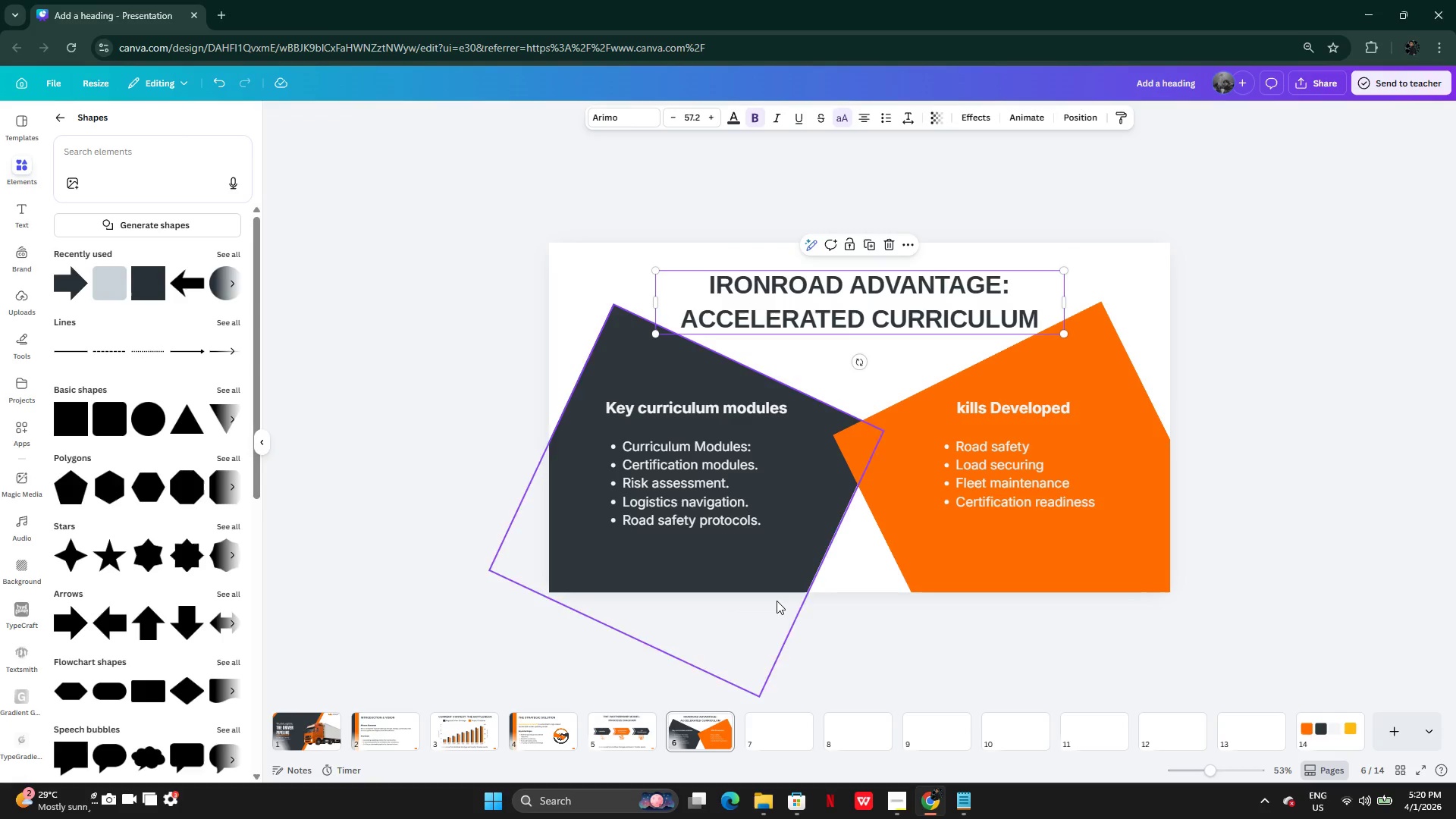 
left_click([626, 721])
 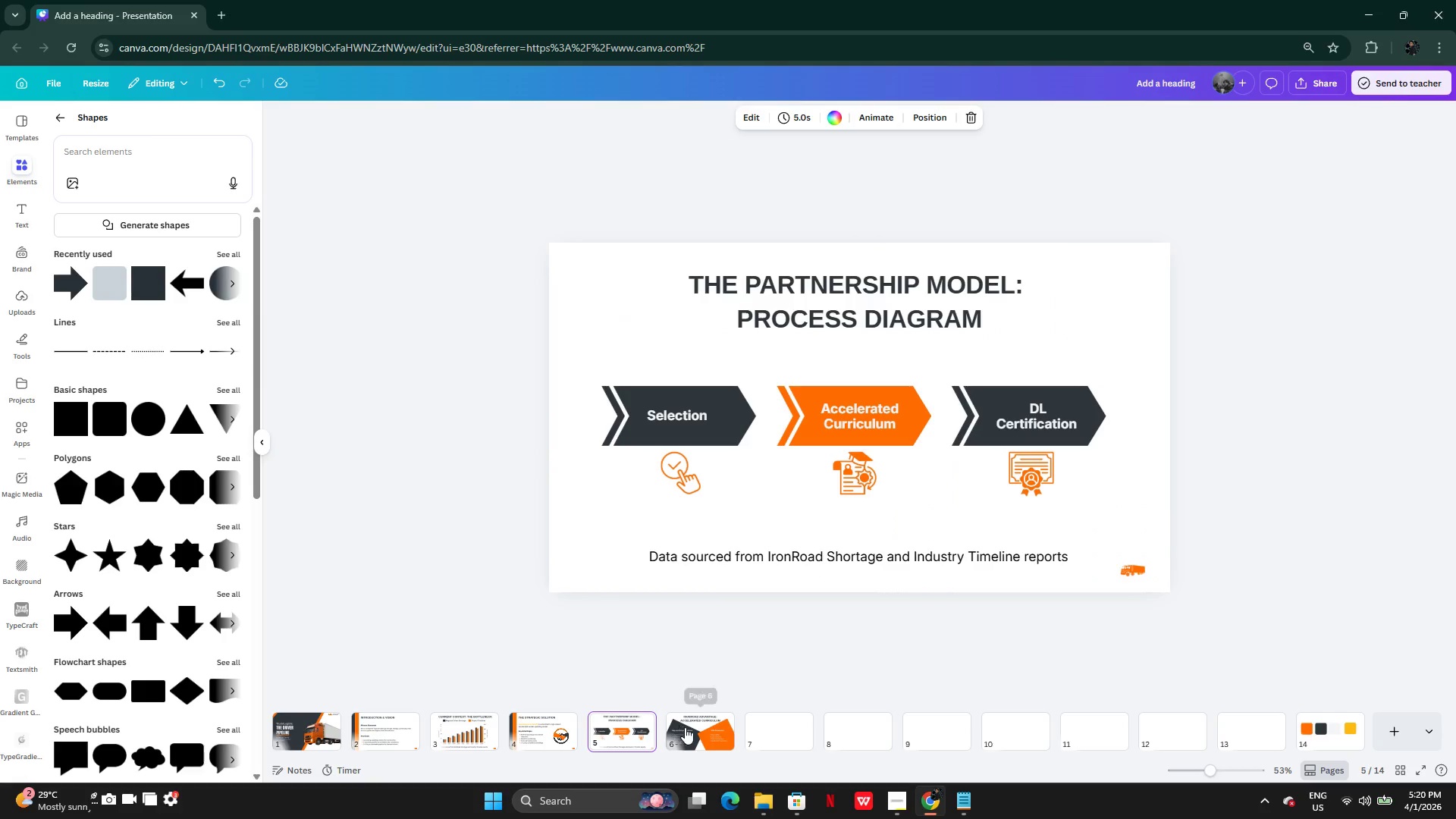 
left_click([688, 729])
 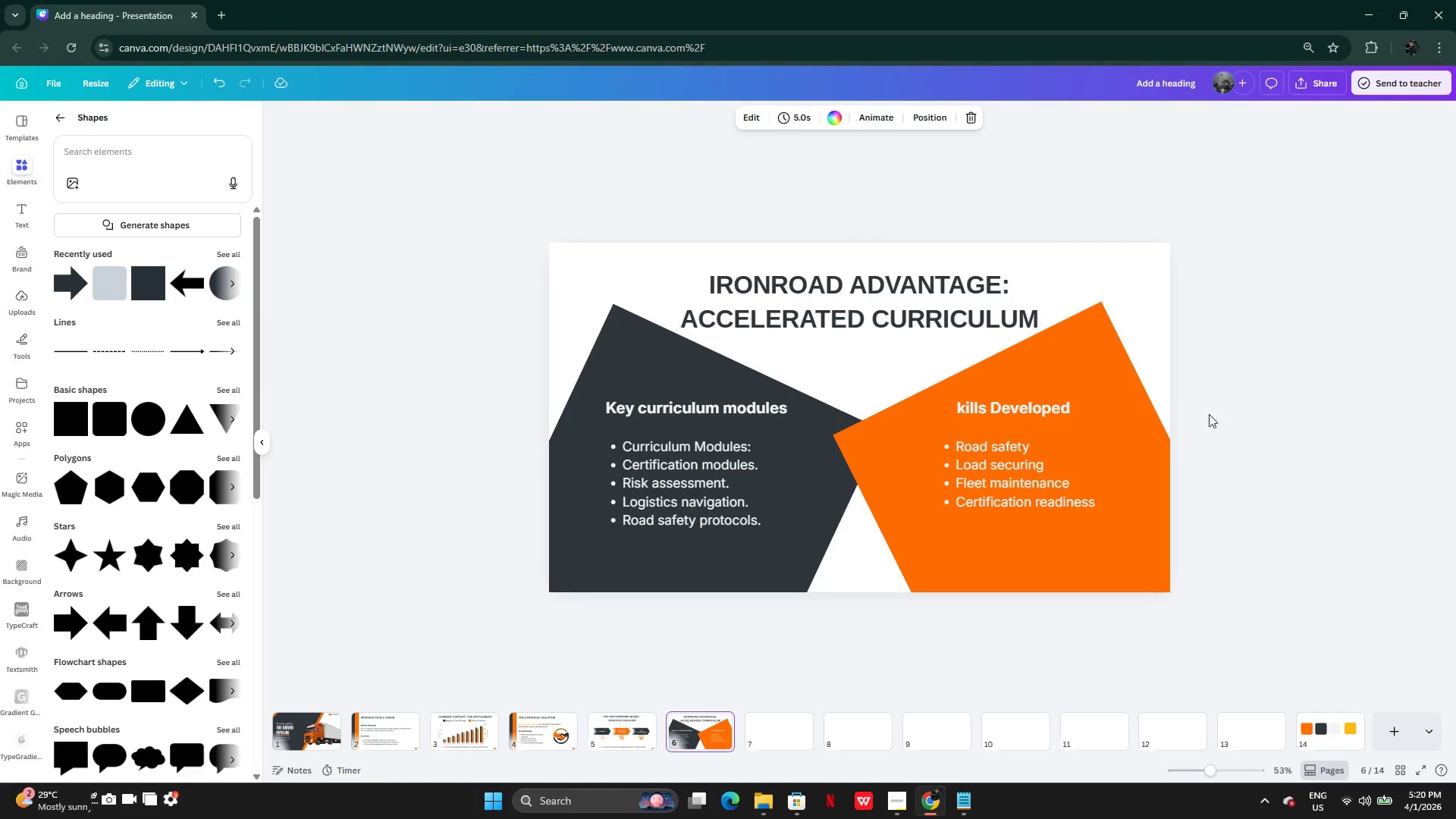 
left_click([1230, 404])
 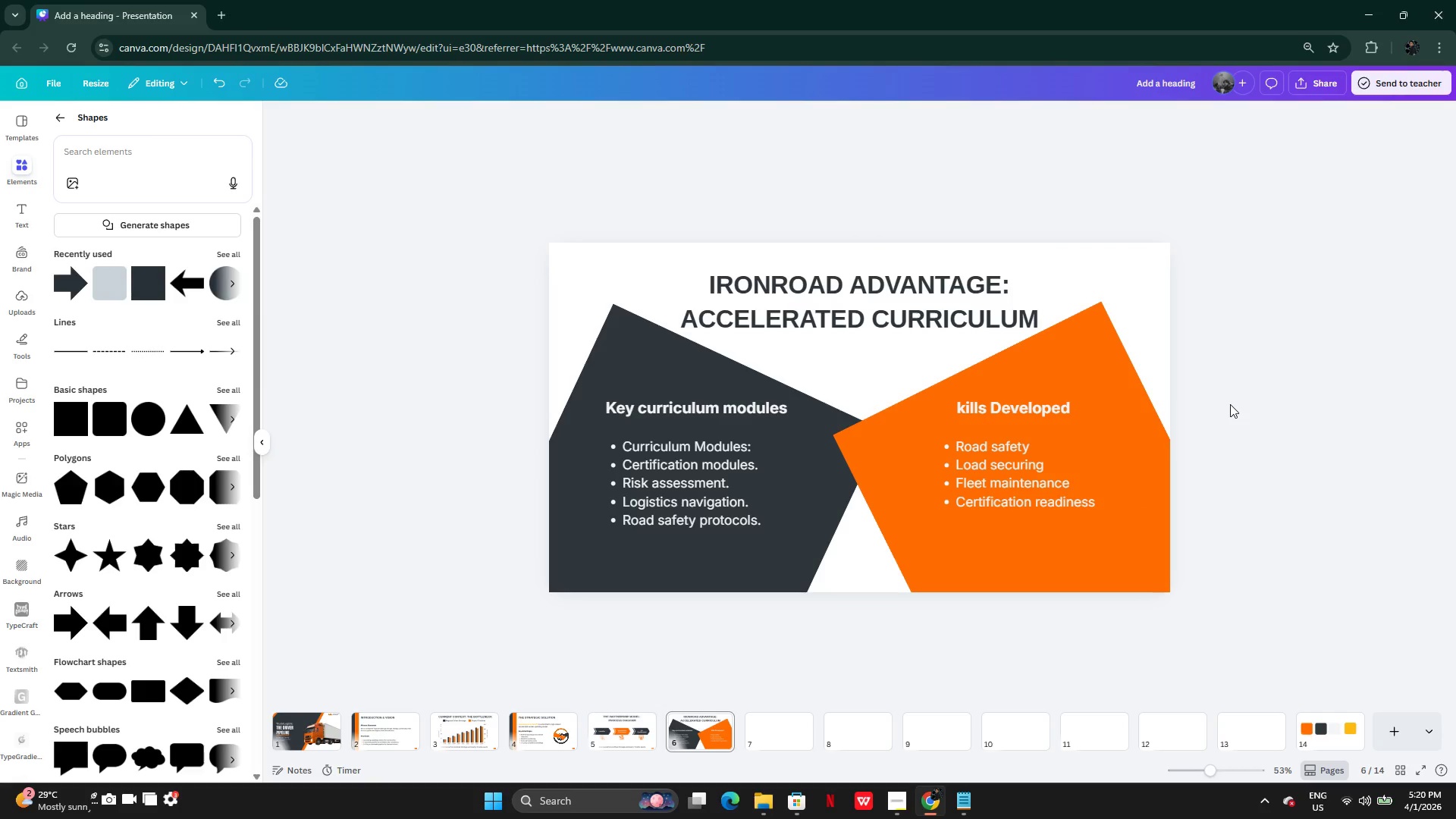 
wait(5.36)
 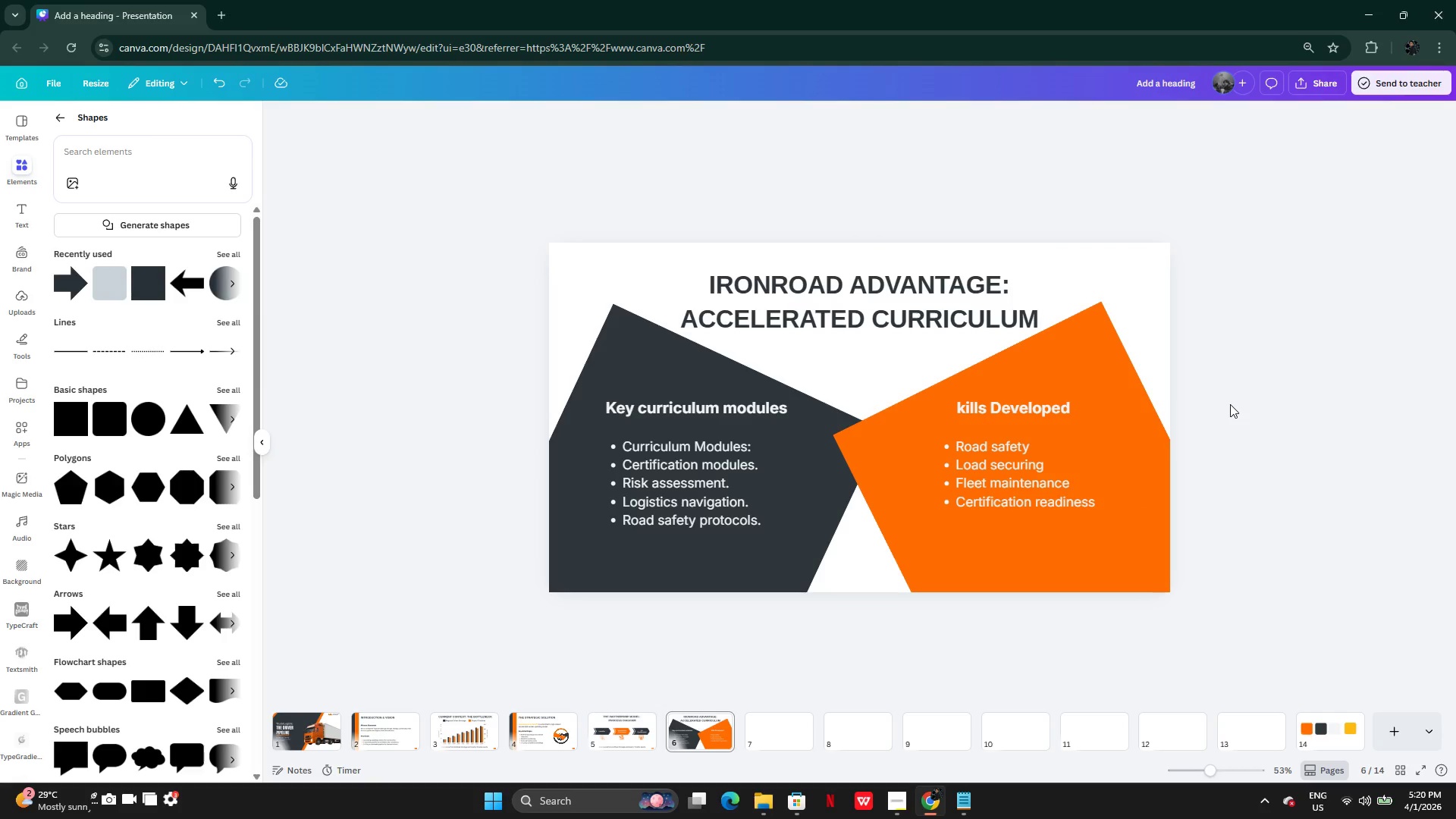 
left_click([712, 410])
 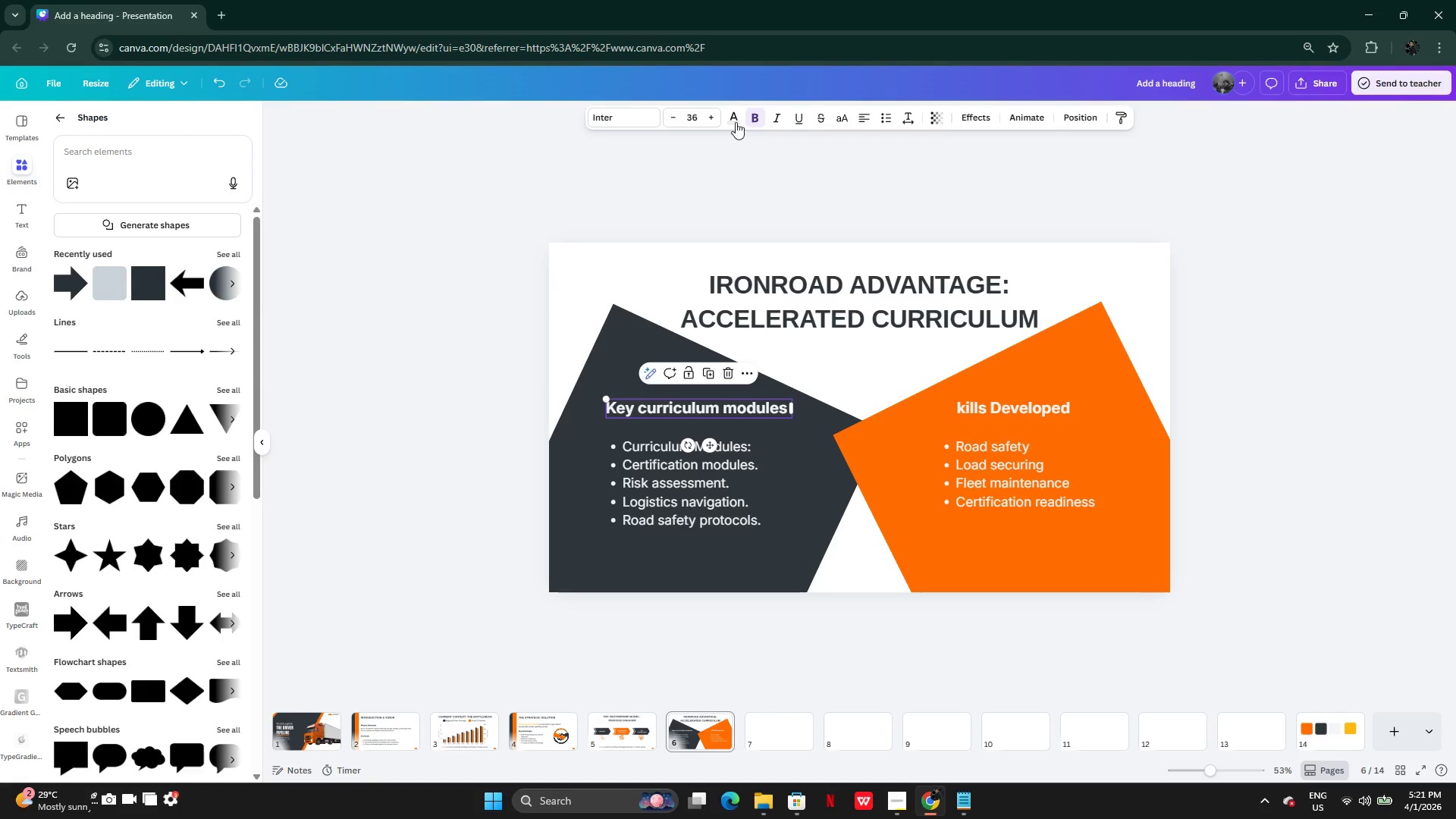 
left_click([733, 119])
 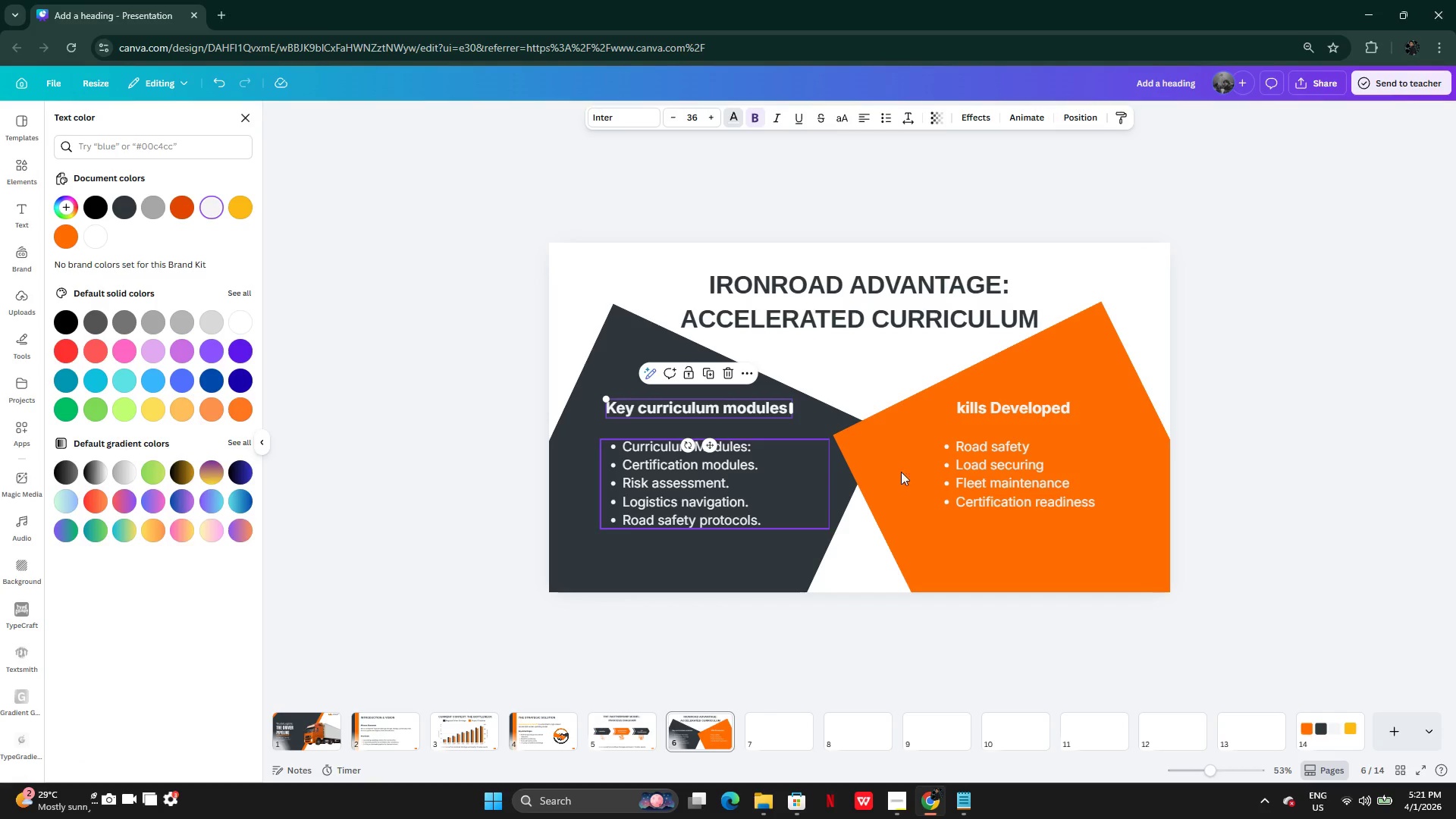 
left_click([1221, 377])
 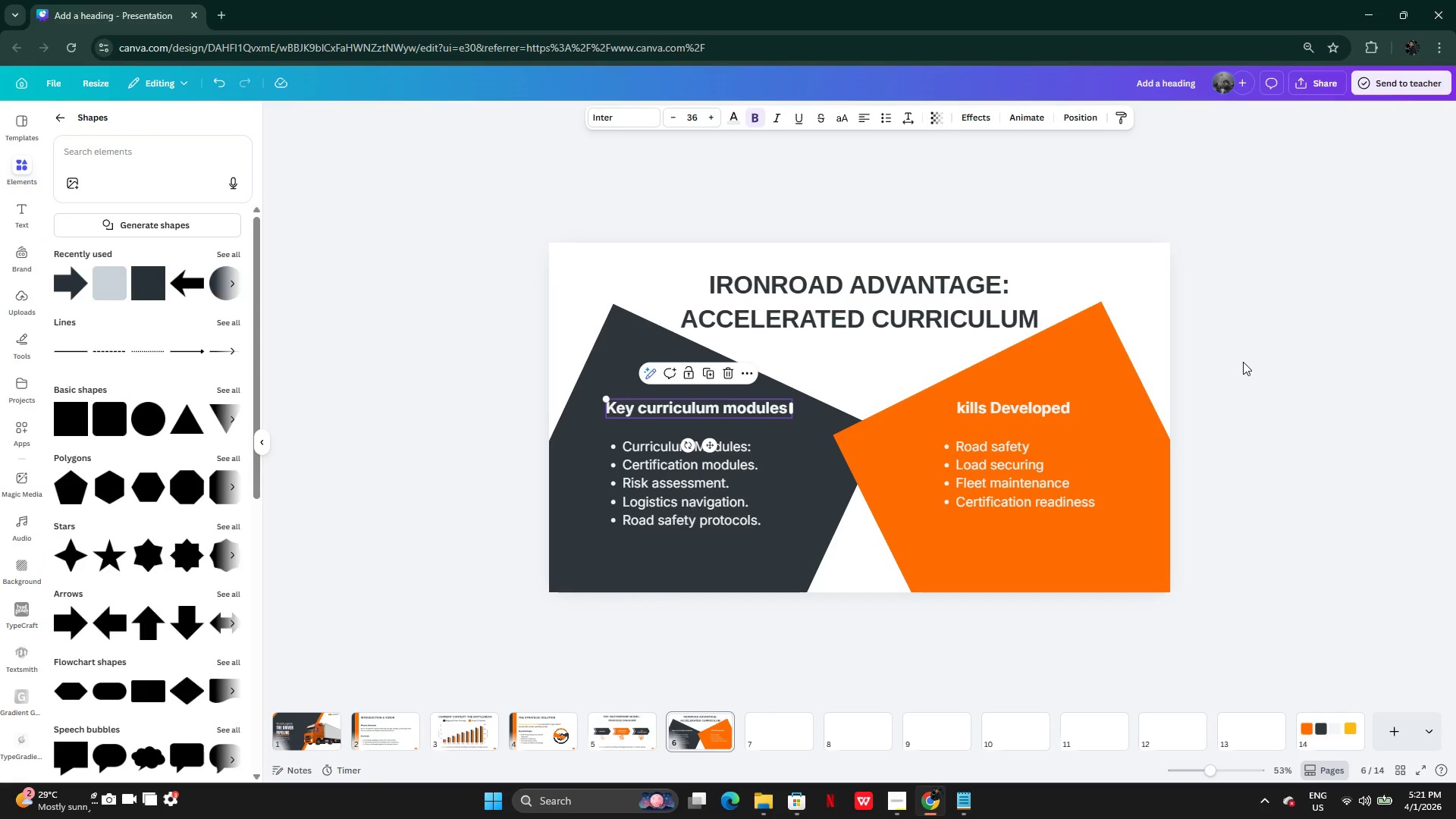 
left_click([1243, 362])
 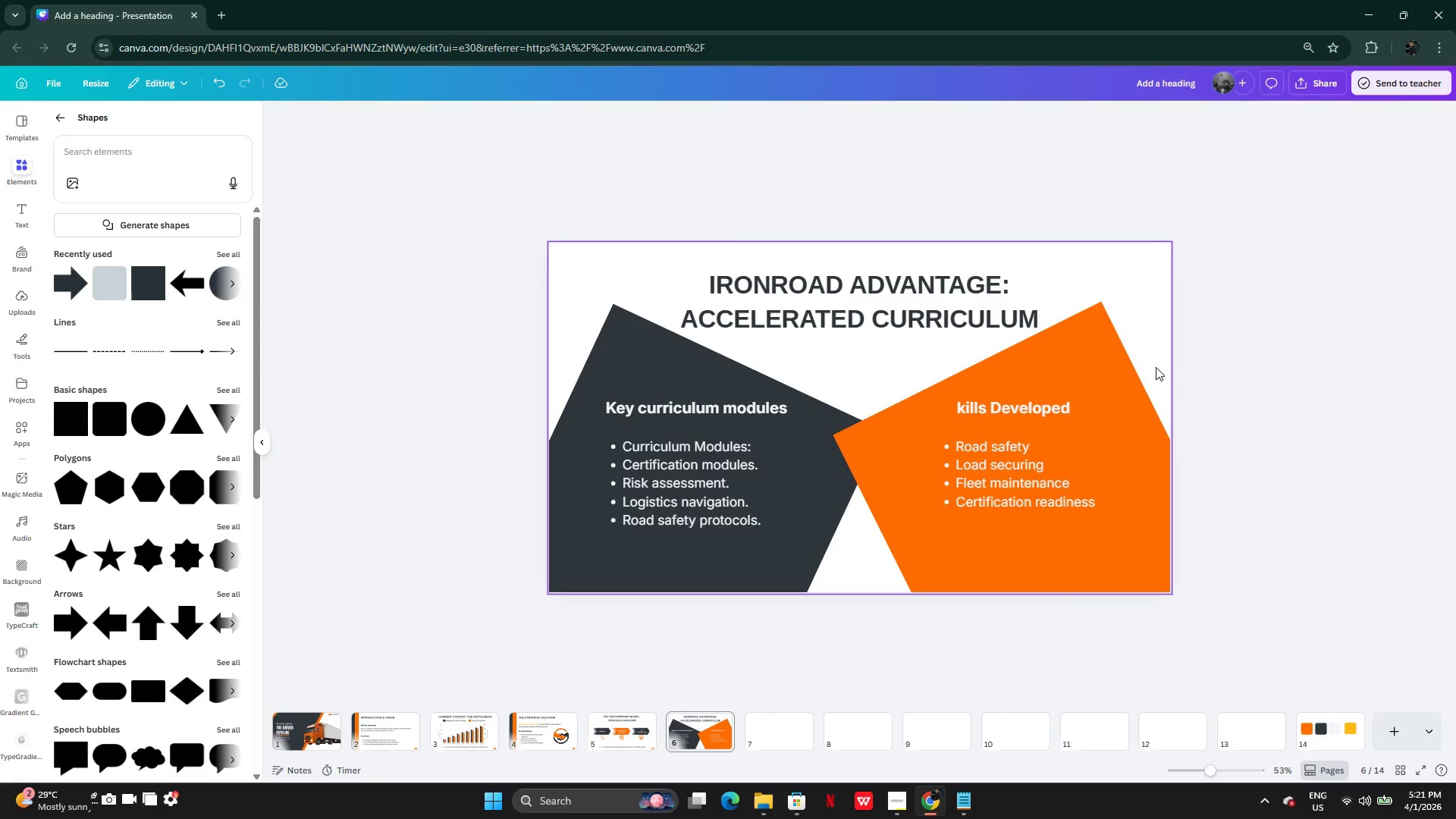 
left_click([1028, 408])
 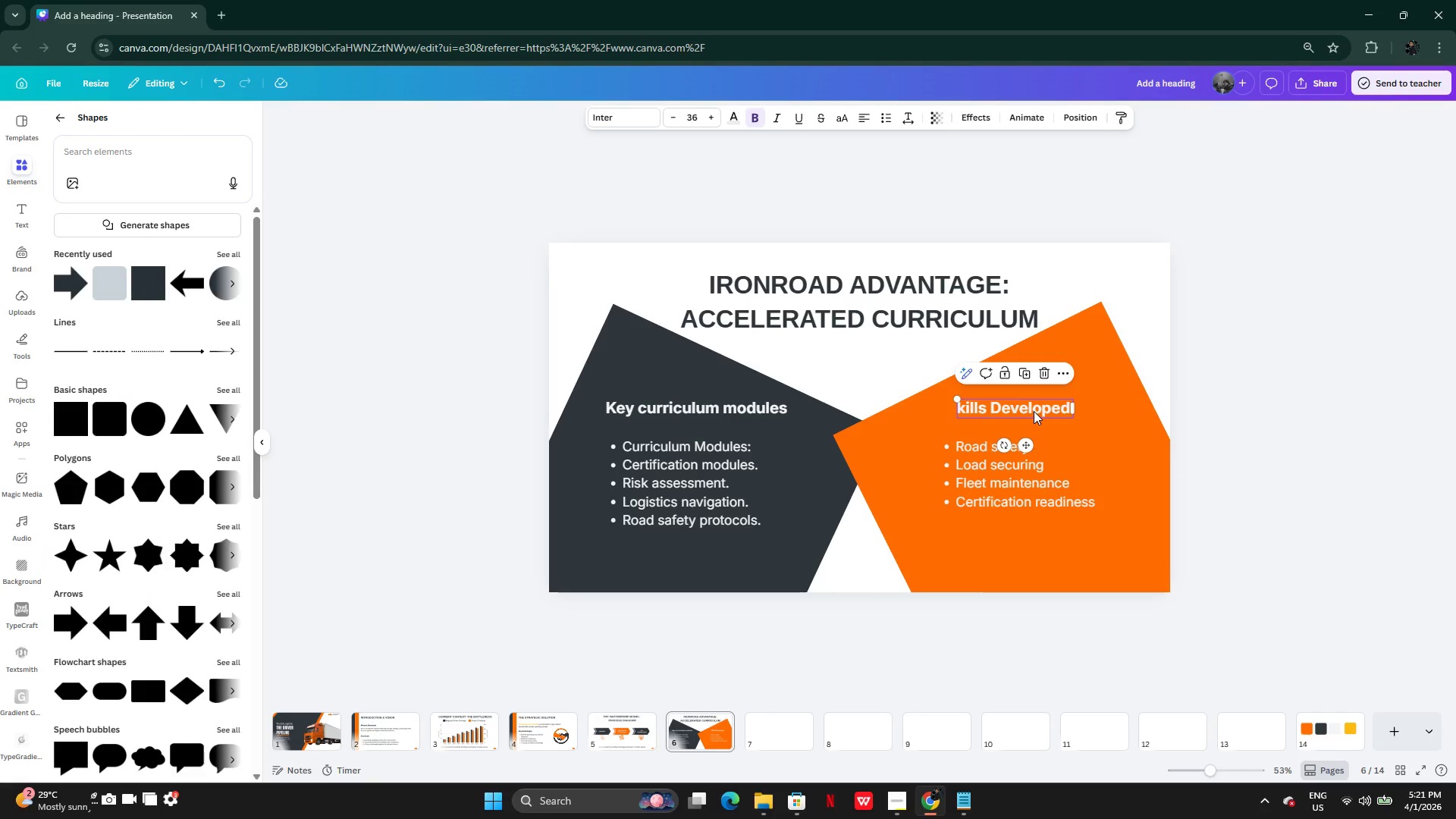 
left_click_drag(start_coordinate=[1034, 411], to_coordinate=[1028, 411])
 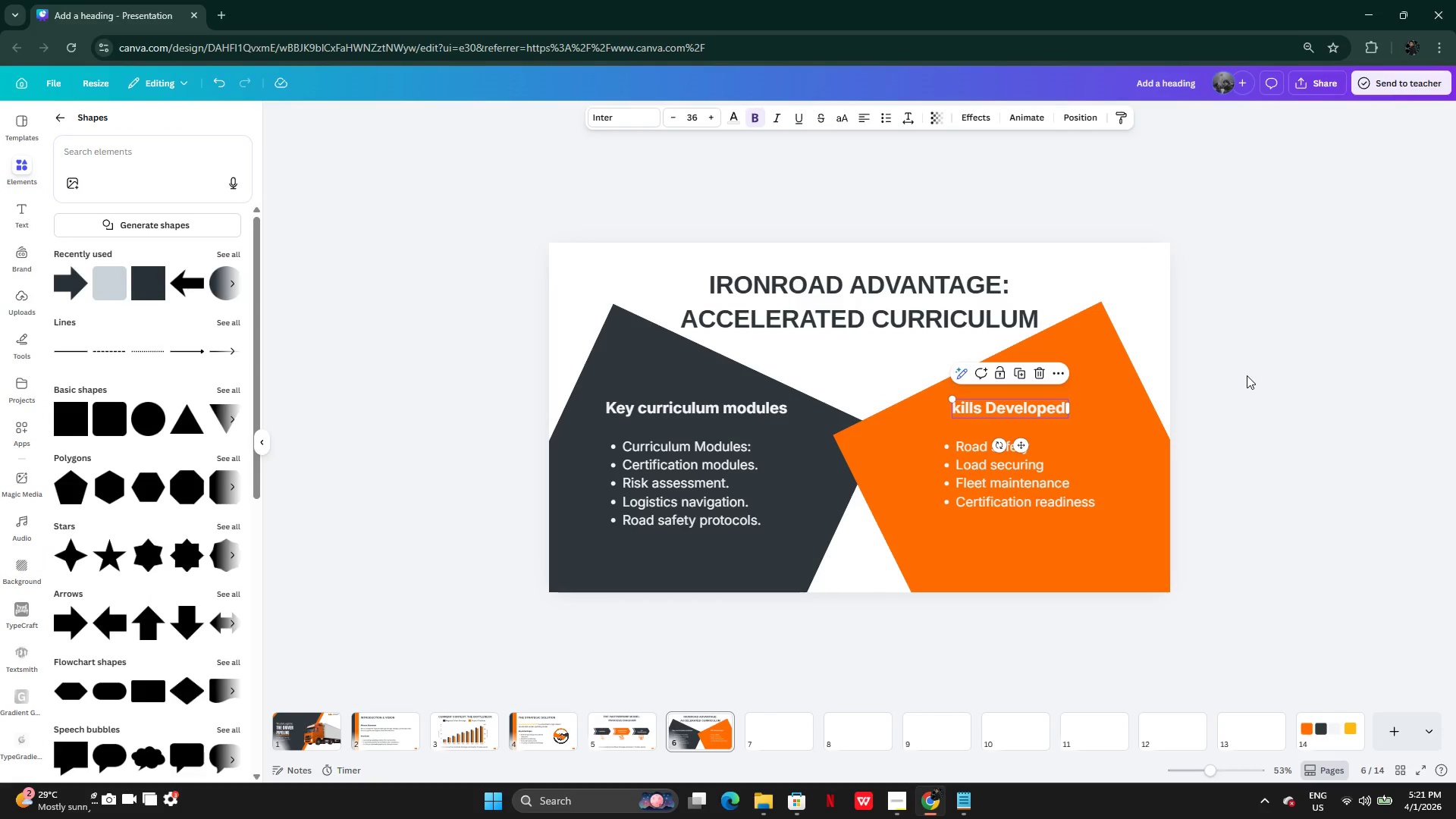 
left_click([1247, 375])
 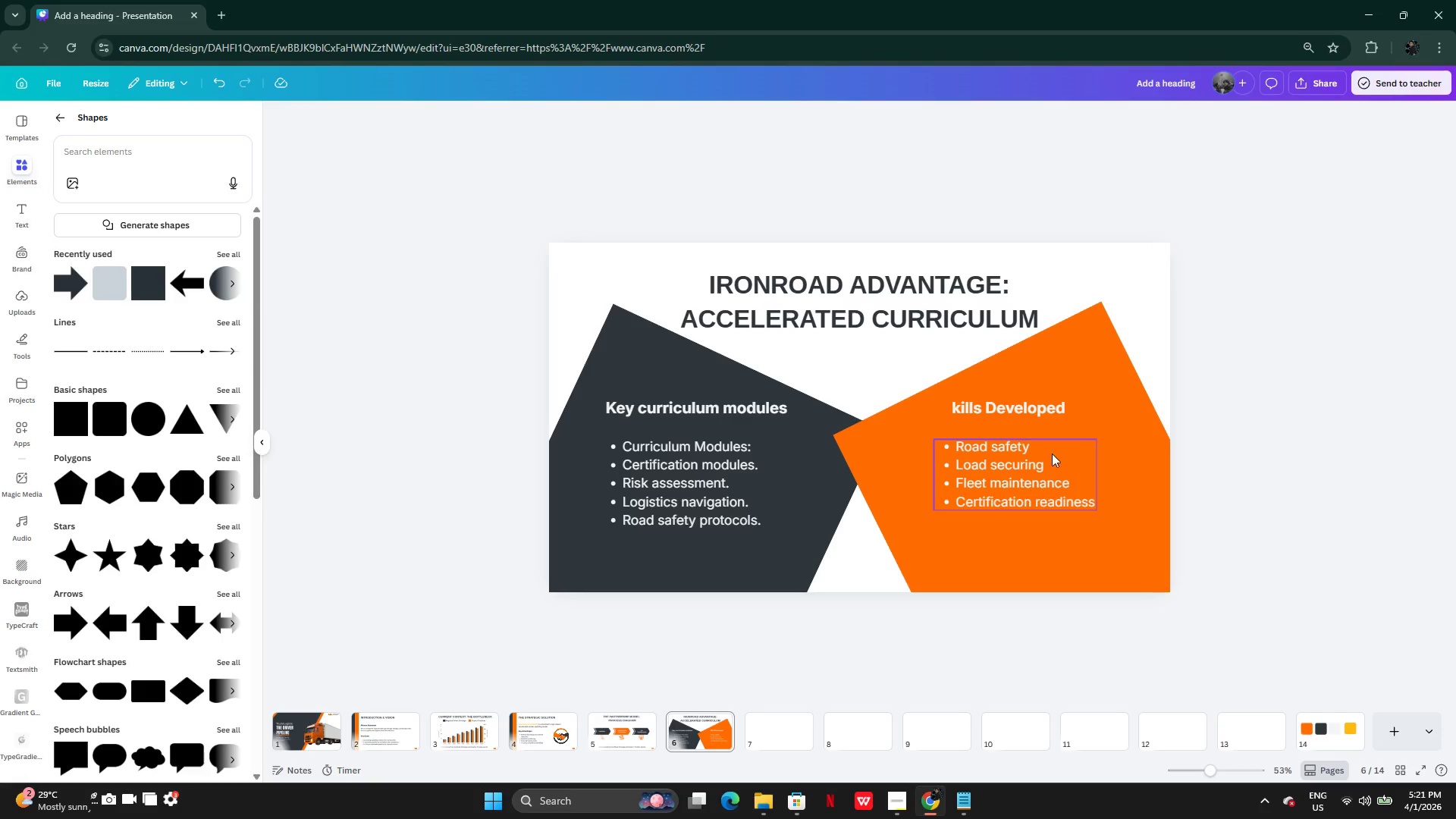 
left_click_drag(start_coordinate=[1029, 465], to_coordinate=[1029, 469])
 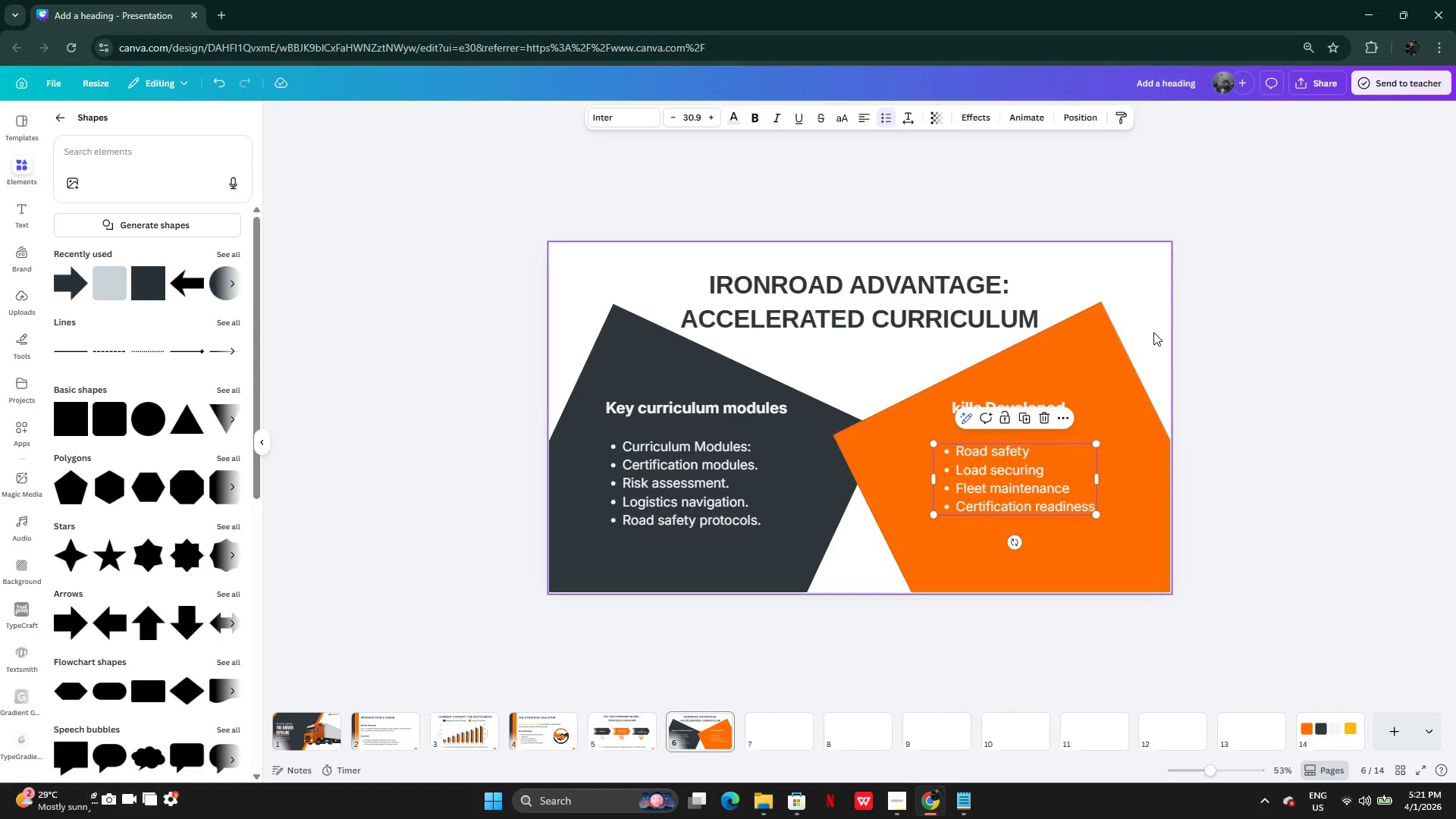 
left_click([1209, 314])
 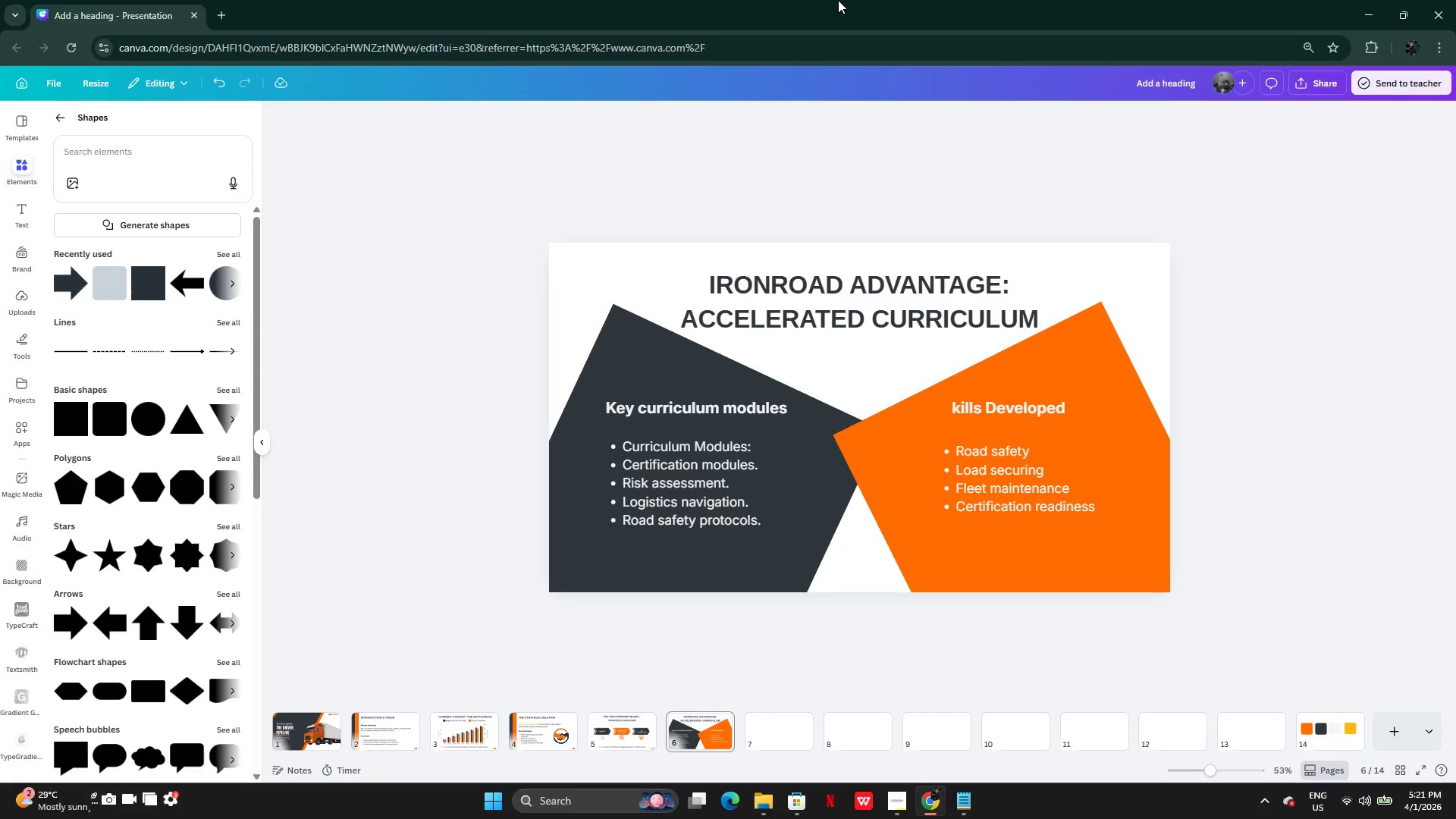 
wait(12.95)
 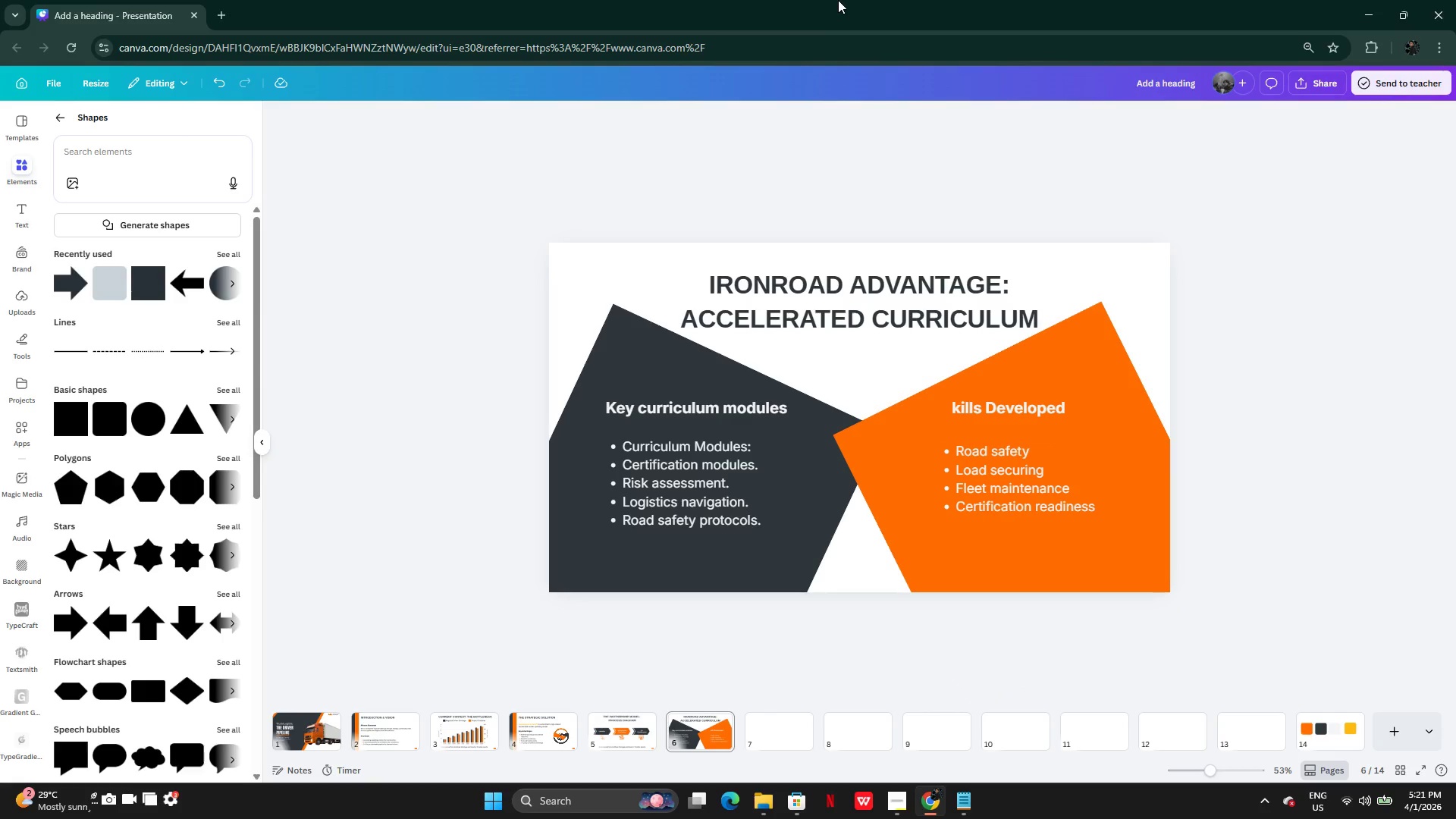 
left_click([972, 808])
 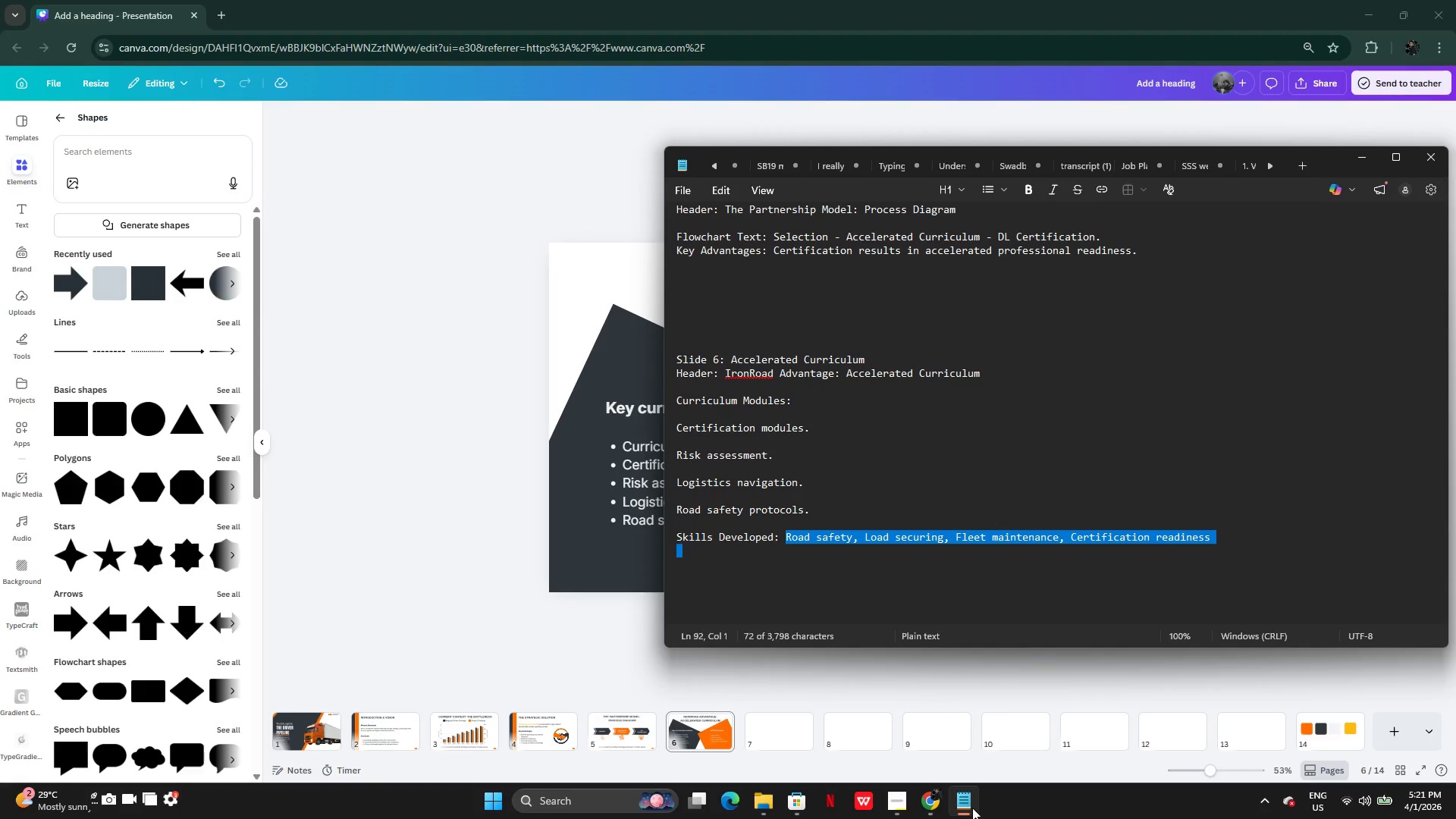 
left_click([972, 808])
 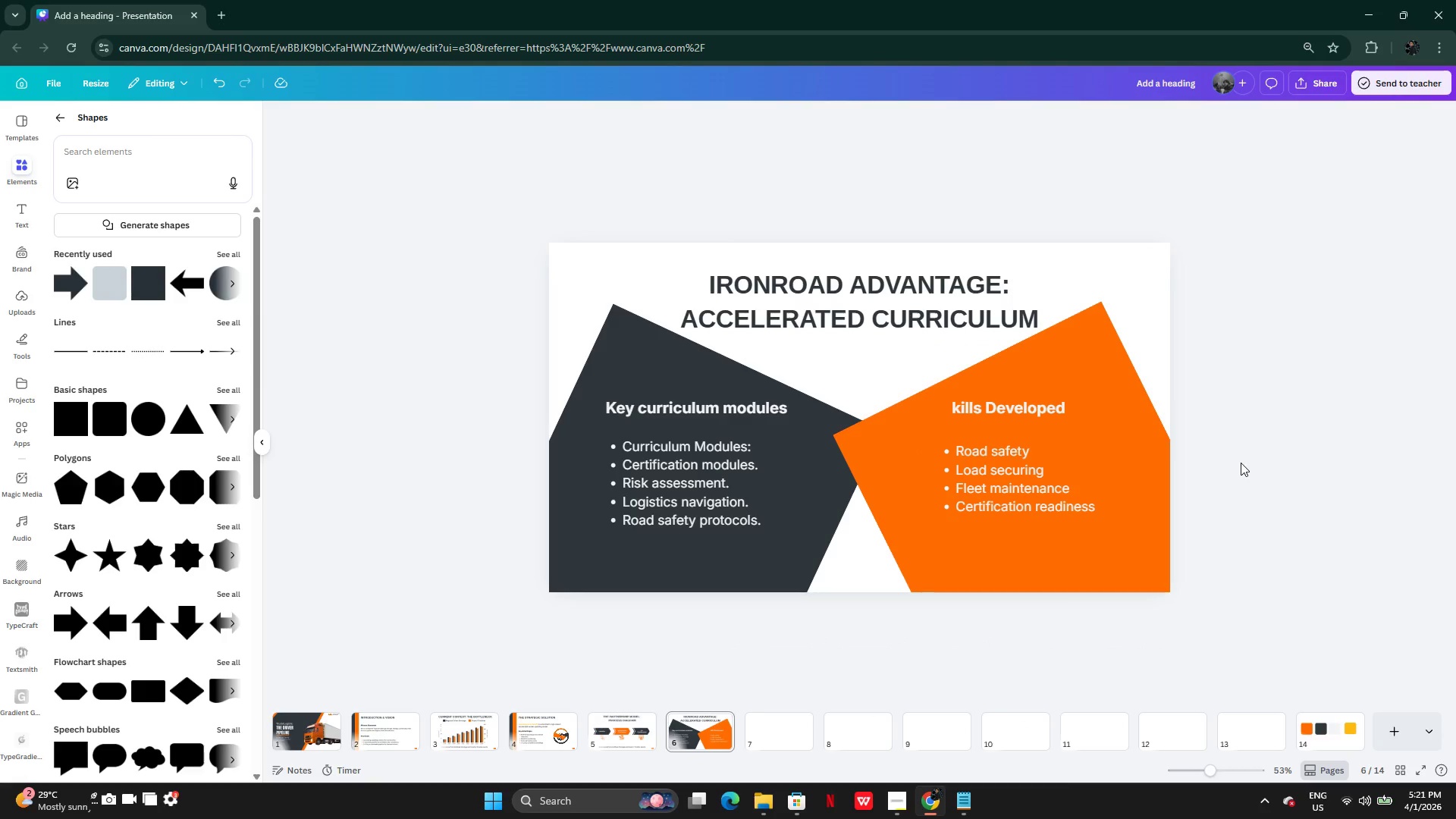 
left_click([1289, 341])
 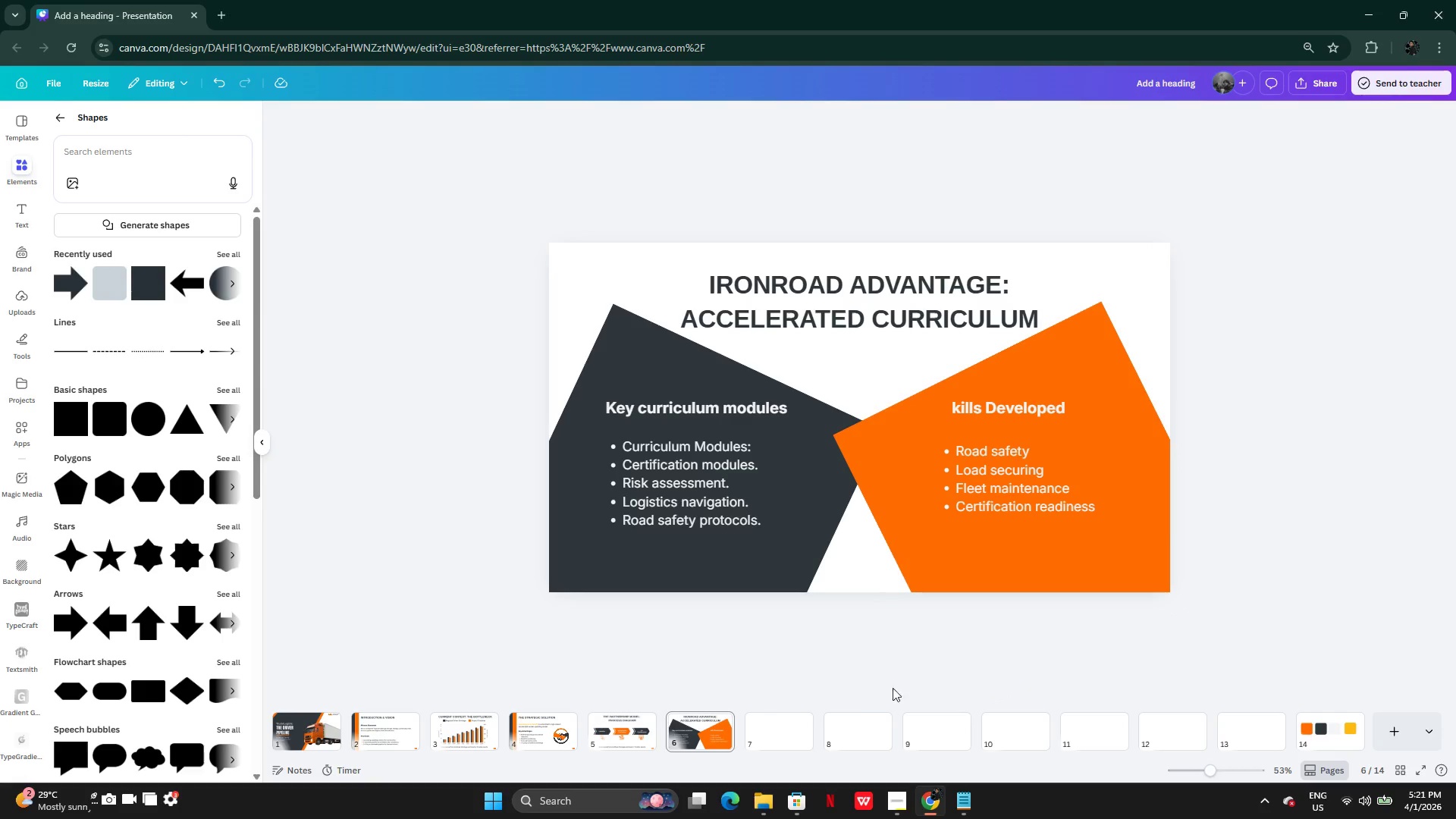 
left_click([785, 735])
 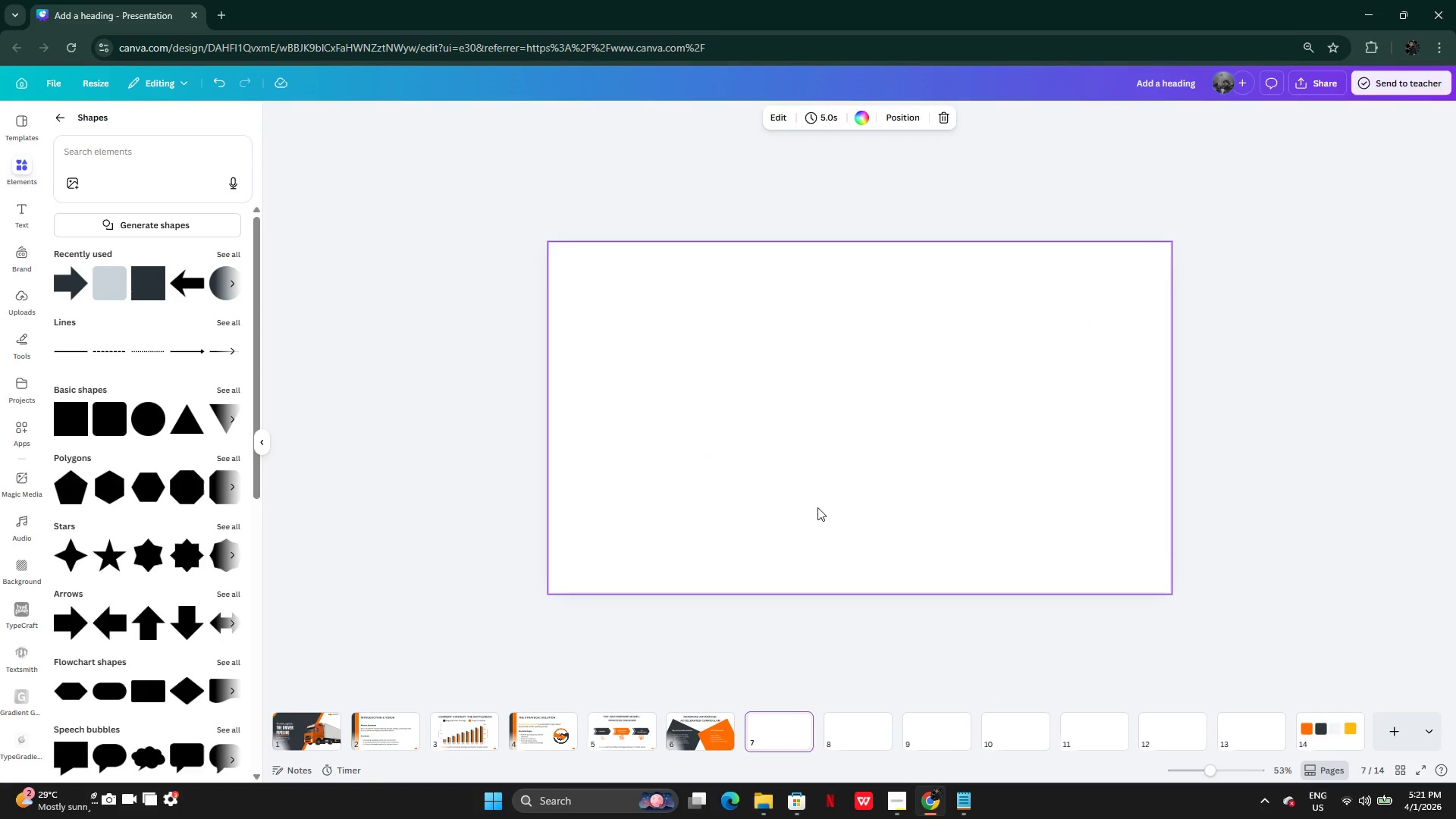 
left_click([829, 440])
 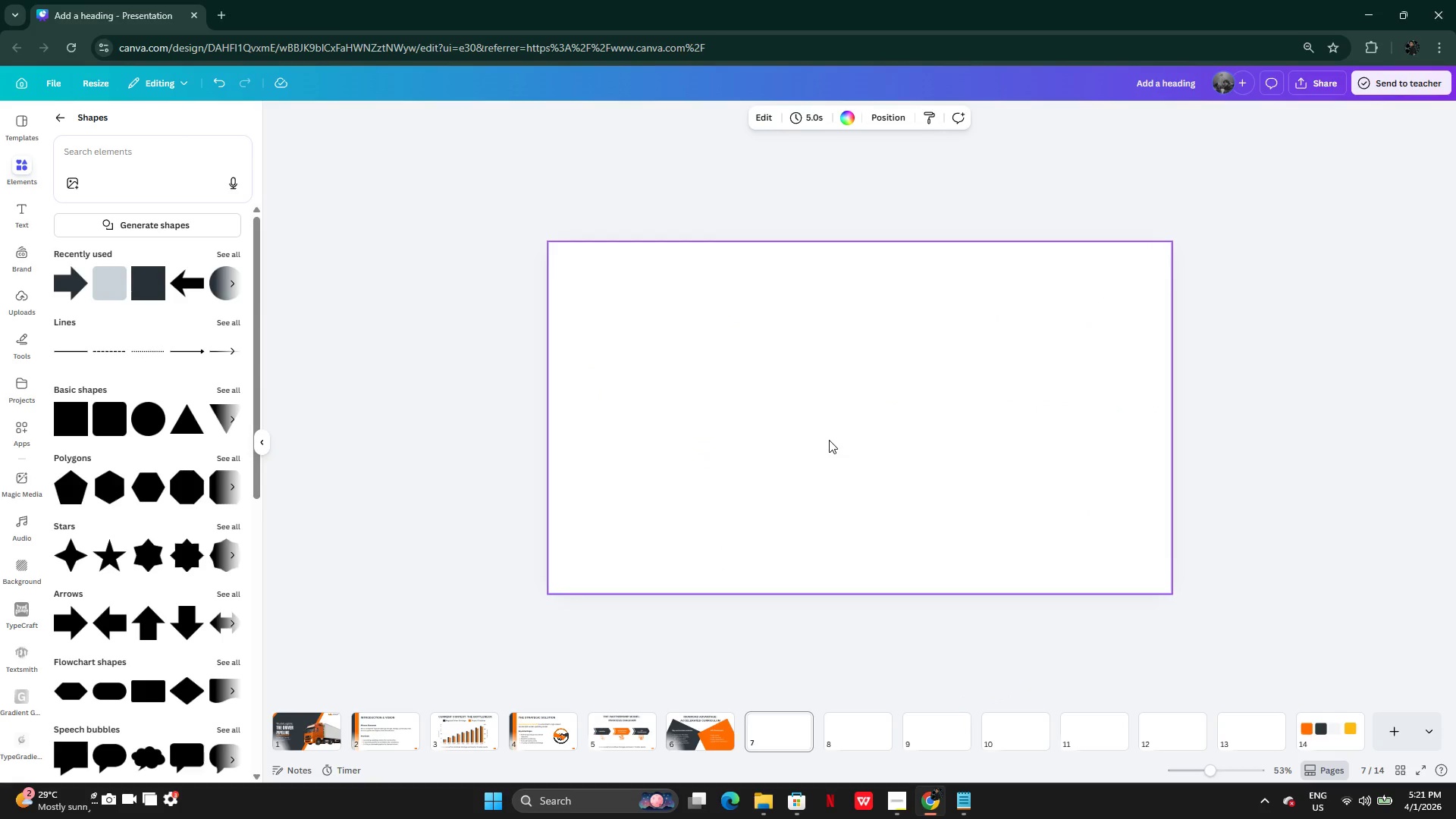 
wait(7.05)
 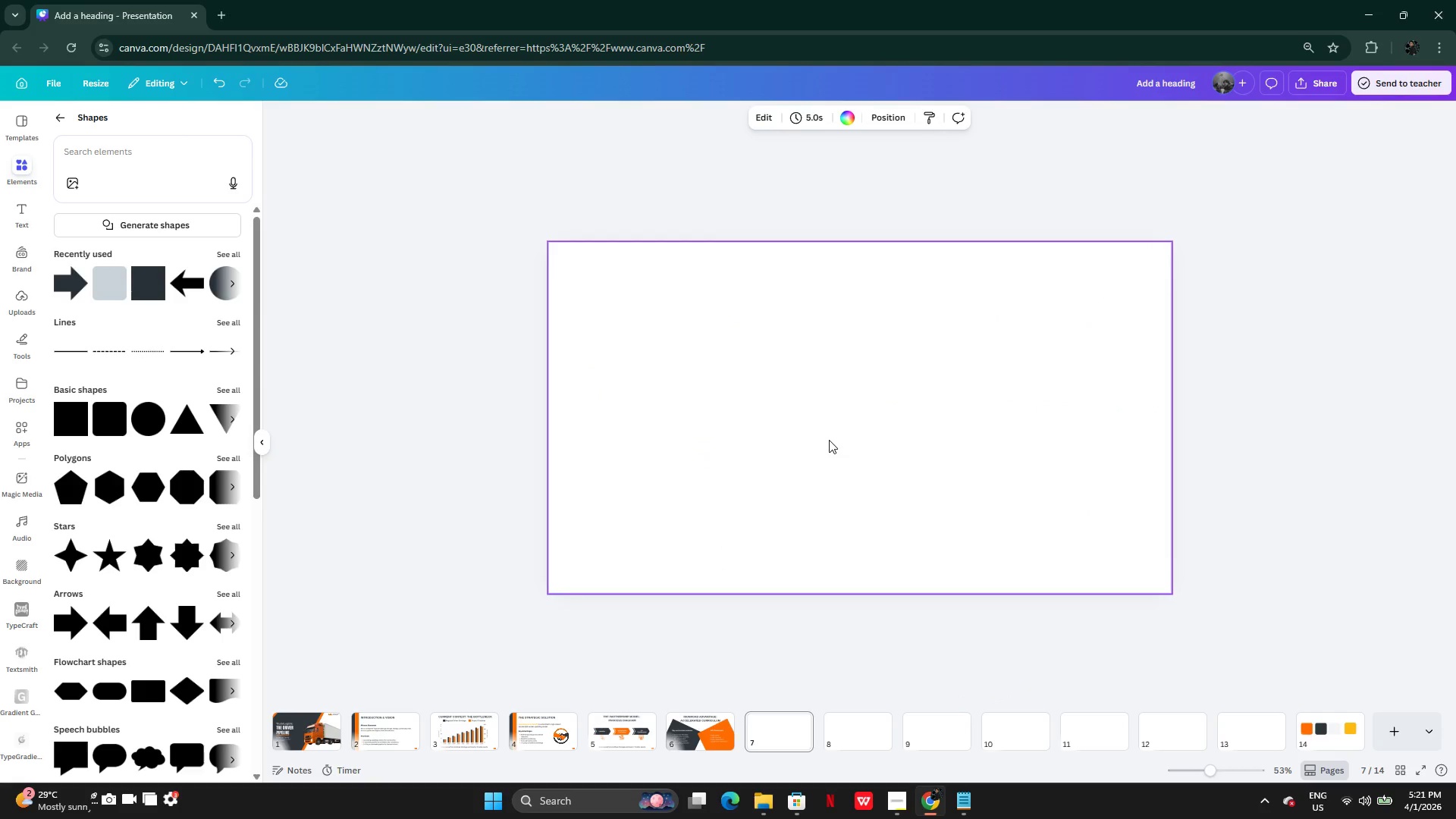 
left_click([960, 802])
 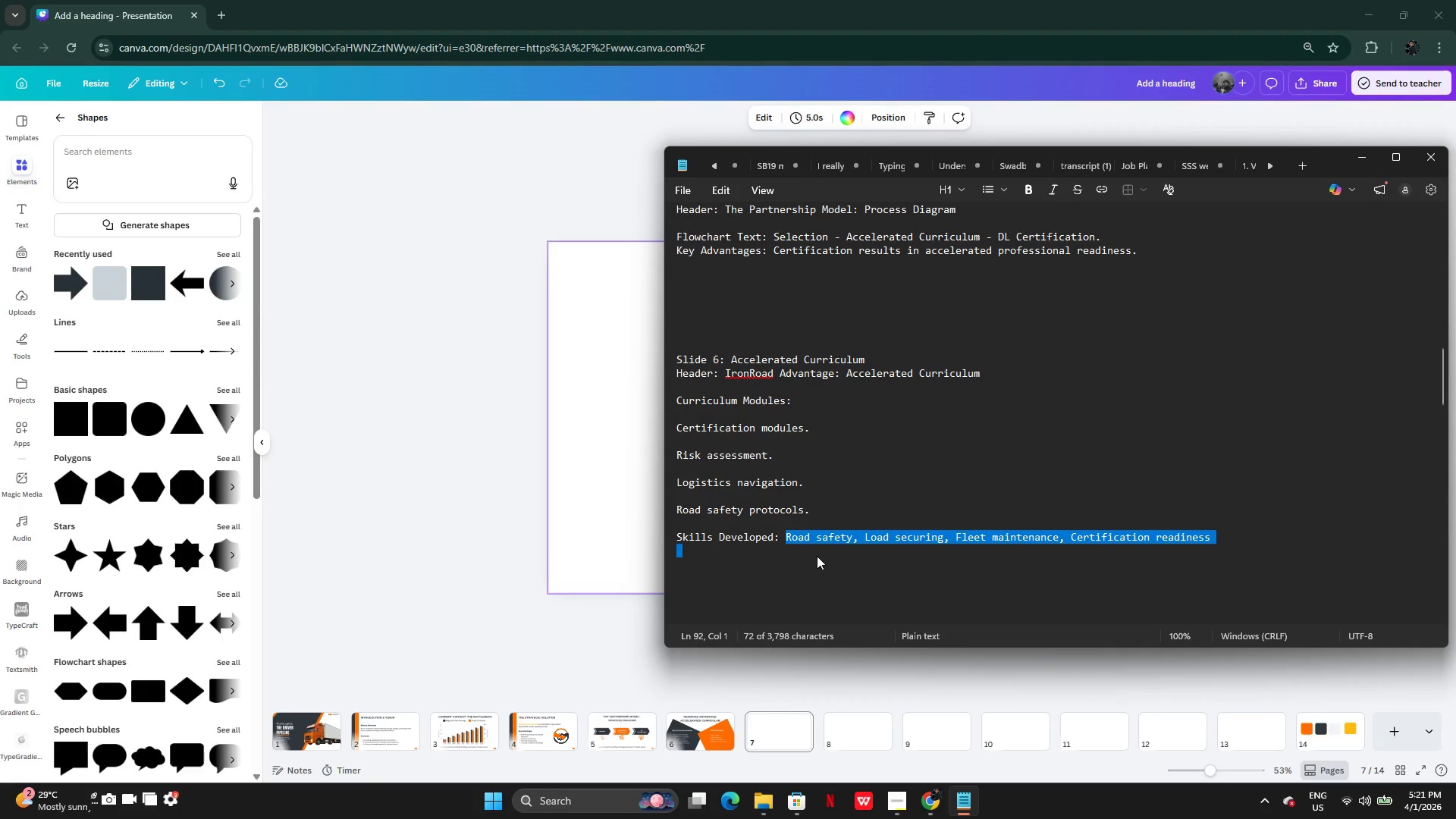 
scroll: coordinate [816, 553], scroll_direction: down, amount: 5.0
 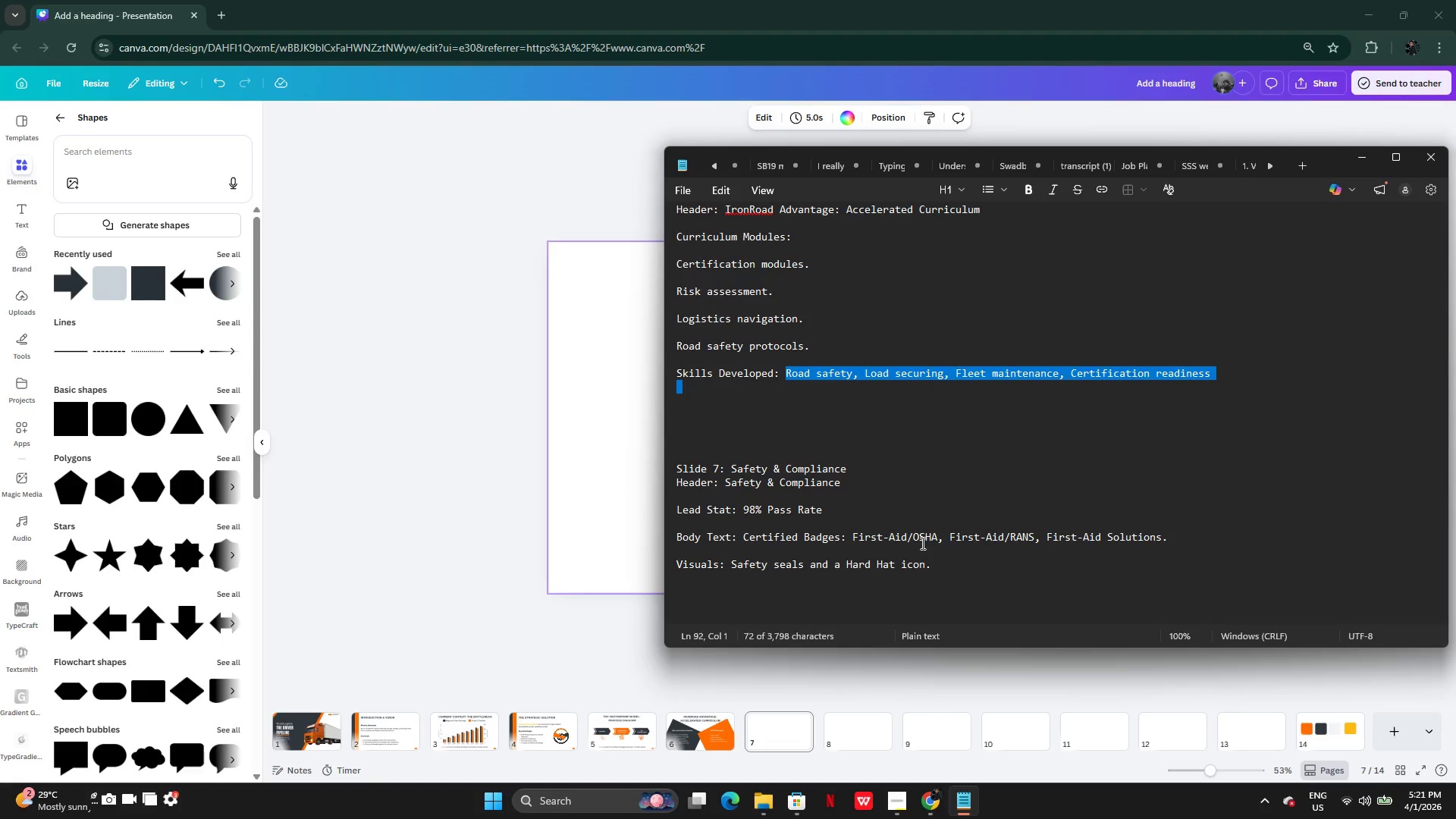 
wait(10.55)
 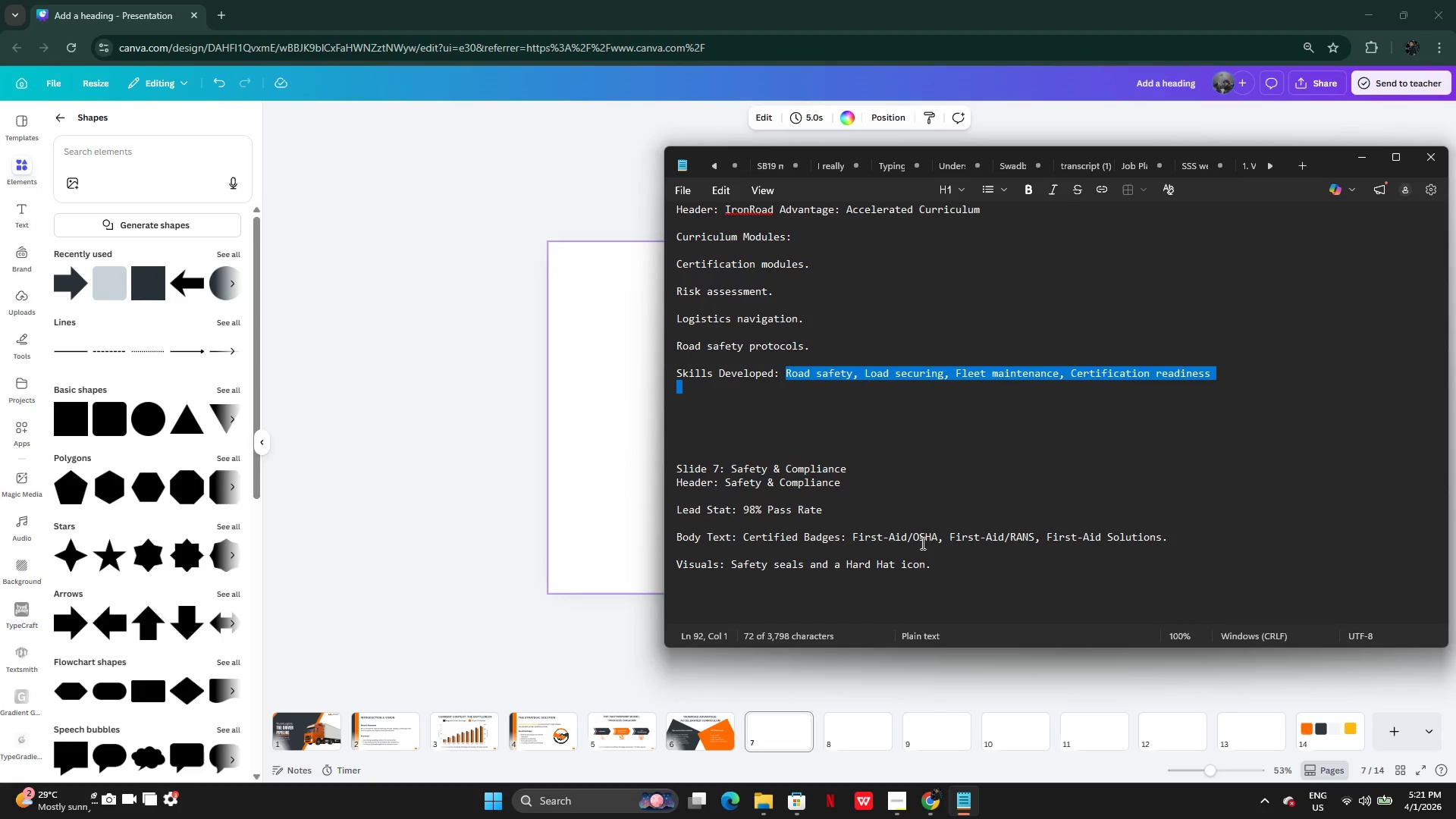 
left_click_drag(start_coordinate=[726, 484], to_coordinate=[871, 486])
 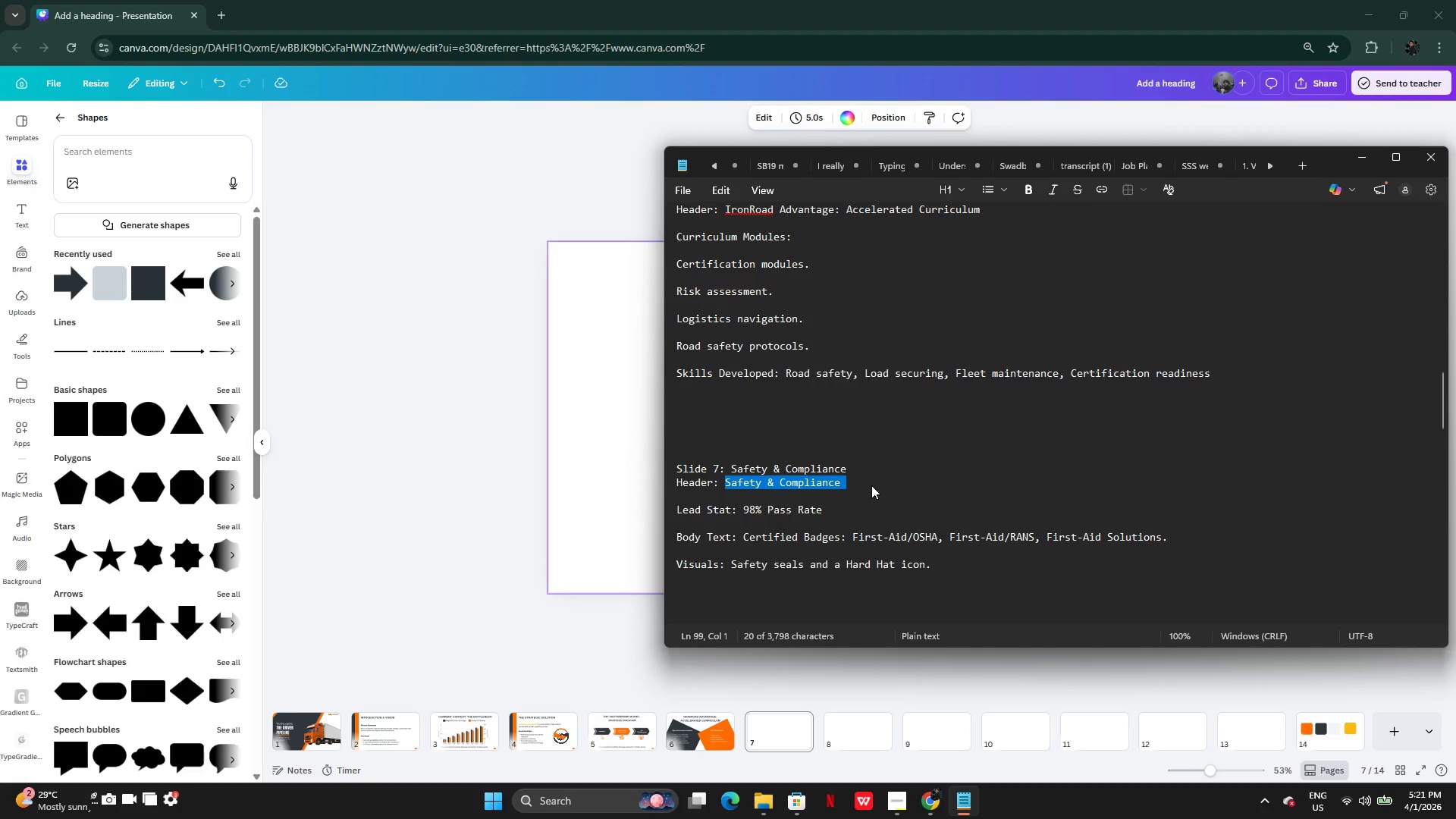 
key(Control+C)
 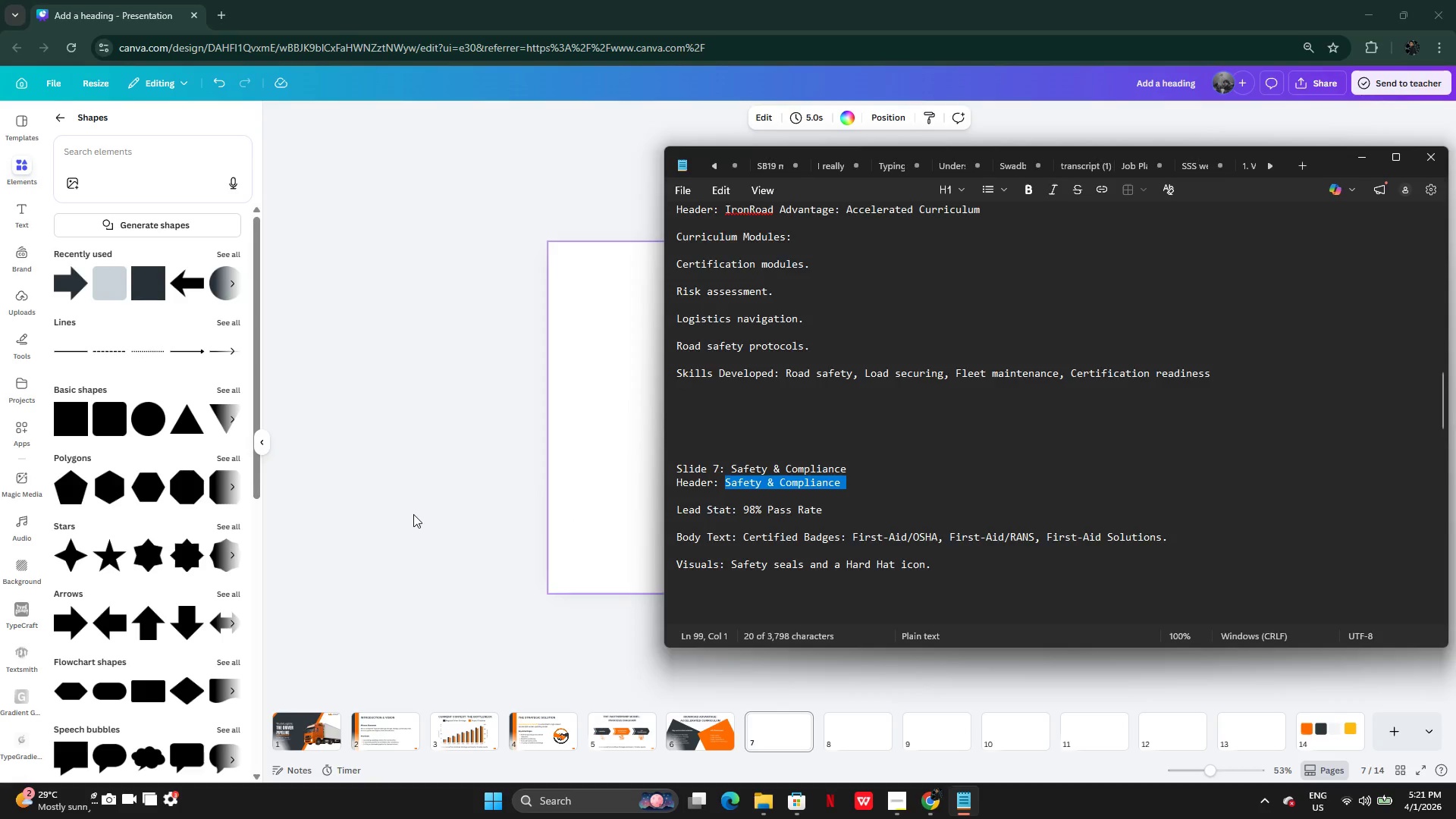 
left_click([413, 514])
 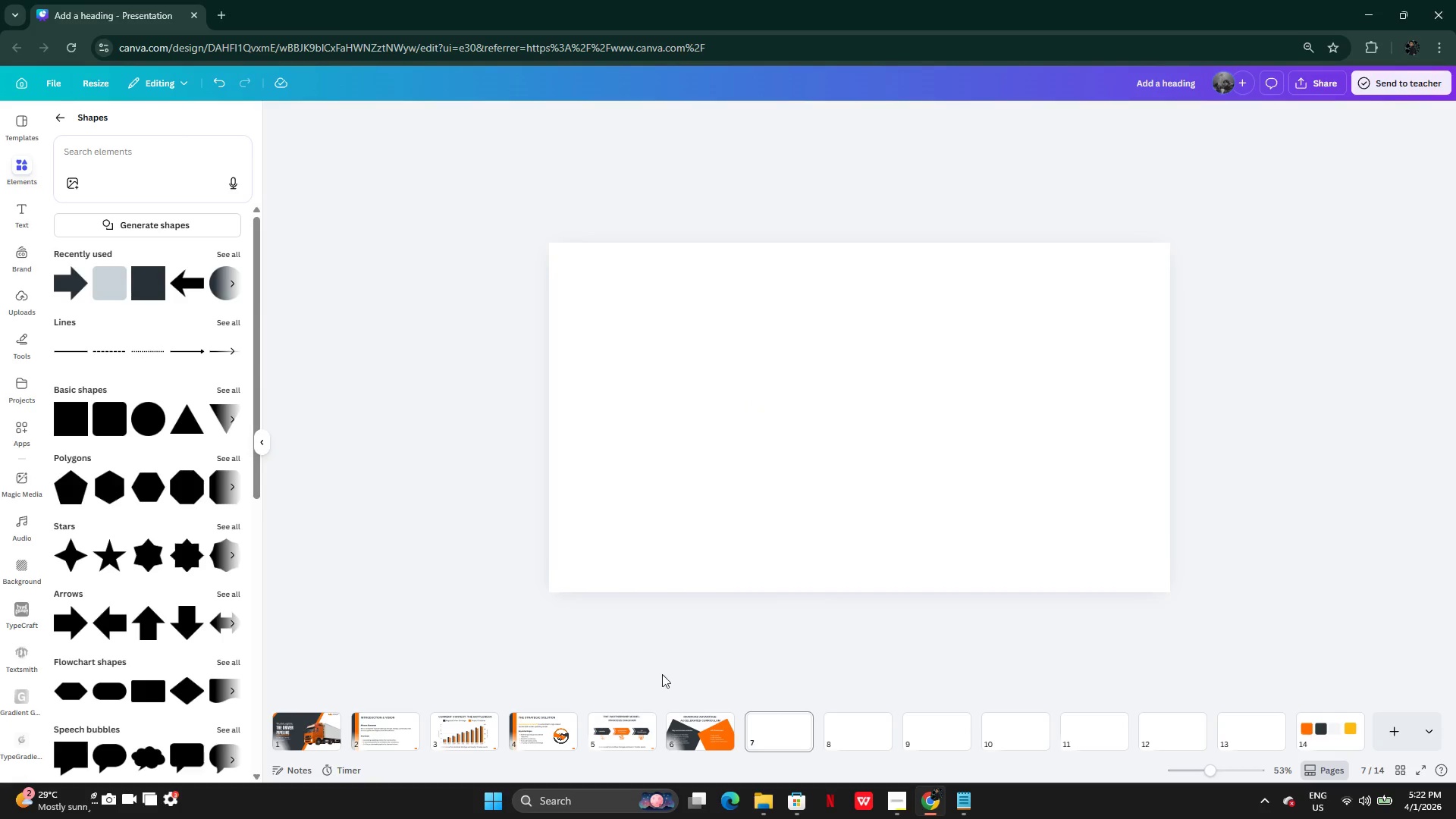 
left_click([695, 735])
 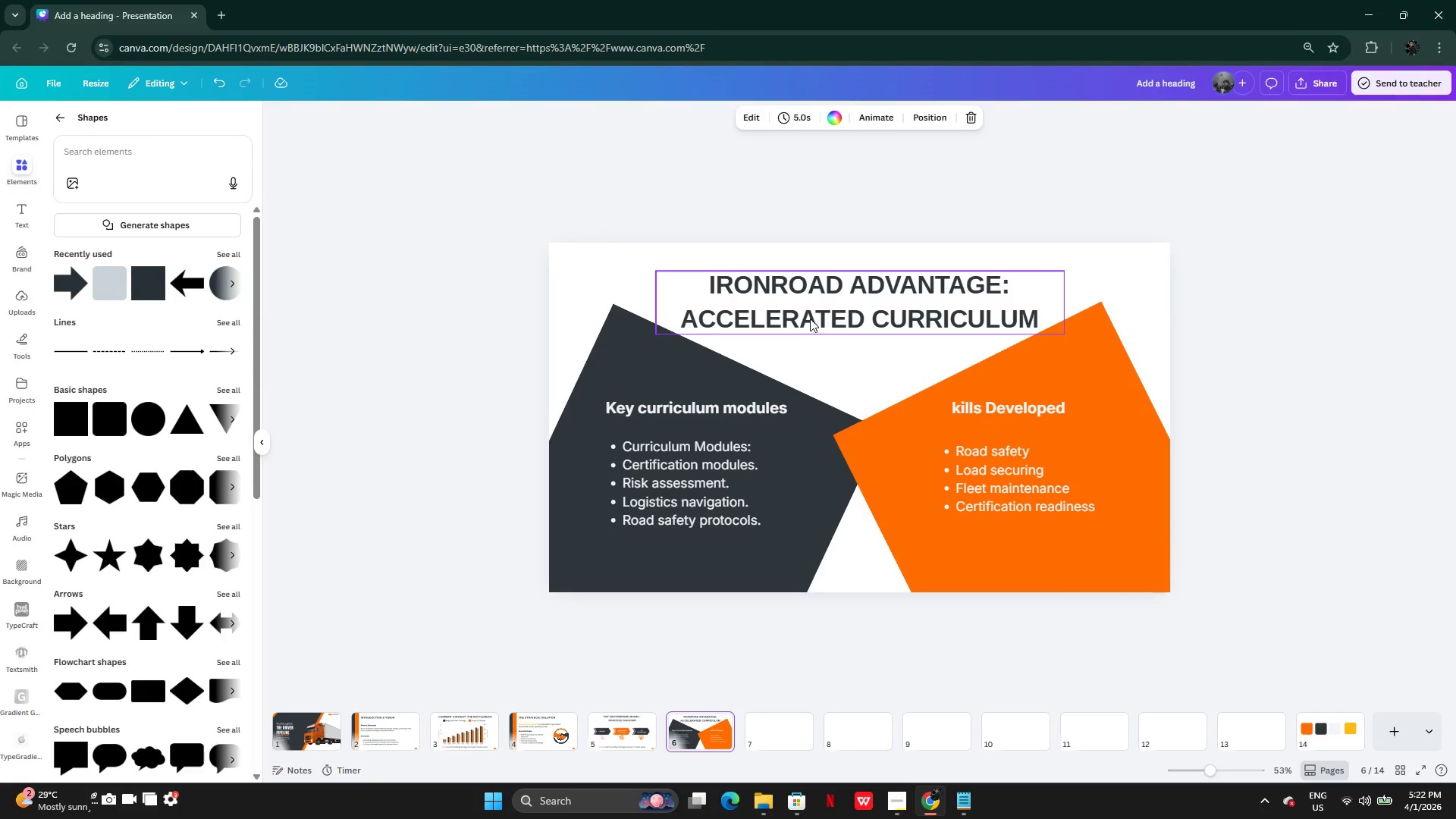 
left_click([811, 317])
 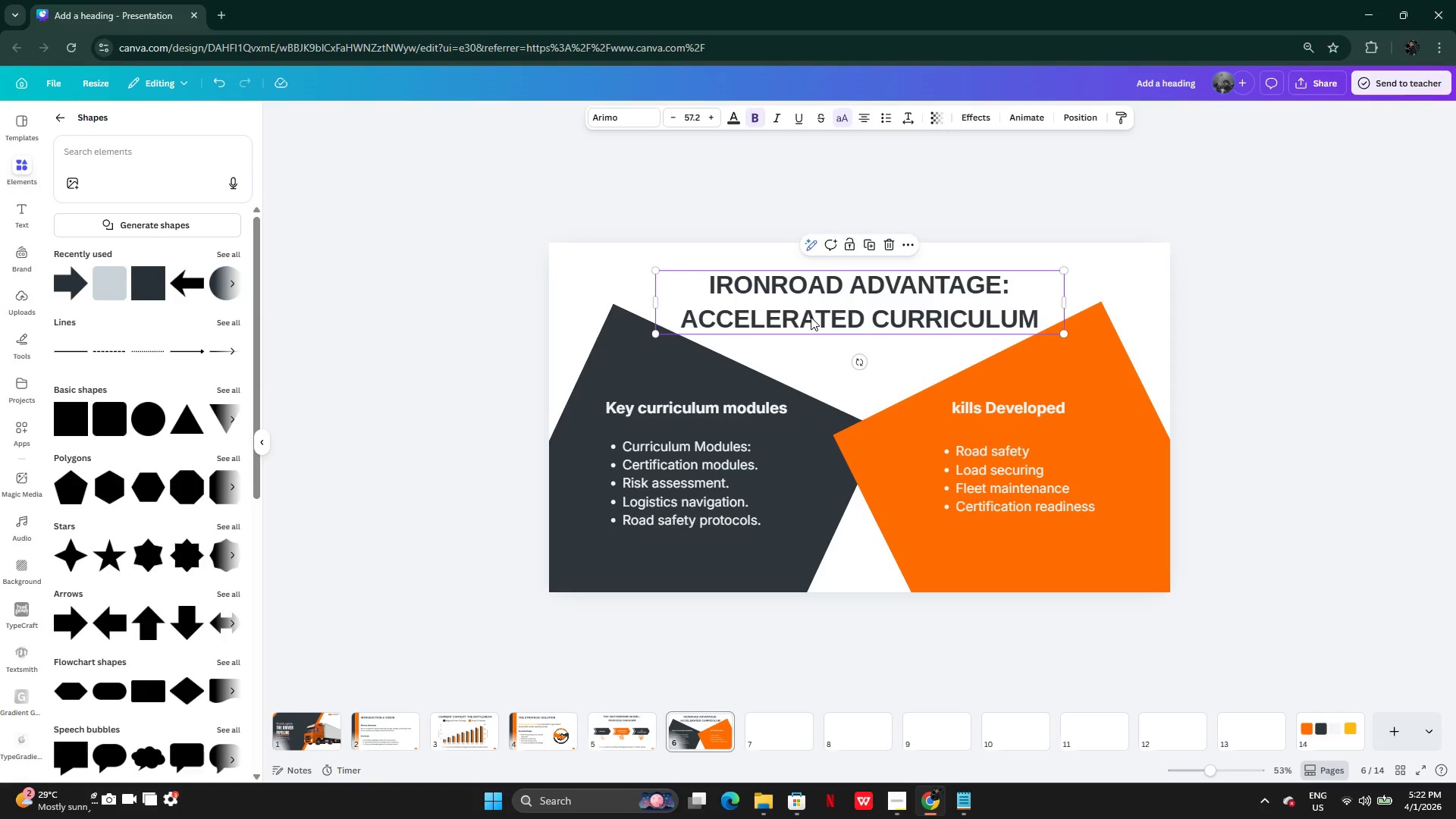 
key(Control+C)
 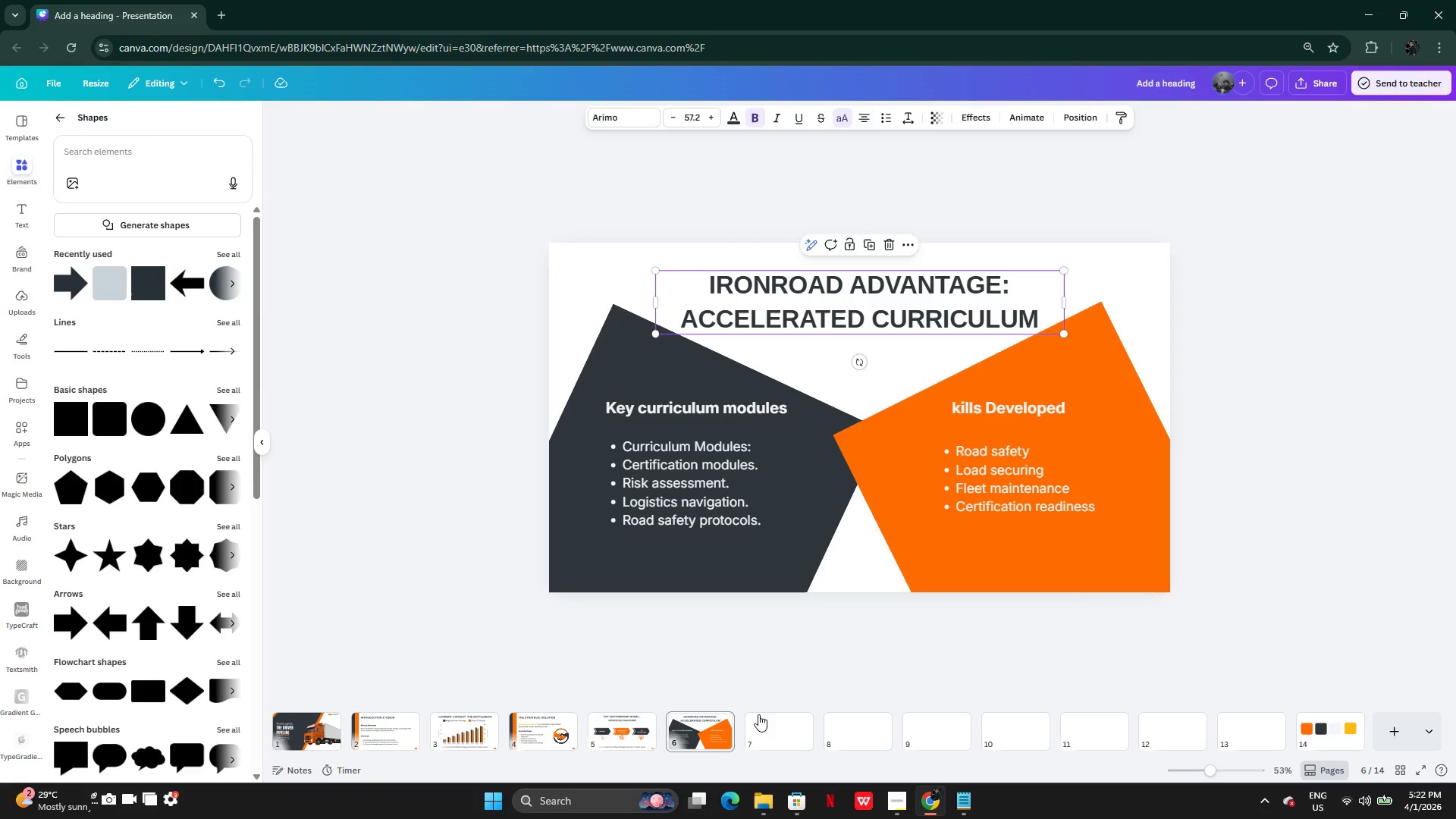 
left_click([762, 726])
 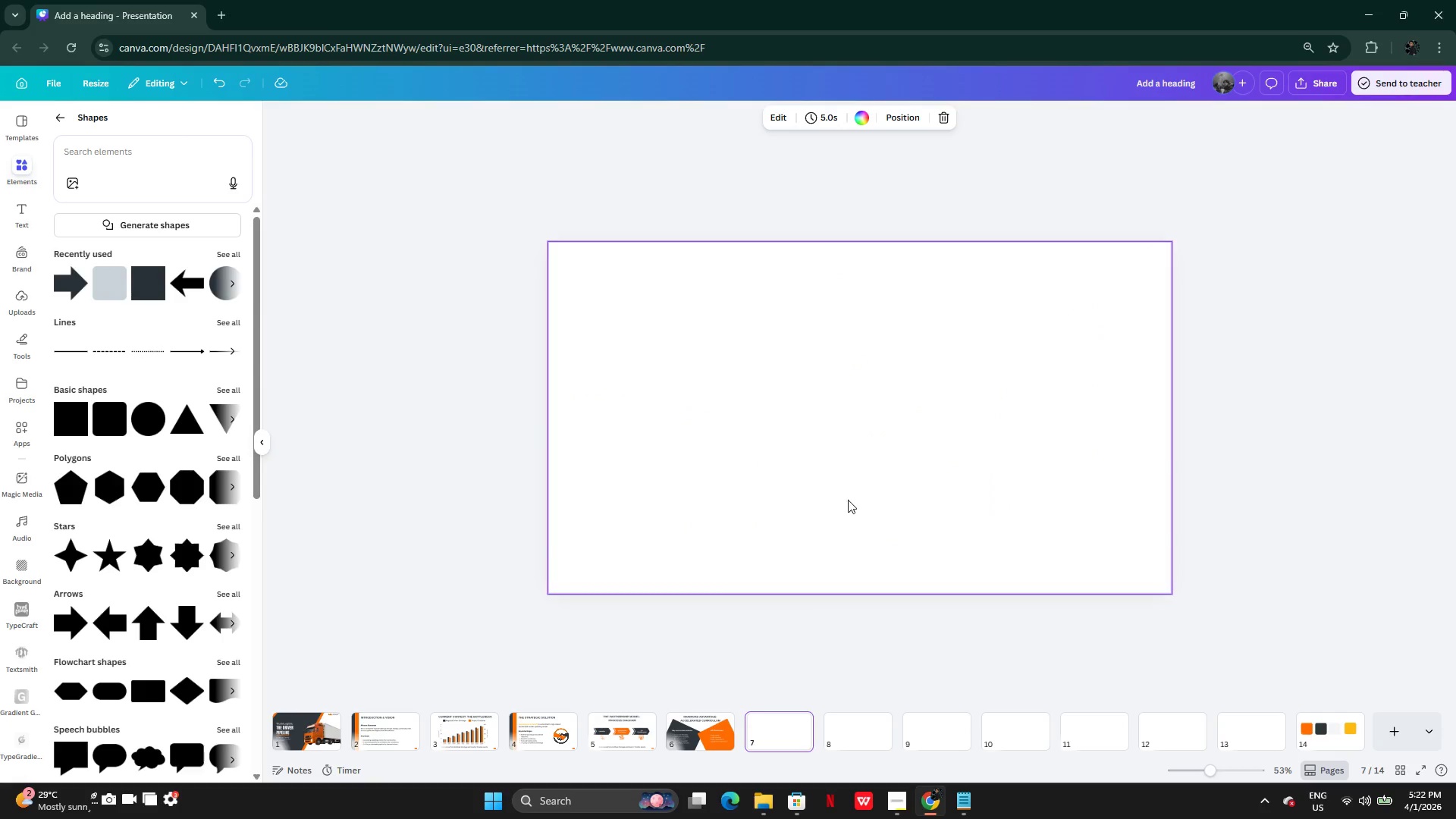 
key(Control+V)
 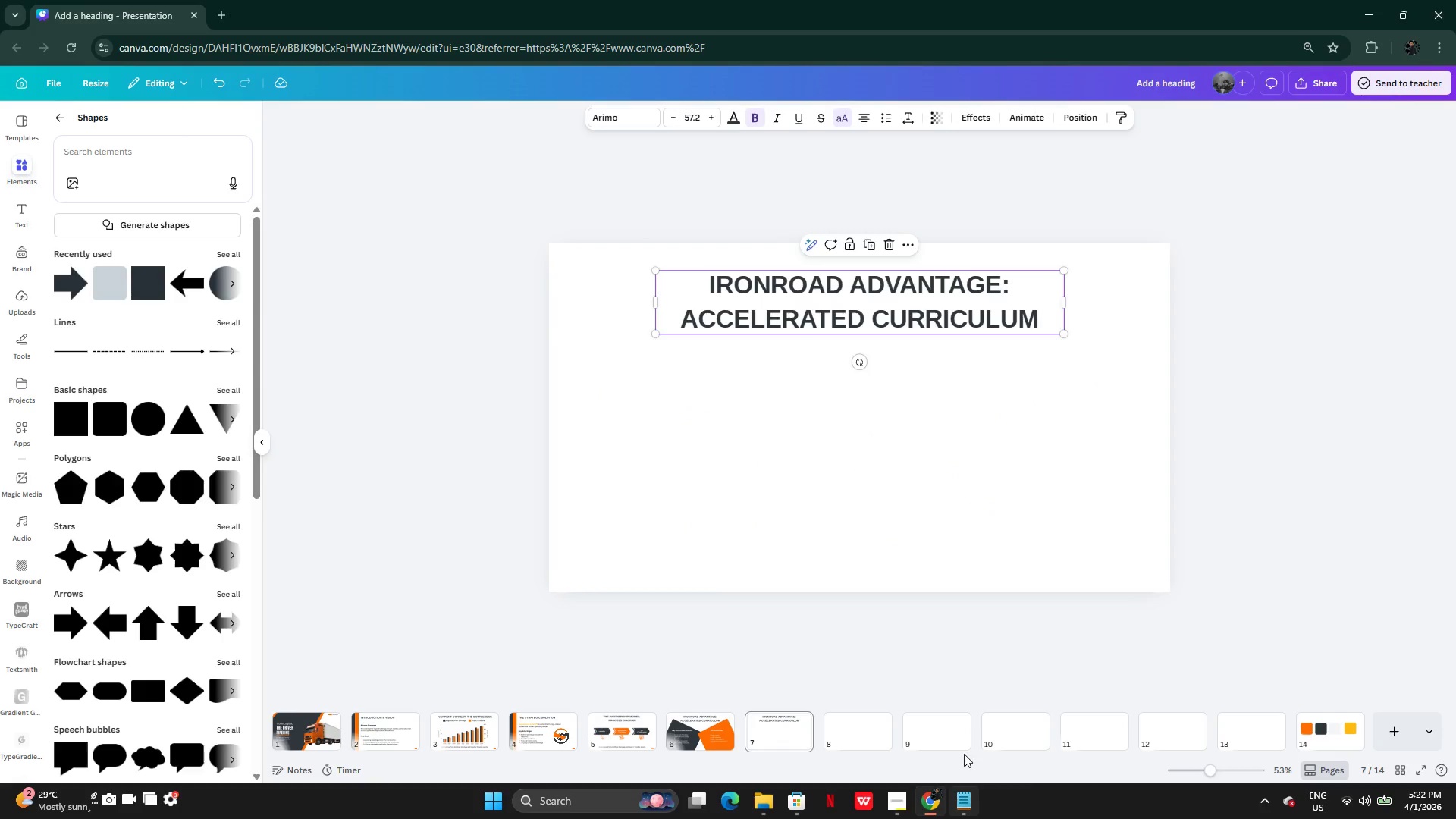 
wait(5.58)
 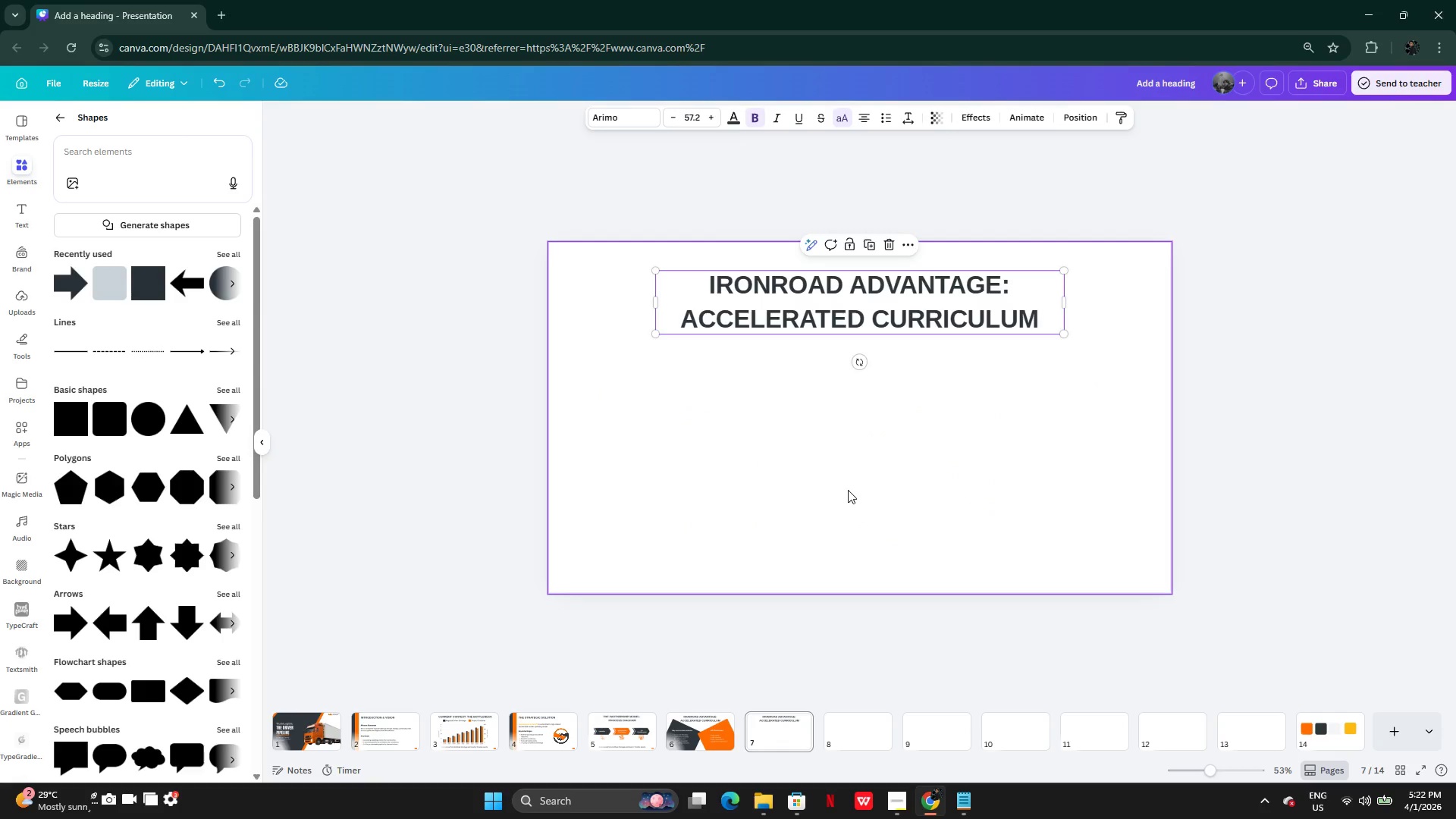 
left_click([883, 318])
 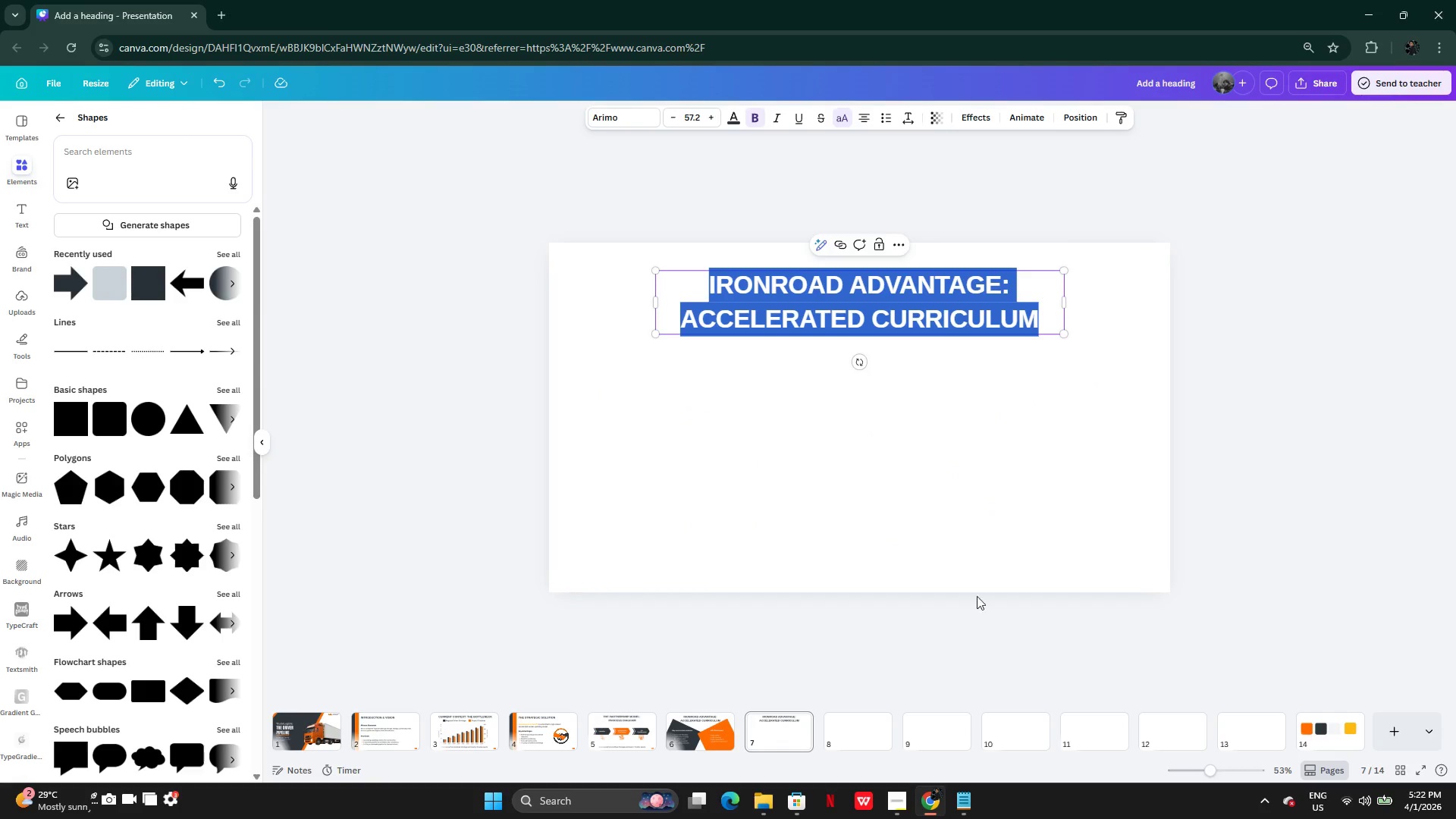 
left_click([1003, 581])
 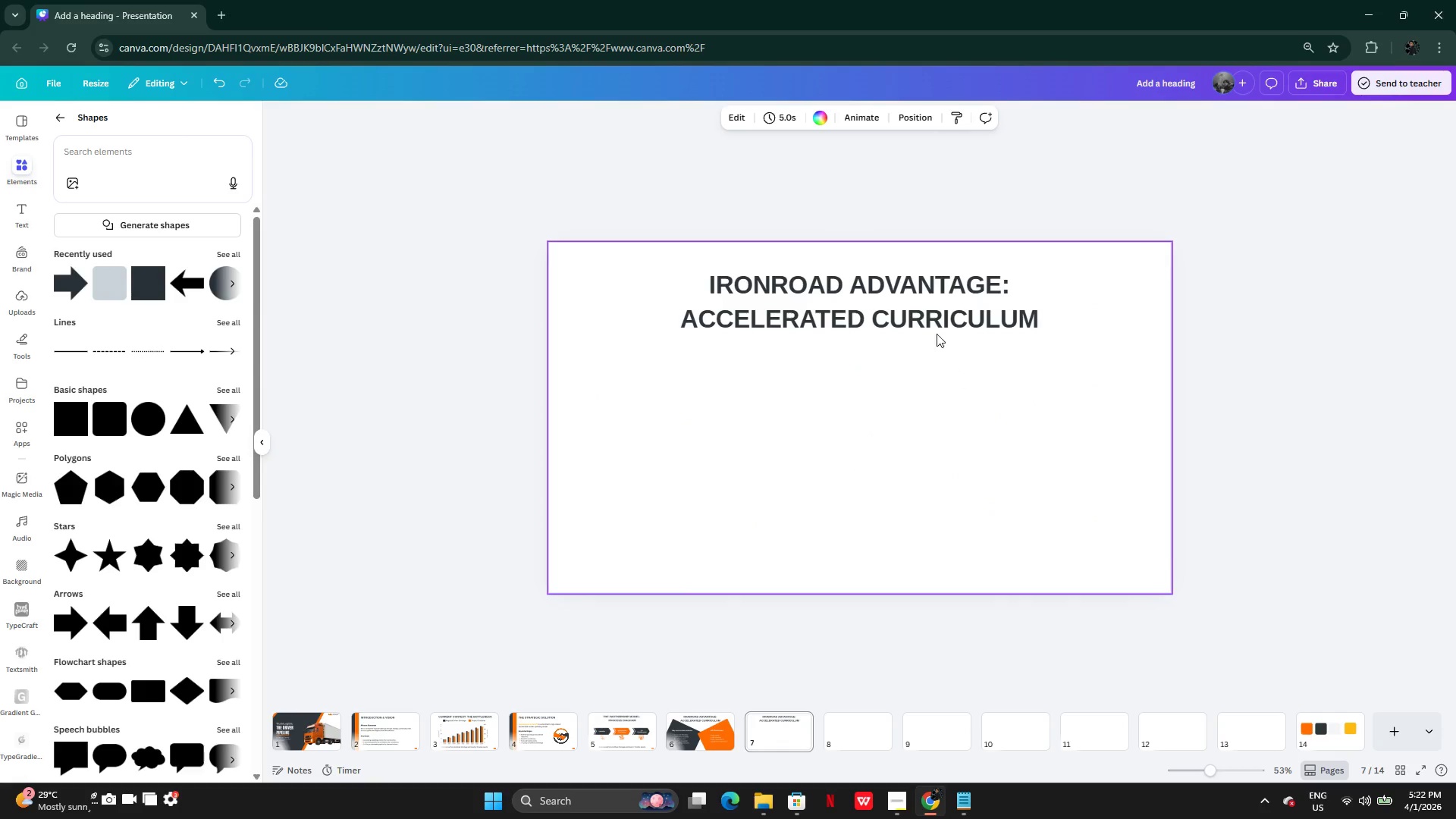 
left_click([929, 306])
 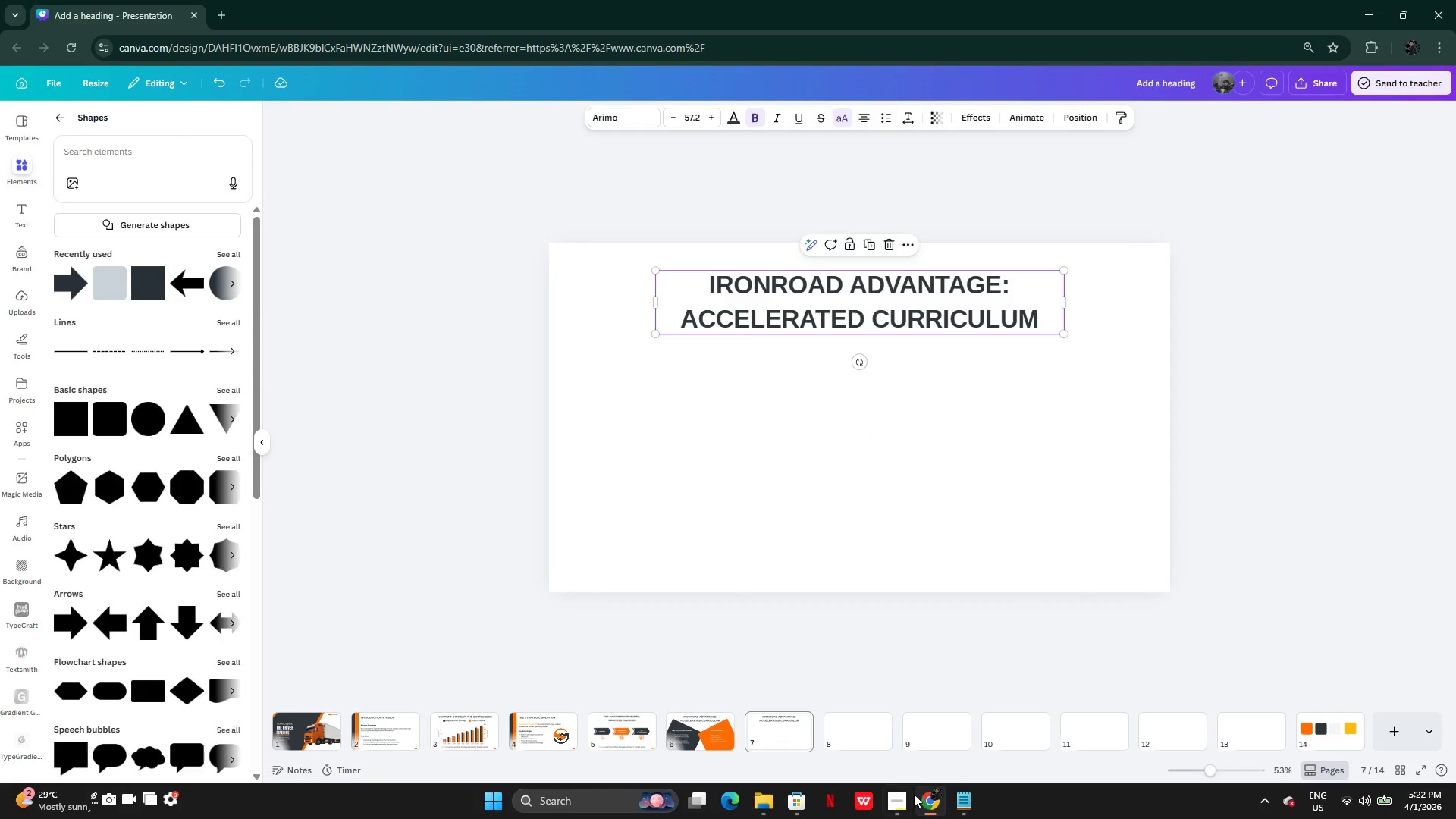 
mouse_move([958, 801])
 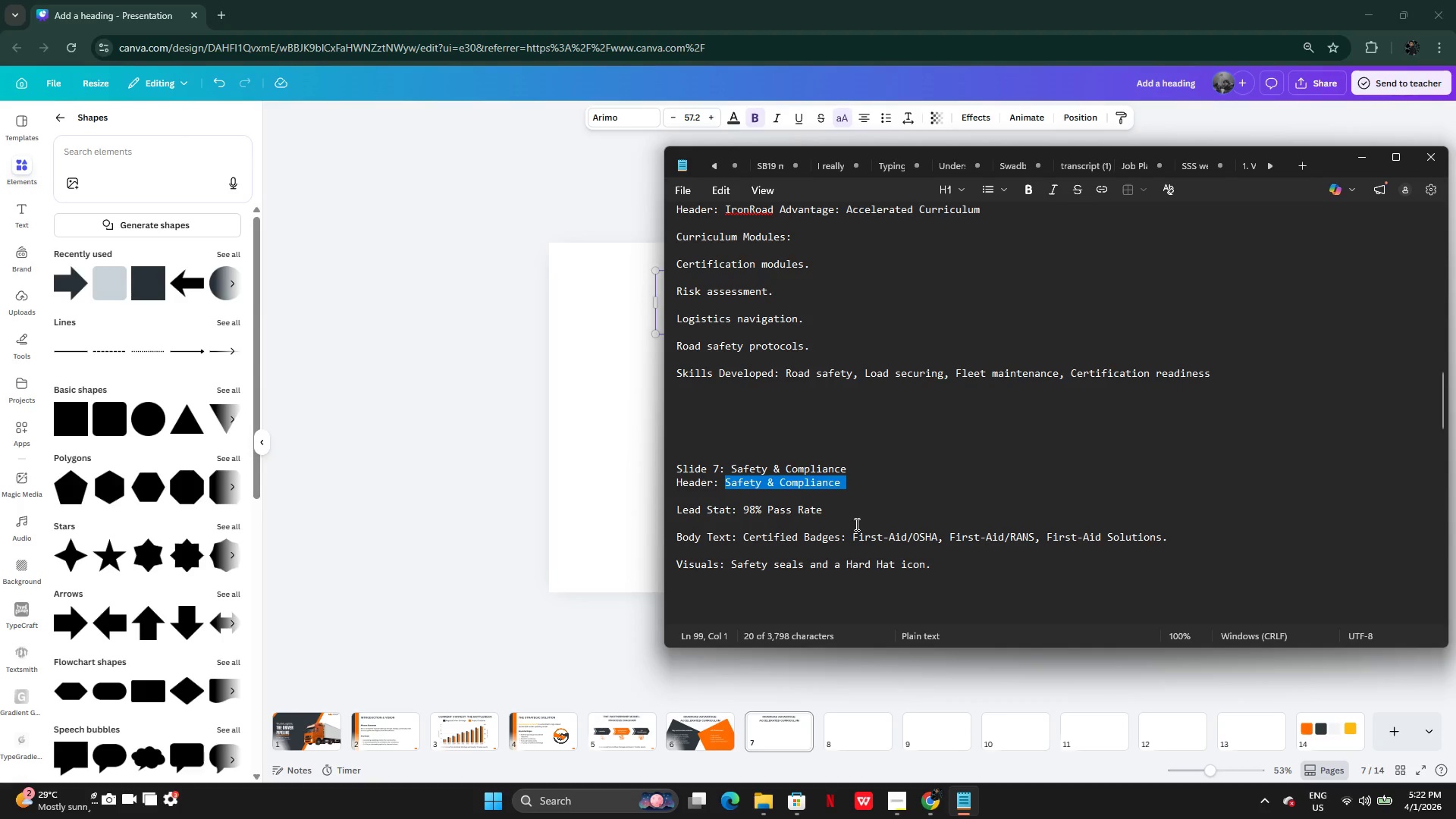 
key(Control+C)
 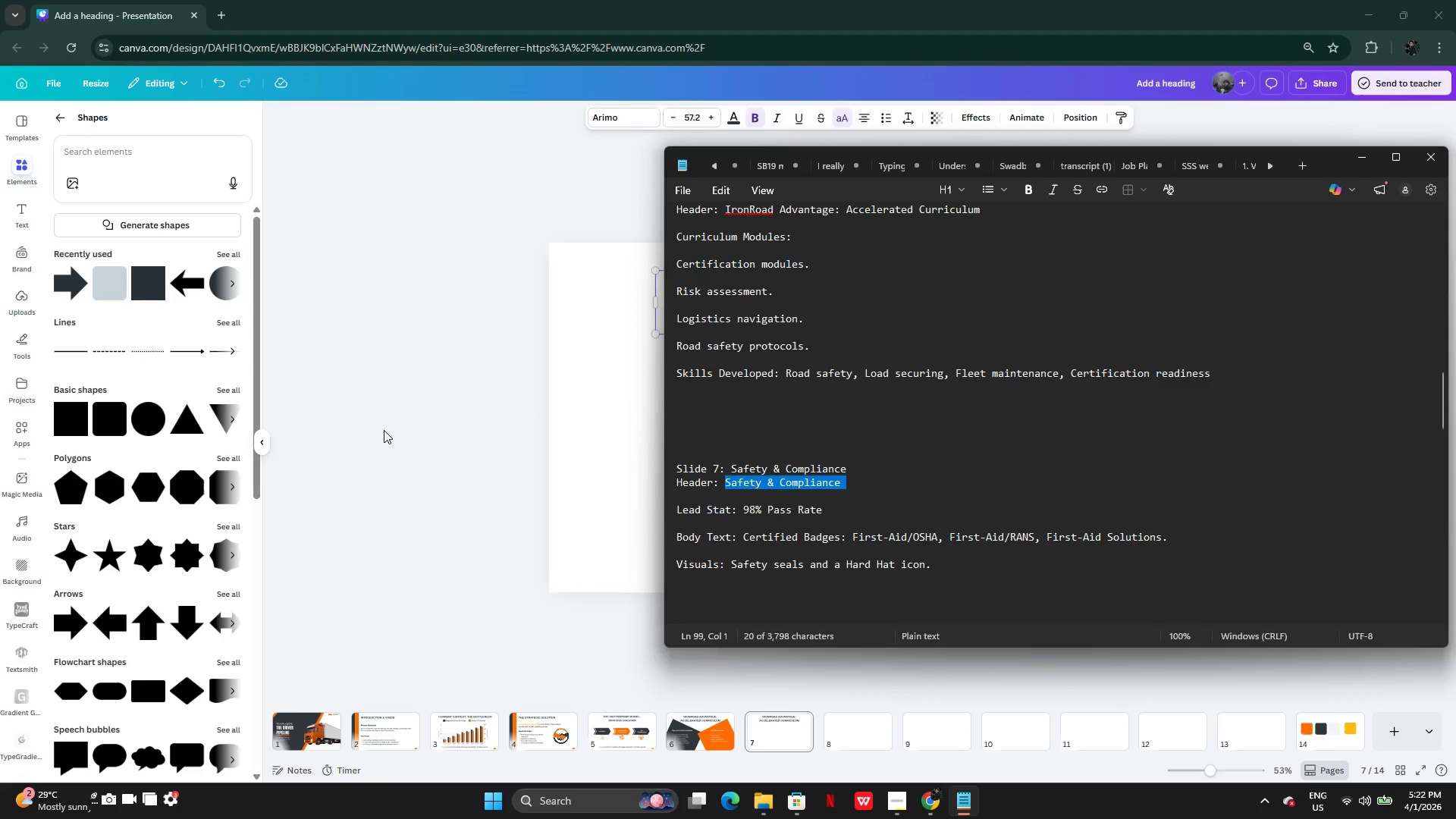 
left_click([384, 430])
 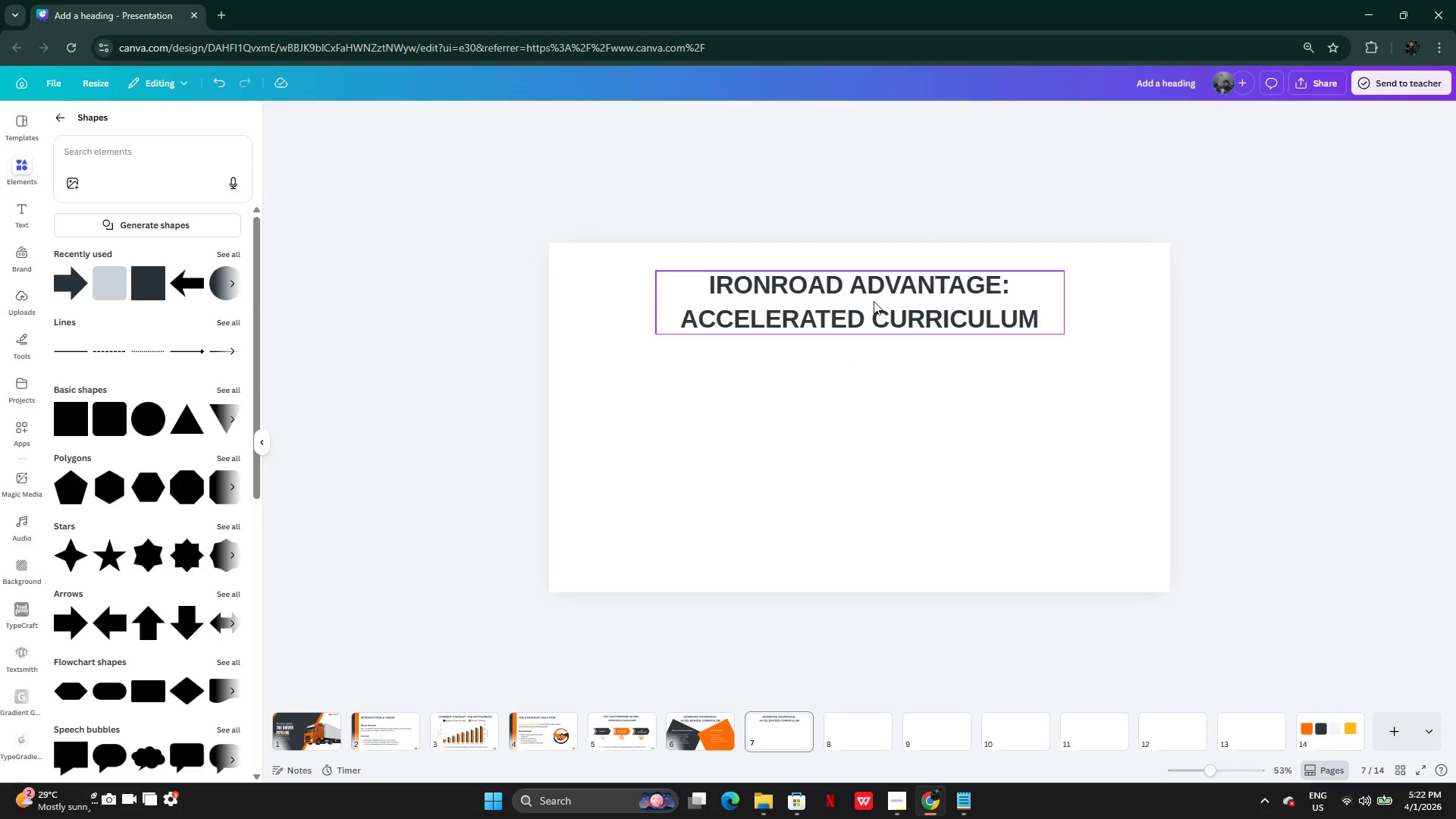 
double_click([874, 301])
 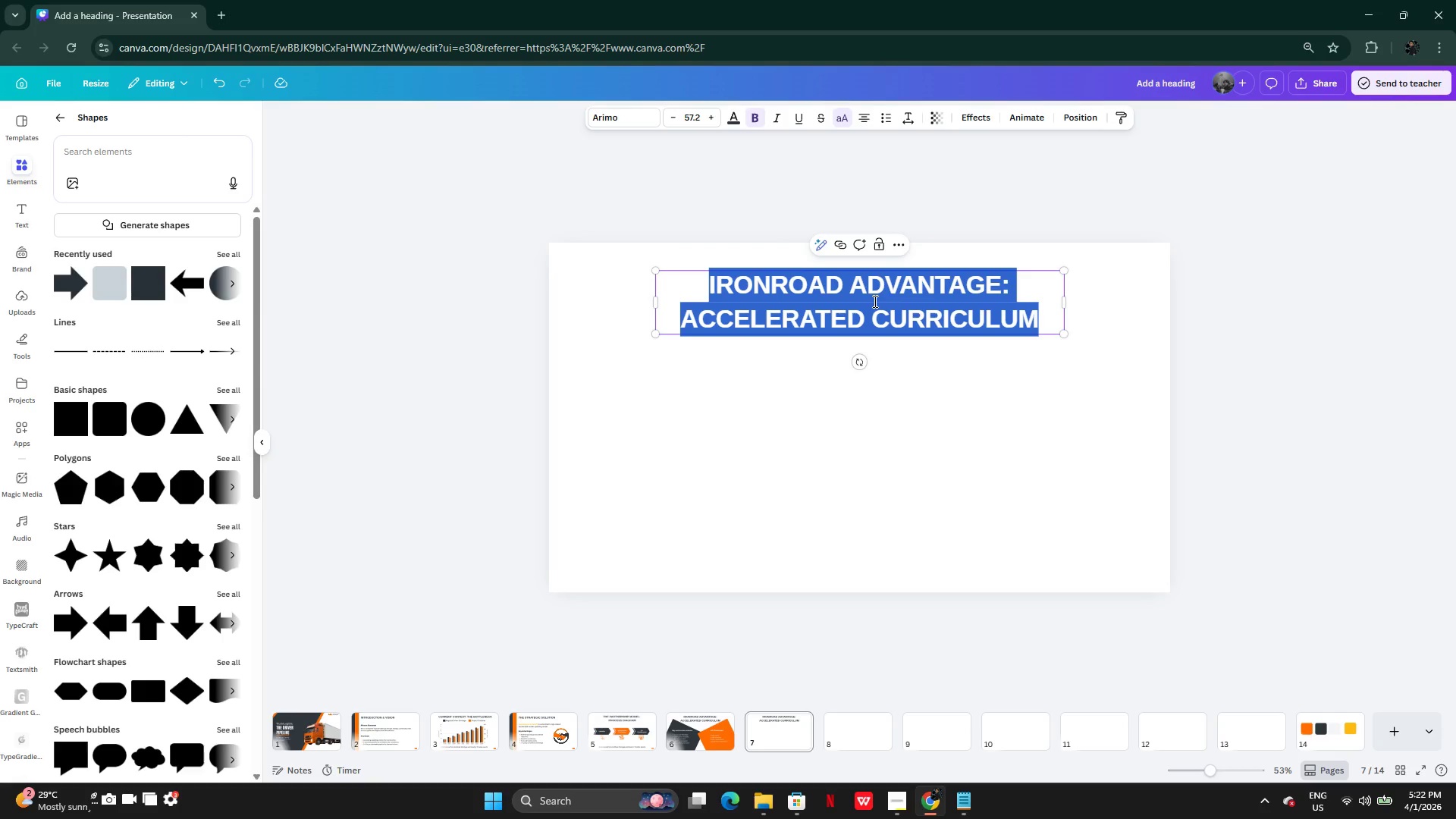 
key(Control+V)
 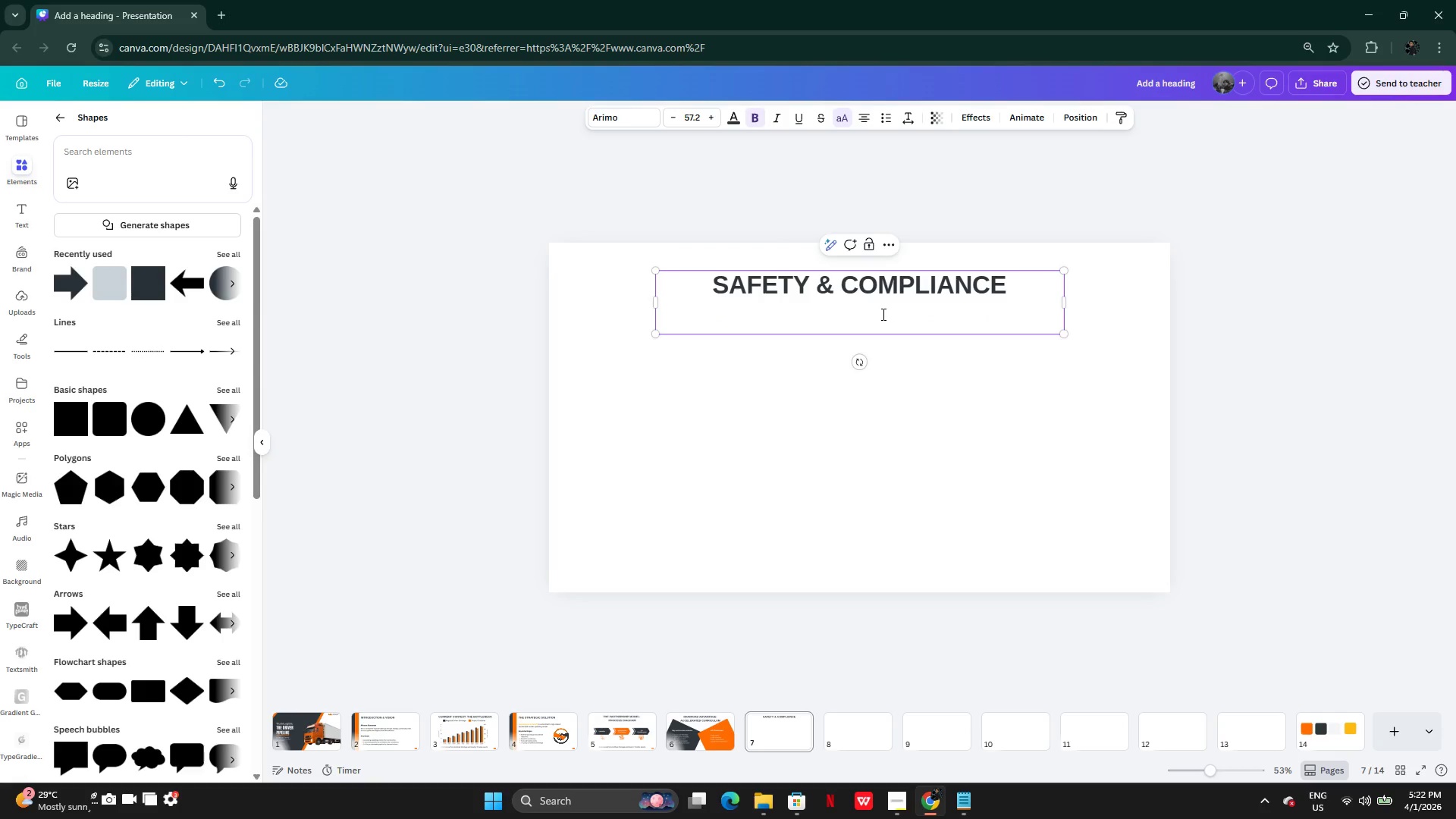 
key(Backspace)
 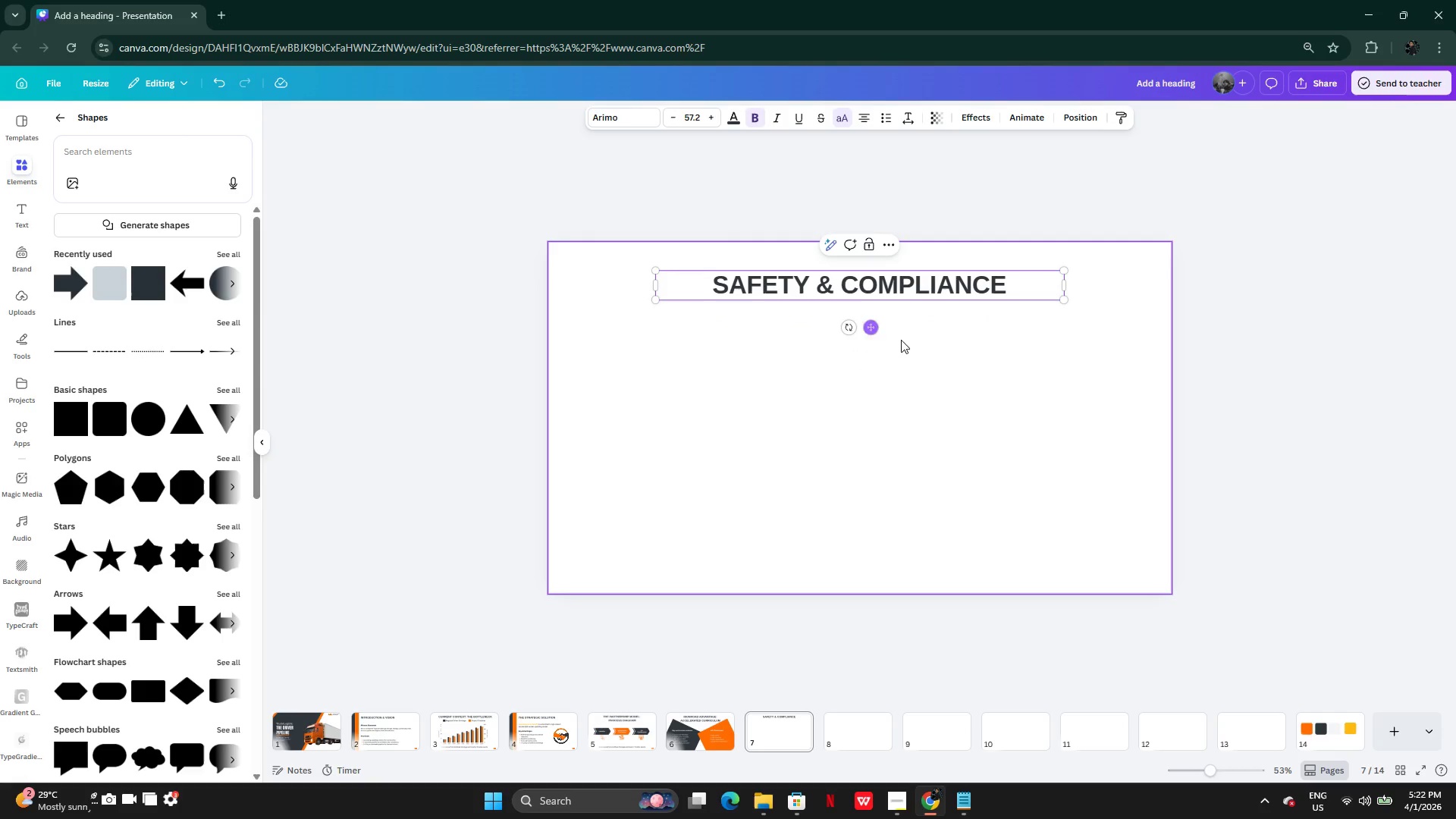 
left_click([937, 344])
 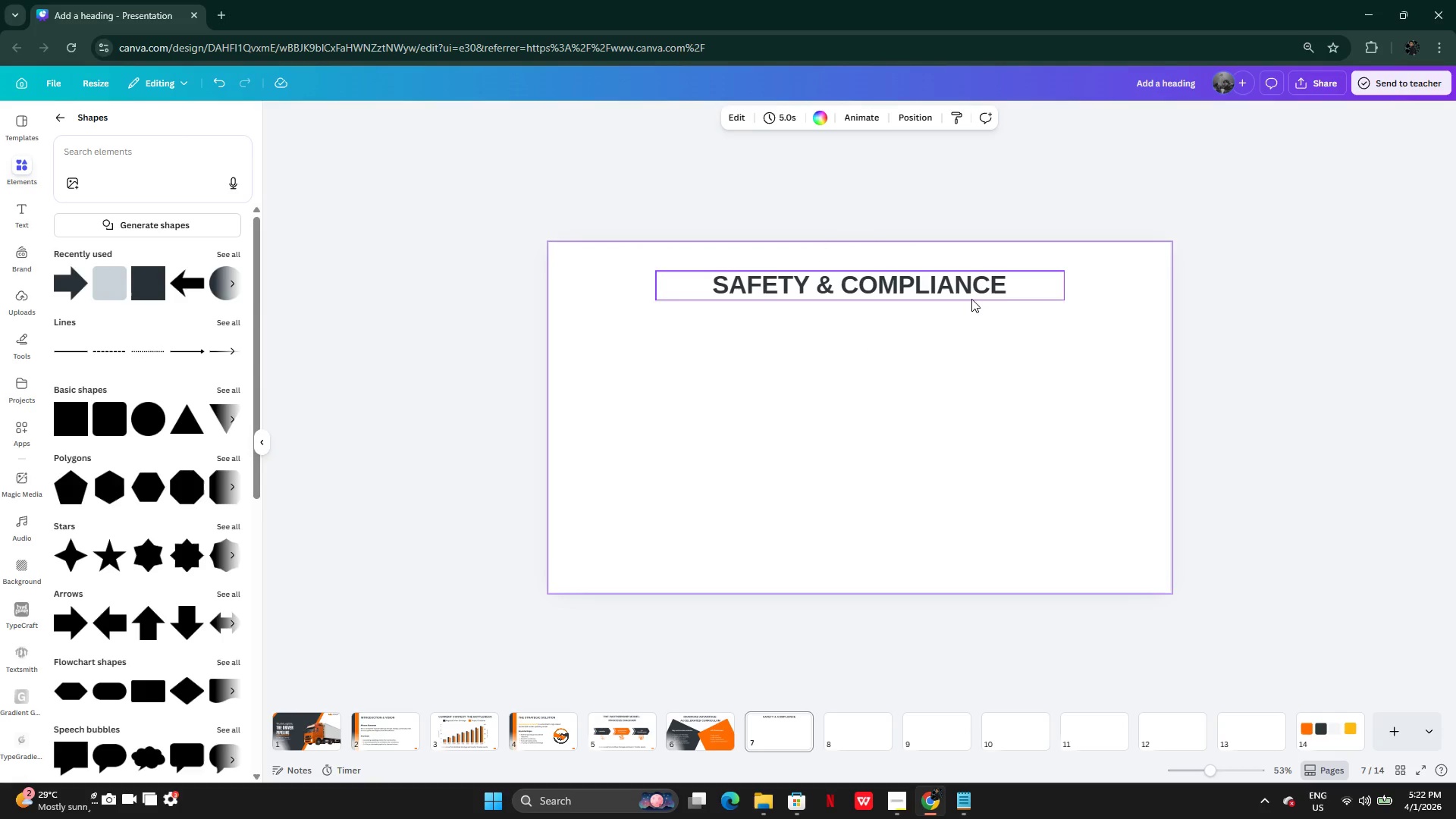 
left_click([971, 290])
 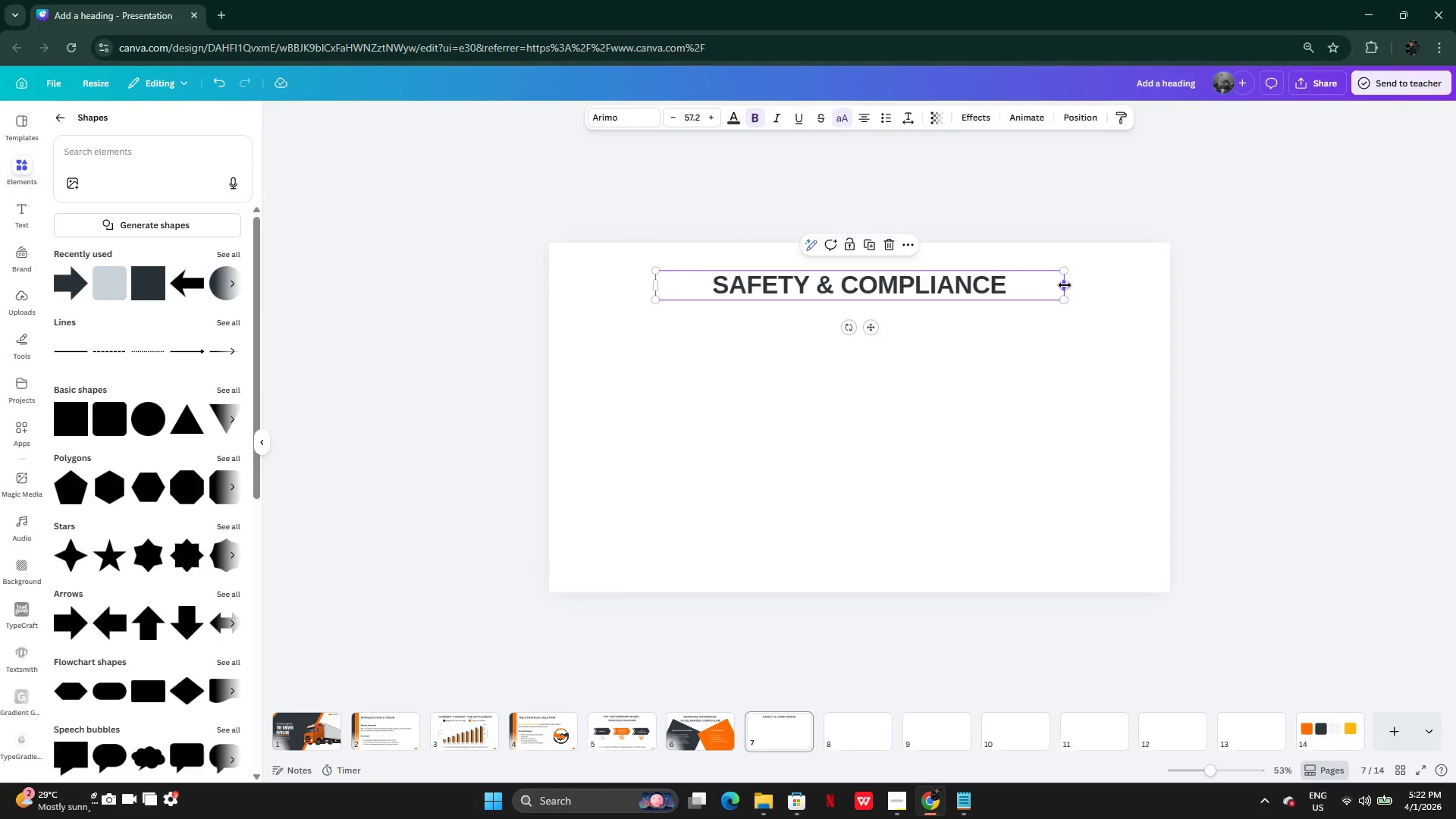 
left_click_drag(start_coordinate=[1065, 285], to_coordinate=[956, 271])
 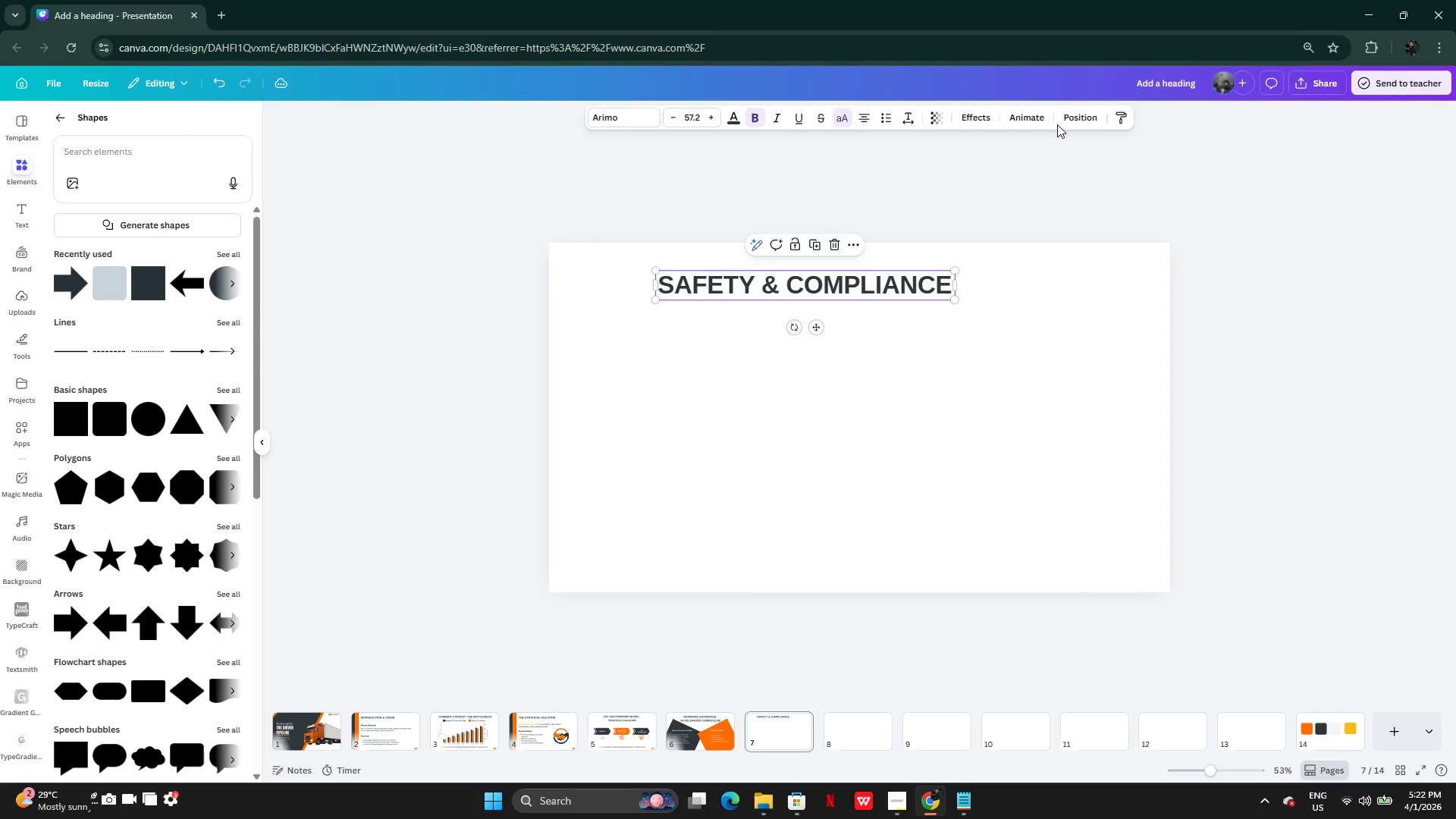 
left_click([1057, 124])
 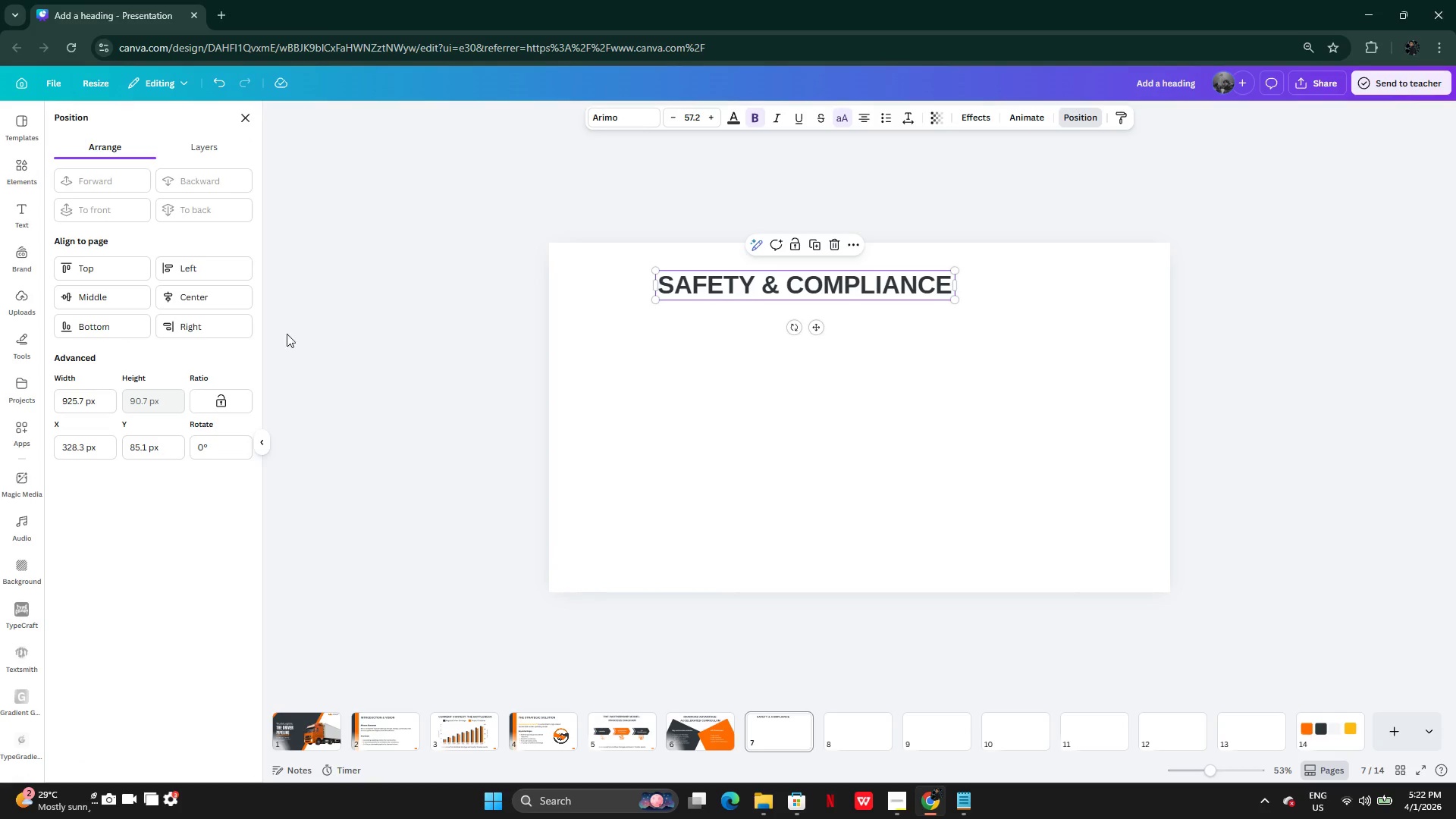 
left_click([187, 293])
 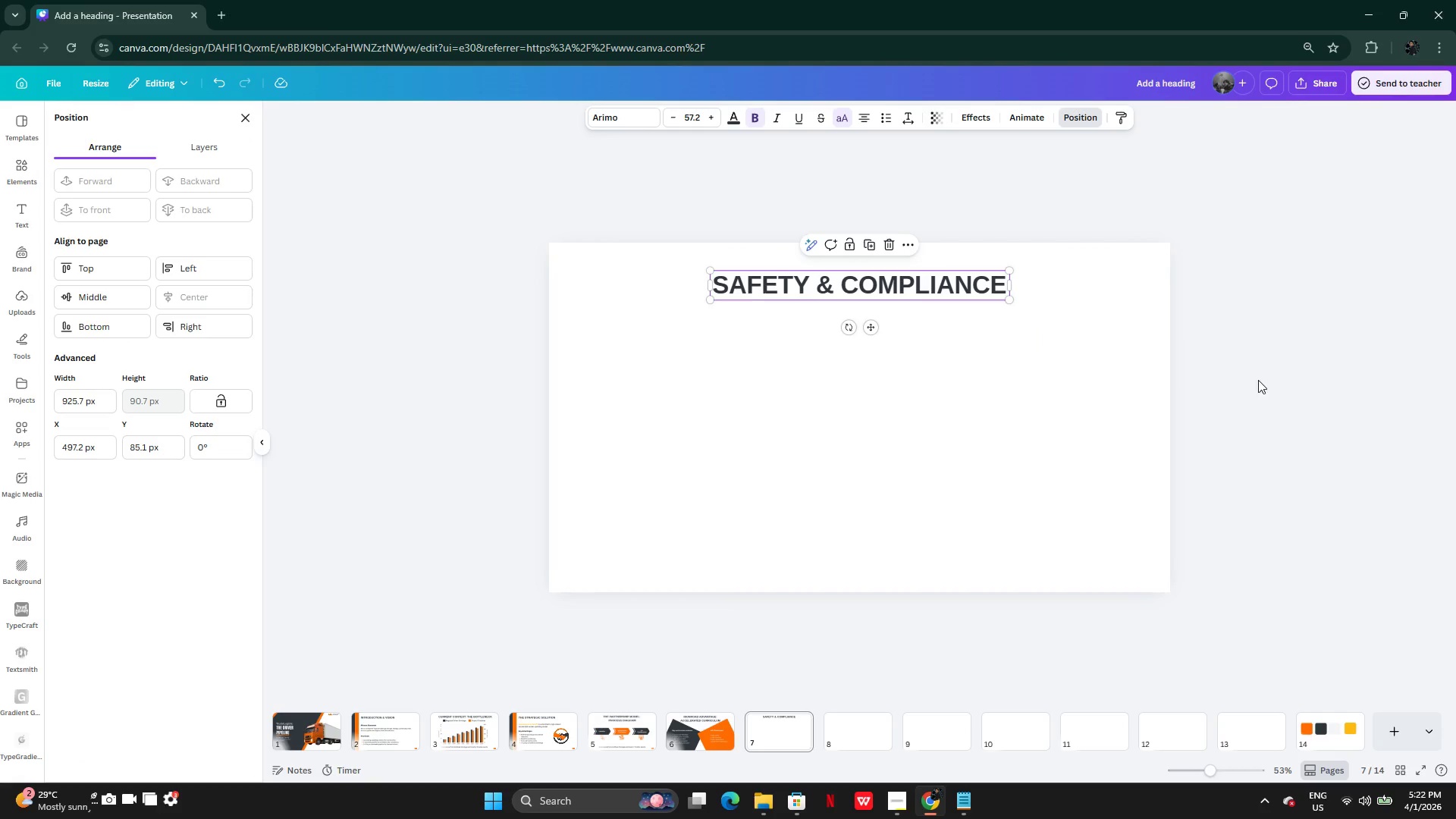 
left_click([1257, 381])
 